 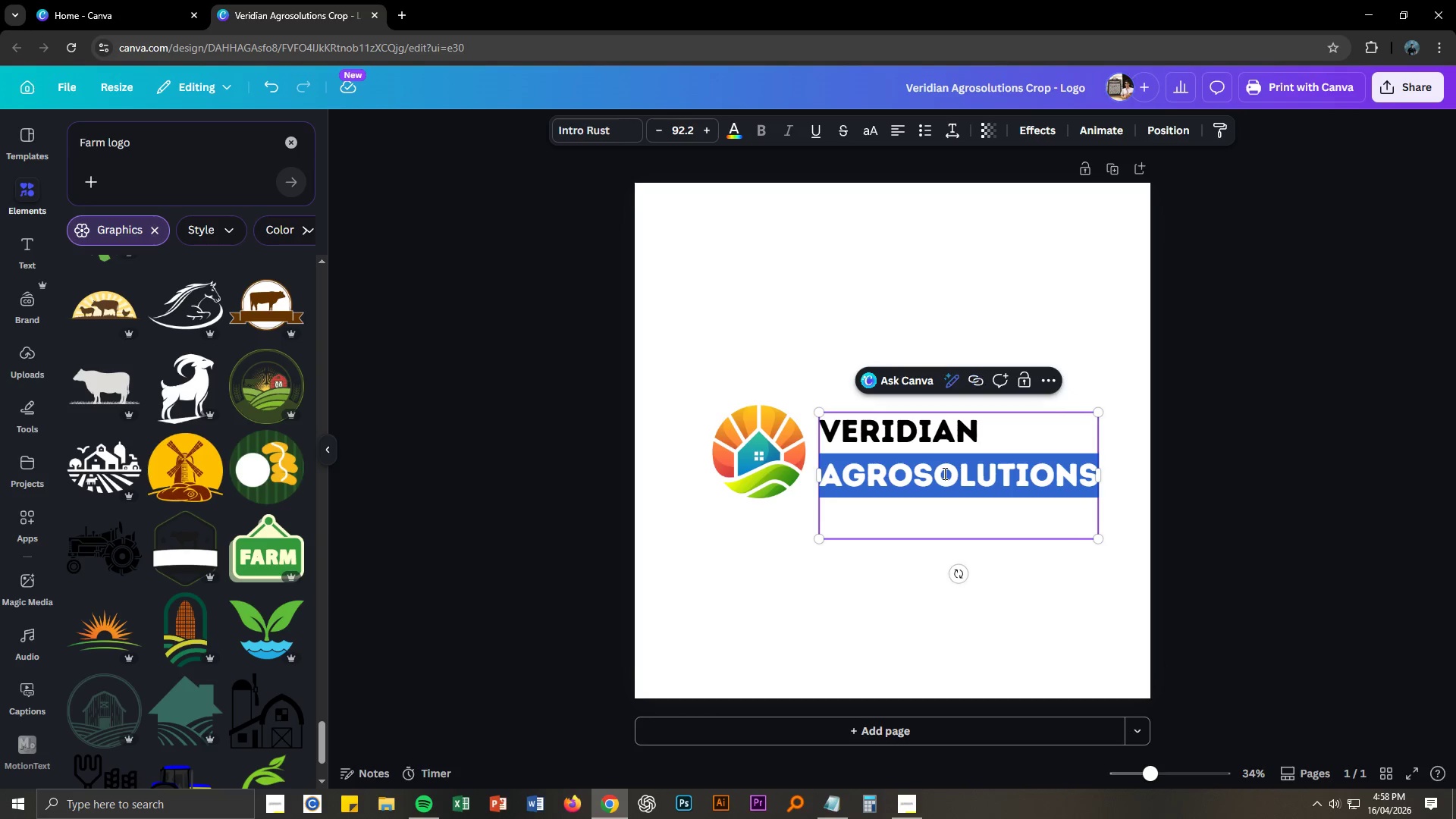 
triple_click([943, 473])
 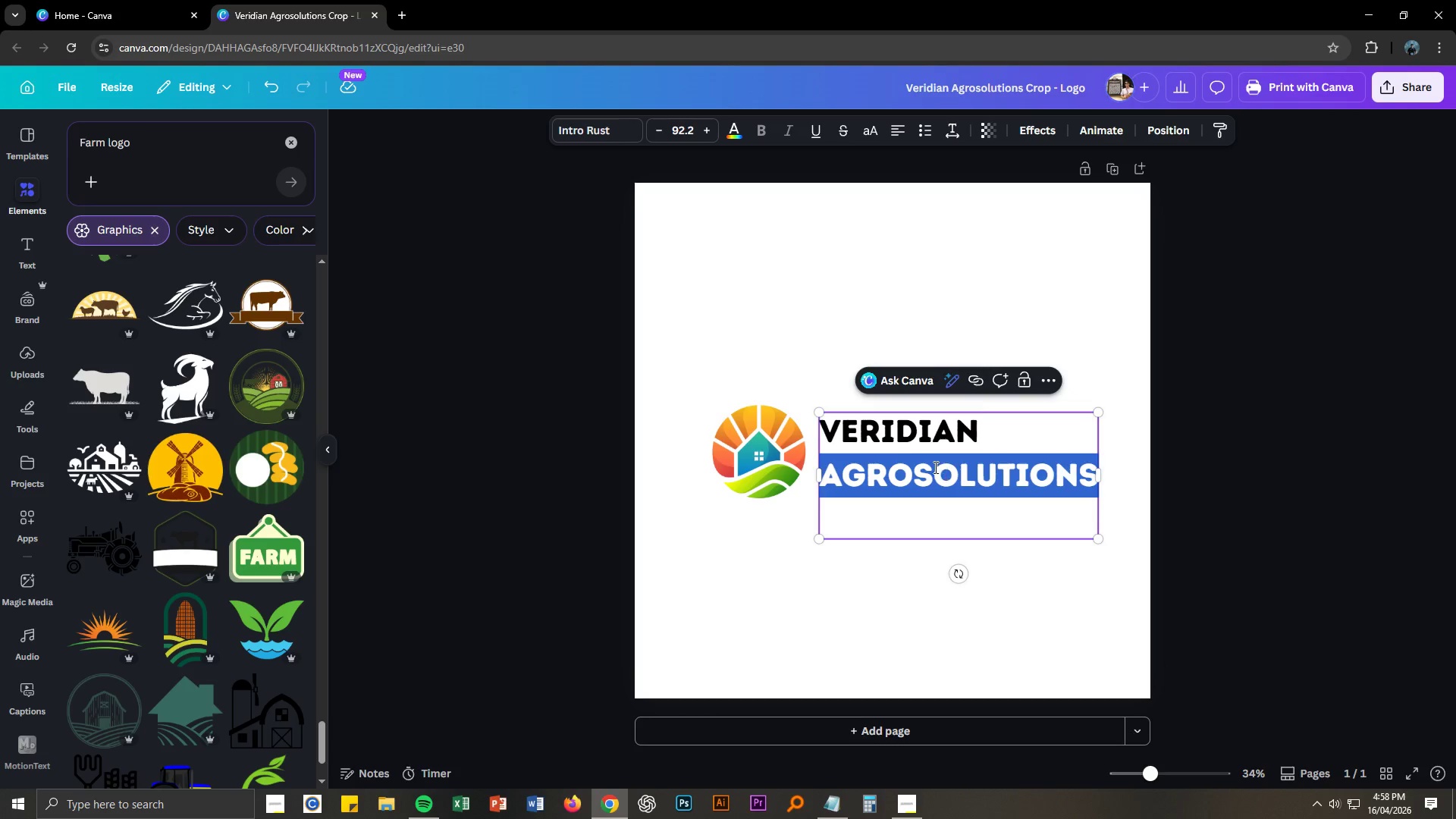 
key(Control+ControlLeft)
 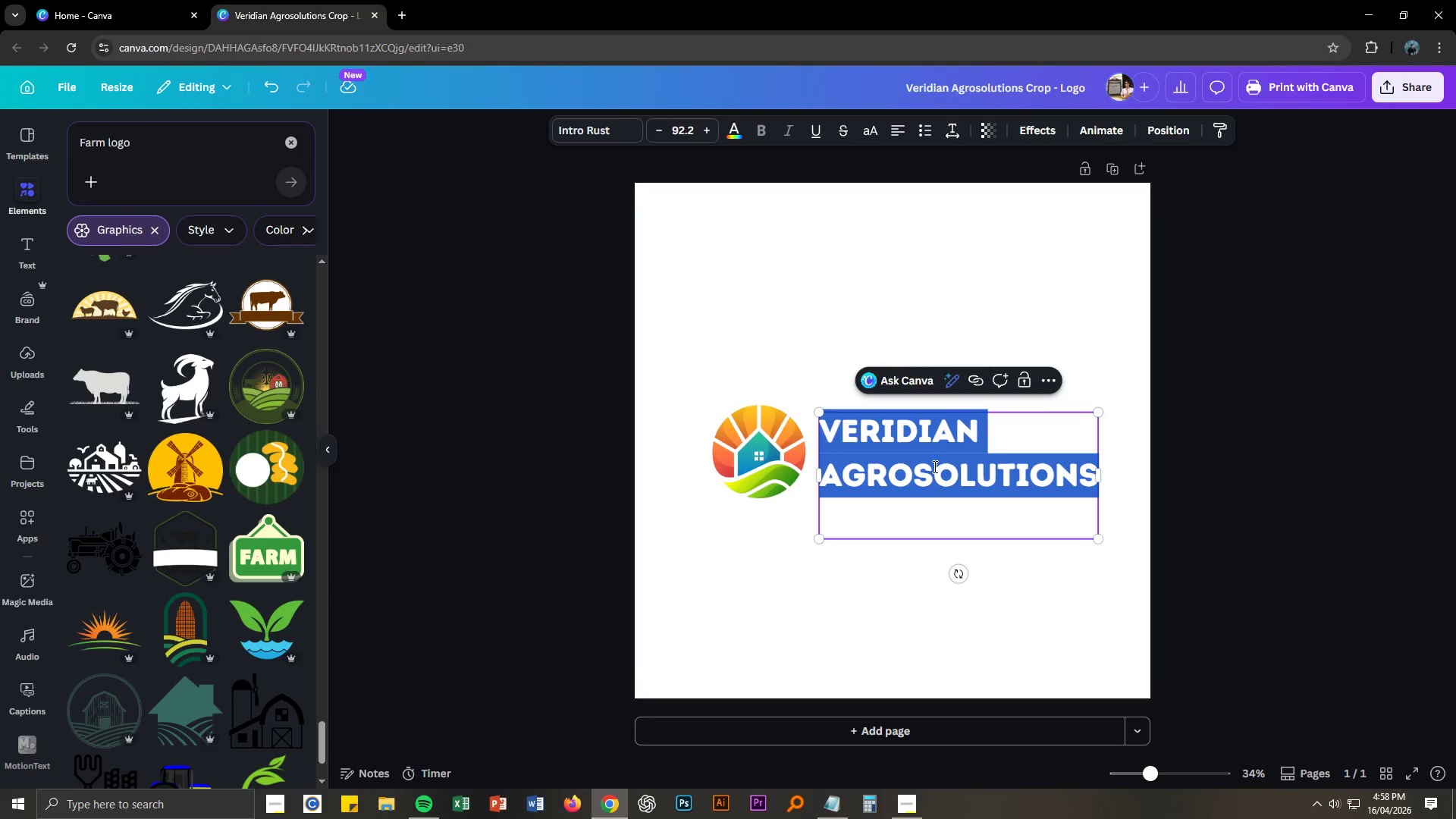 
key(Control+A)
 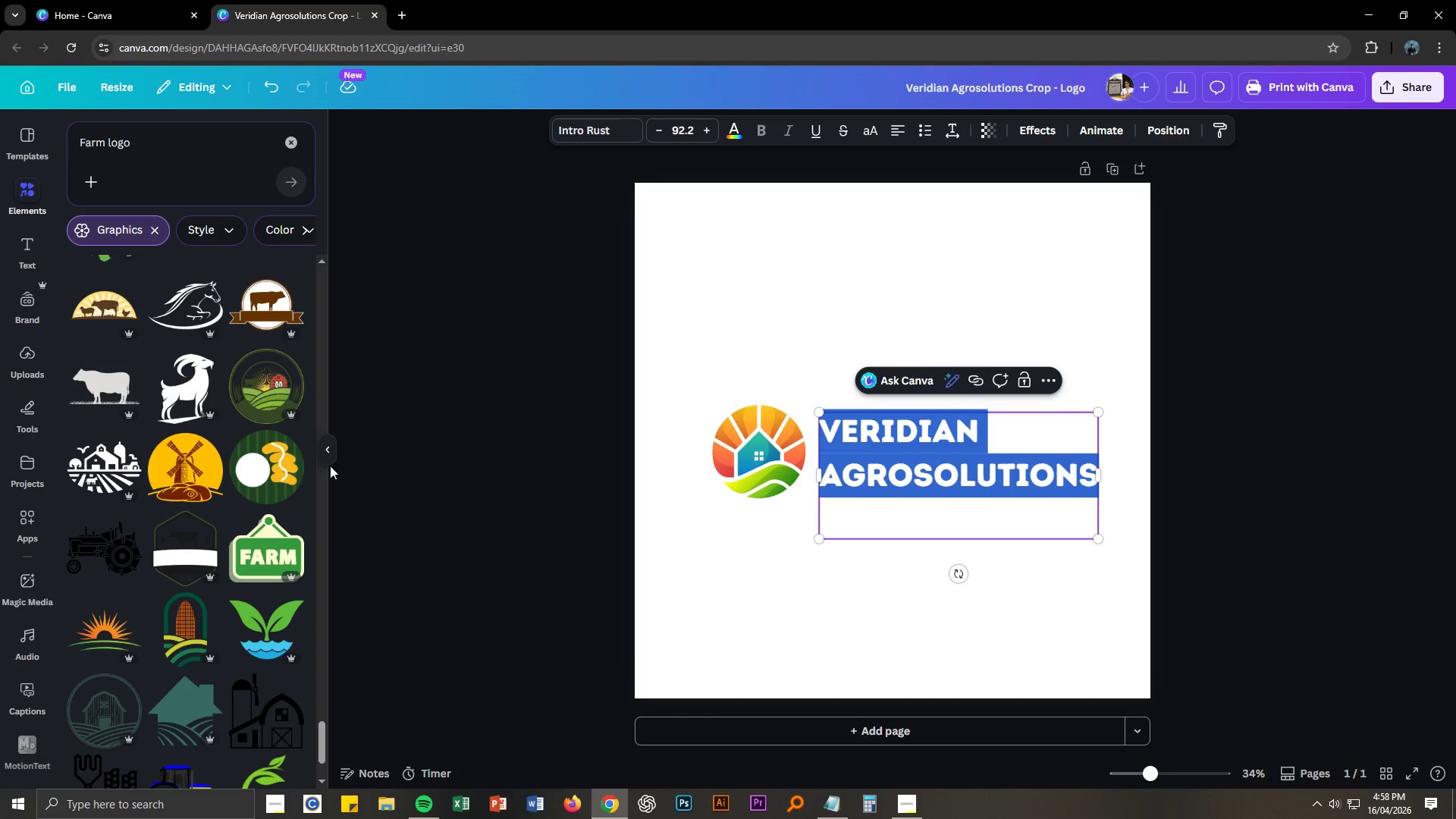 
scroll: coordinate [259, 516], scroll_direction: down, amount: 7.0
 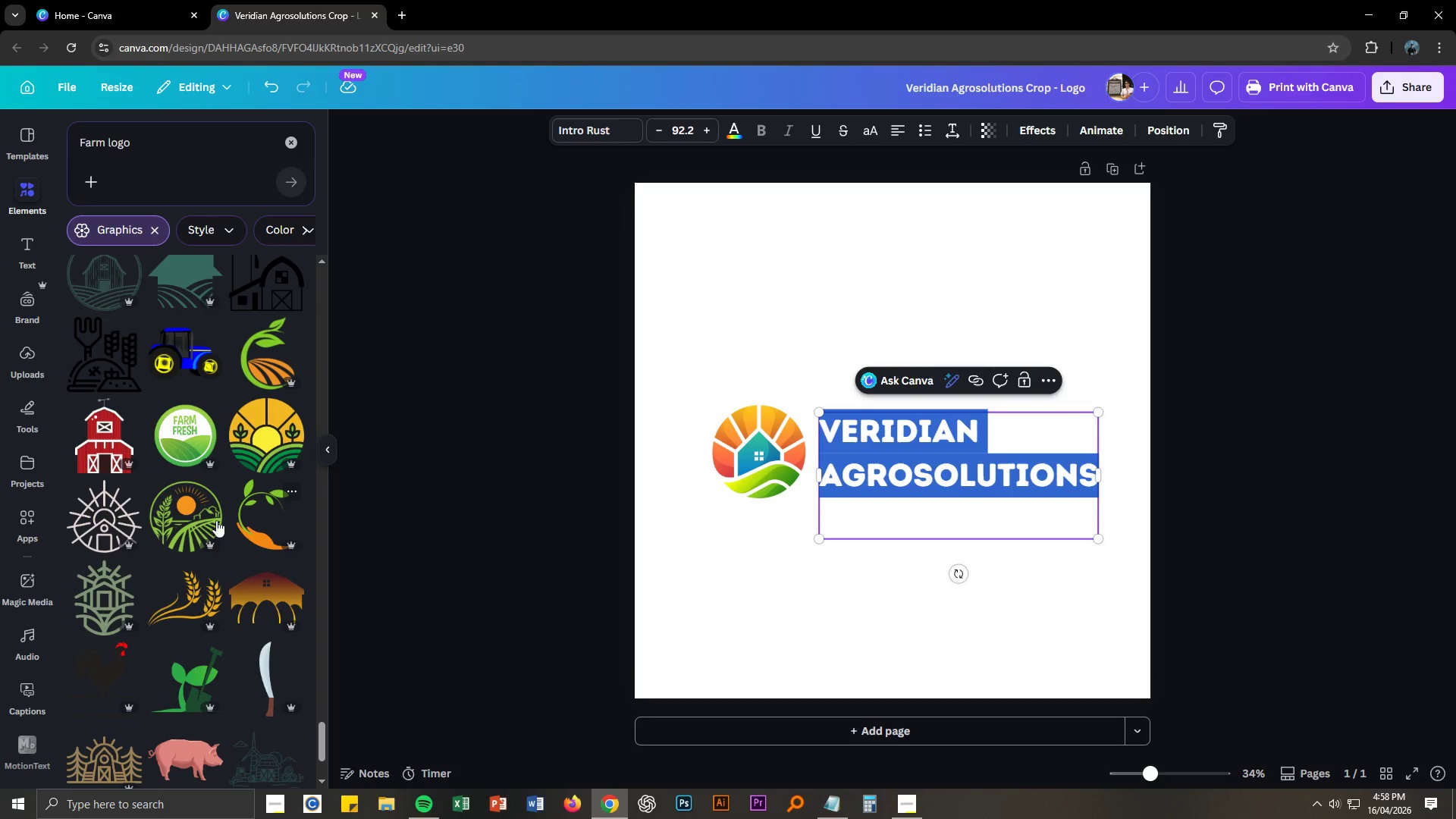 
left_click([204, 520])
 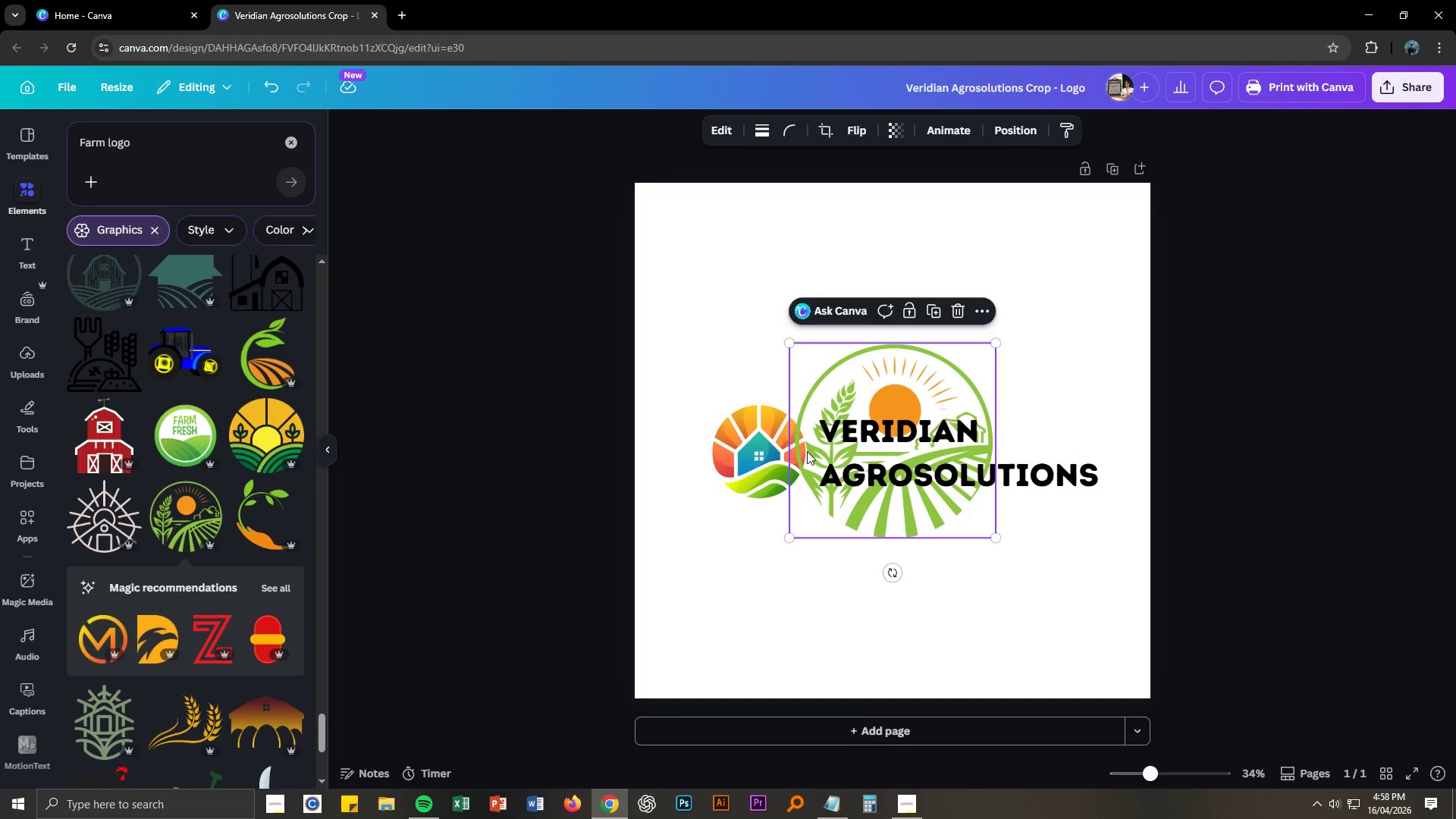 
left_click([746, 436])
 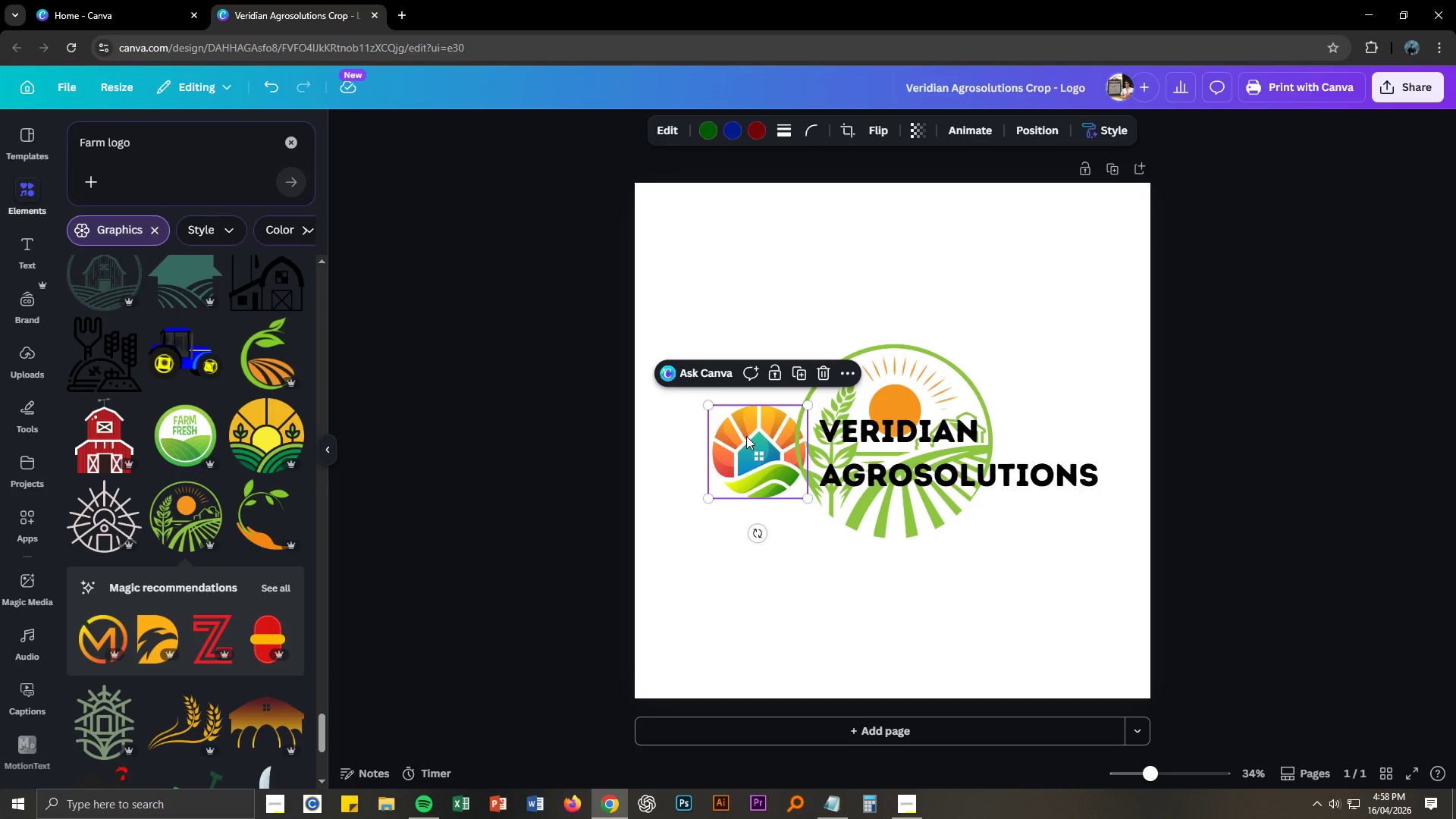 
key(Delete)
 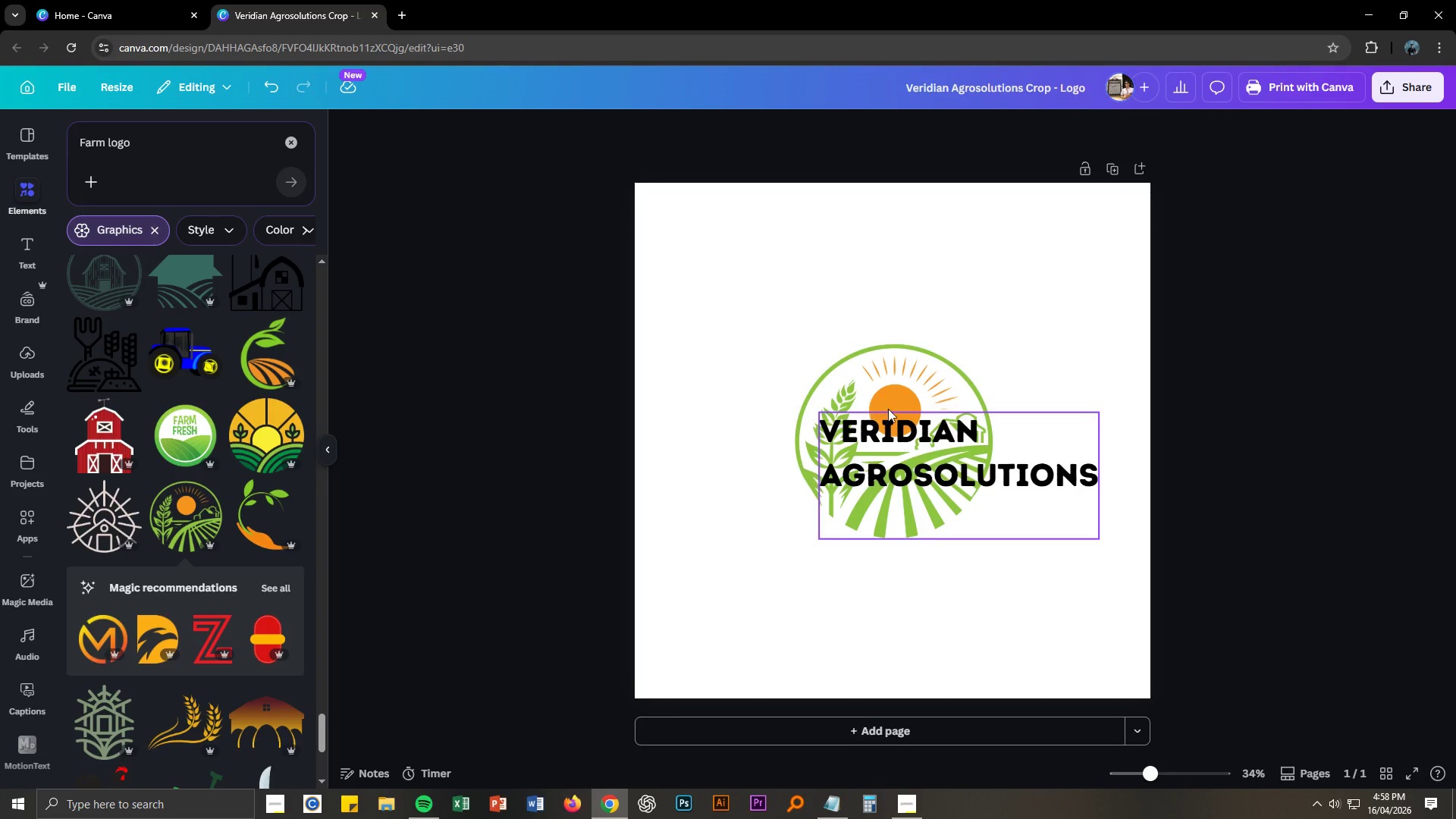 
left_click_drag(start_coordinate=[904, 396], to_coordinate=[707, 388])
 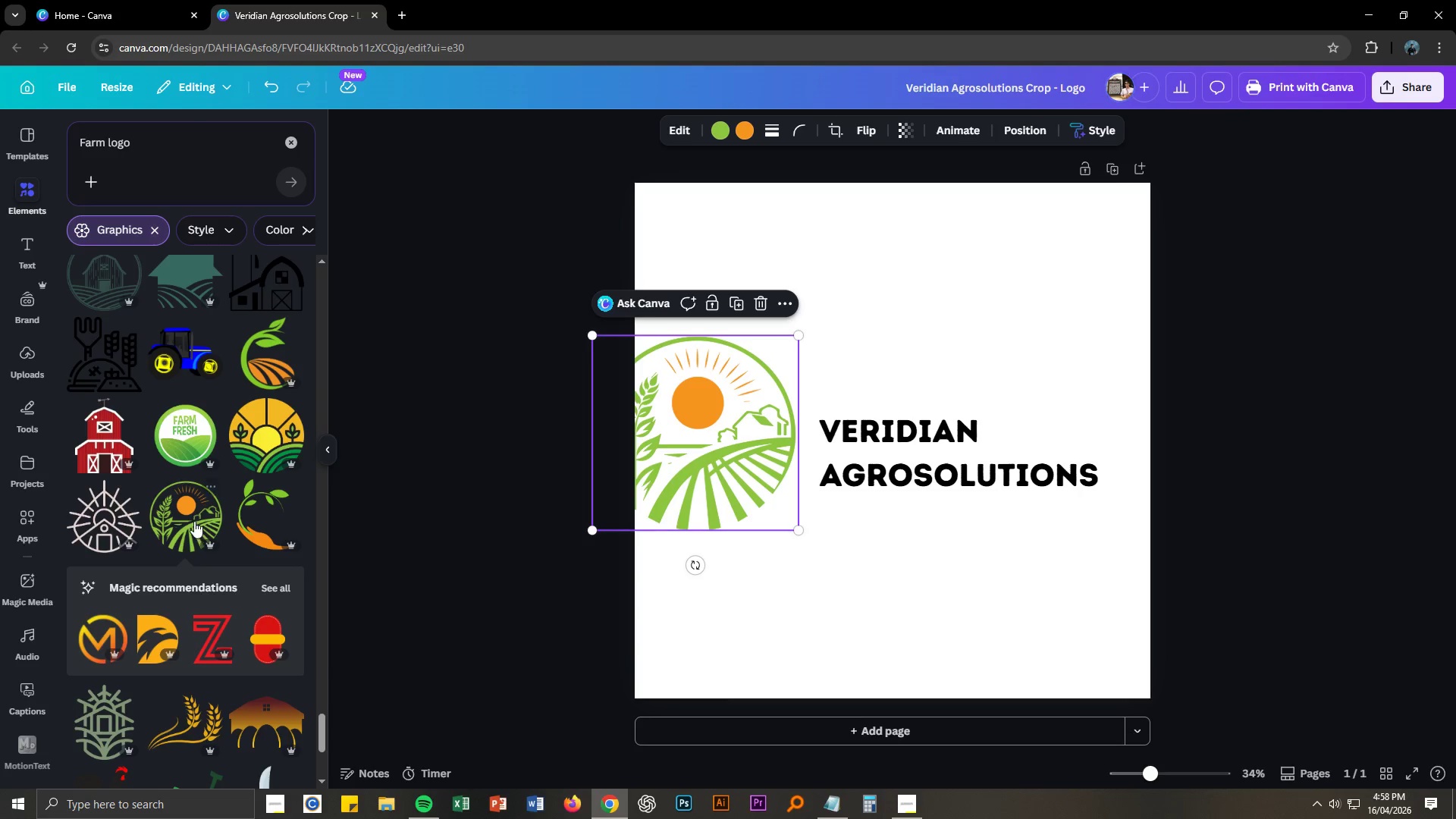 
scroll: coordinate [258, 434], scroll_direction: down, amount: 12.0
 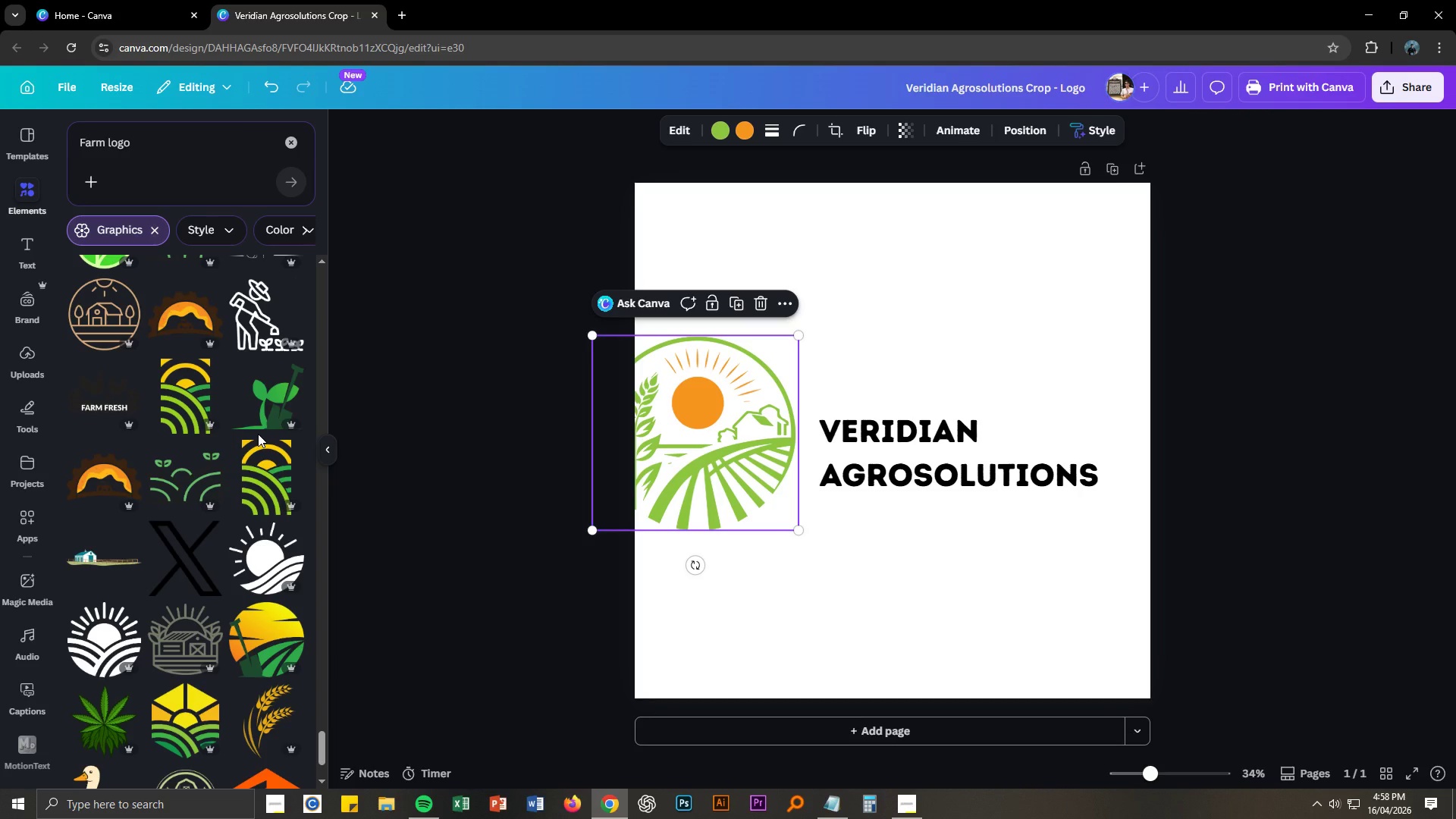 
scroll: coordinate [258, 434], scroll_direction: down, amount: 2.0
 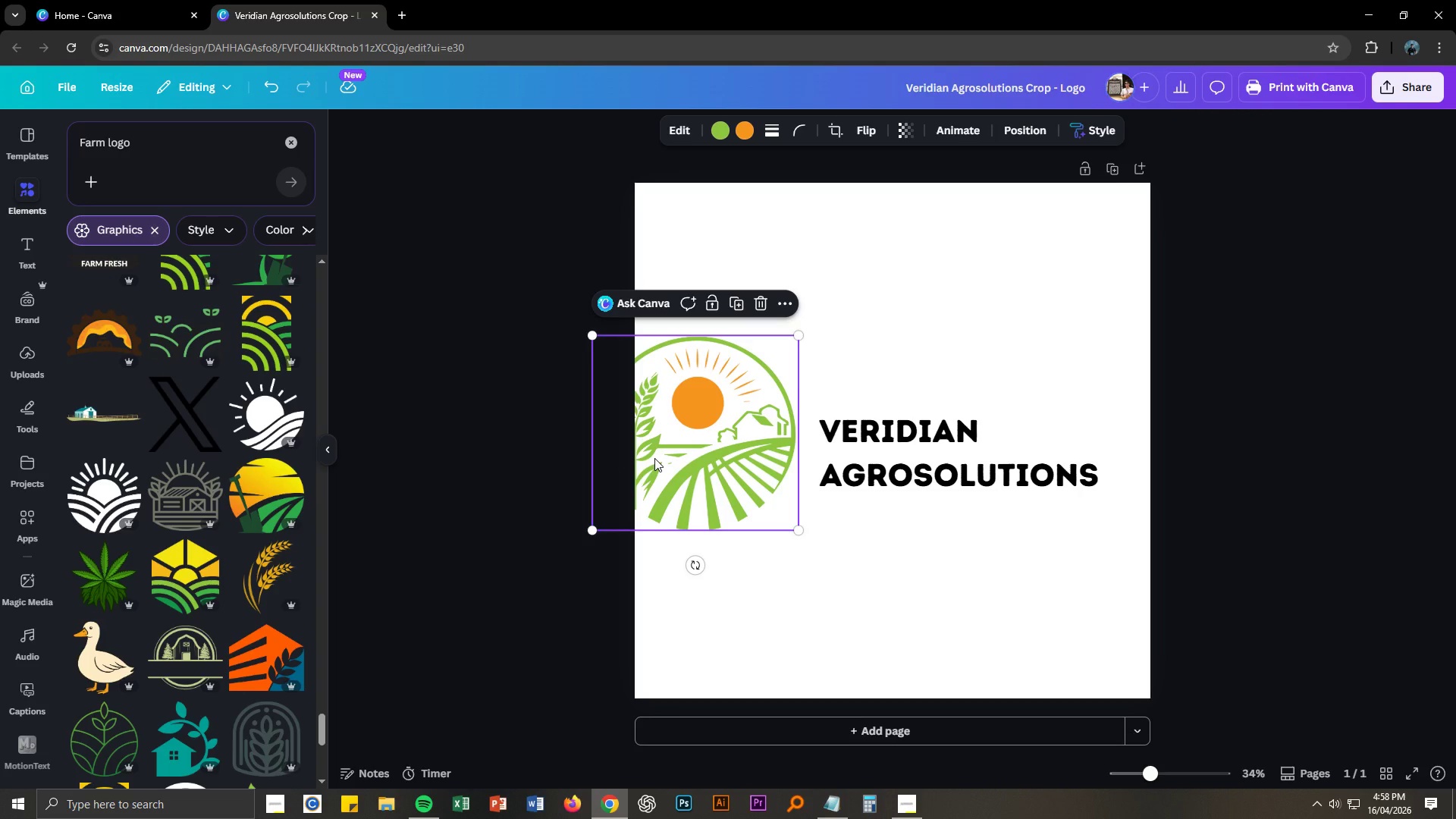 
key(Delete)
 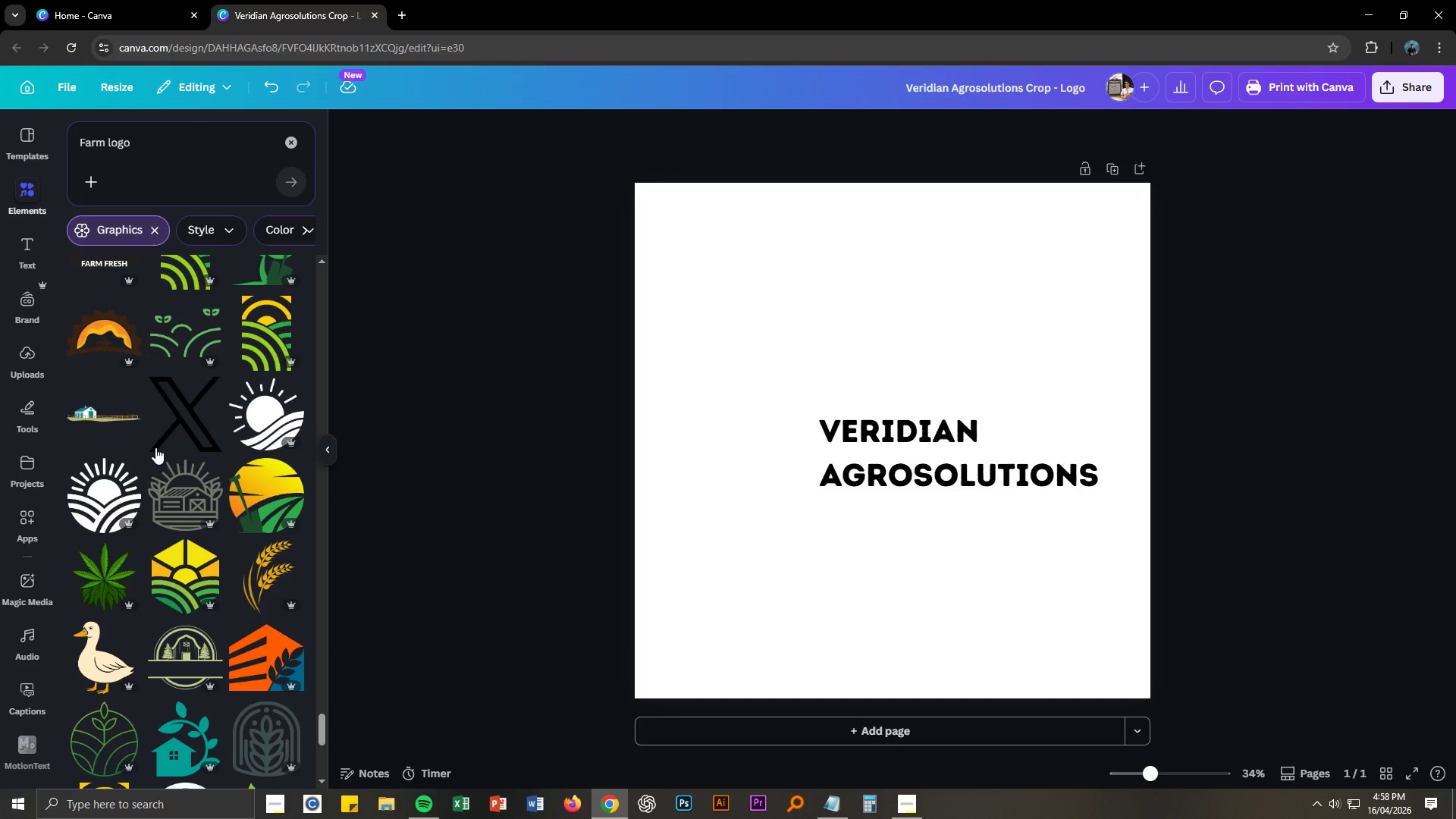 
scroll: coordinate [118, 465], scroll_direction: down, amount: 2.0
 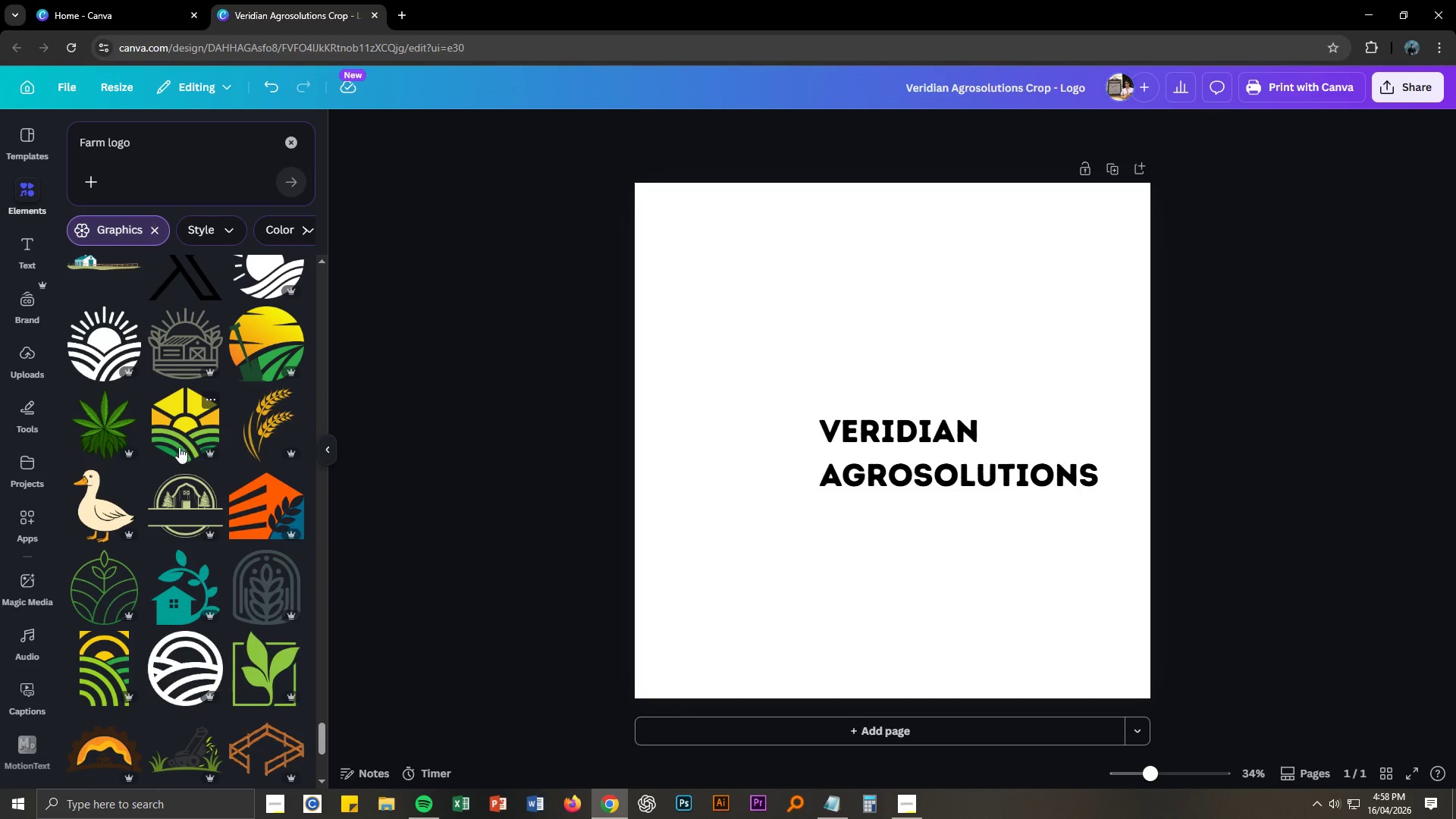 
left_click([184, 435])
 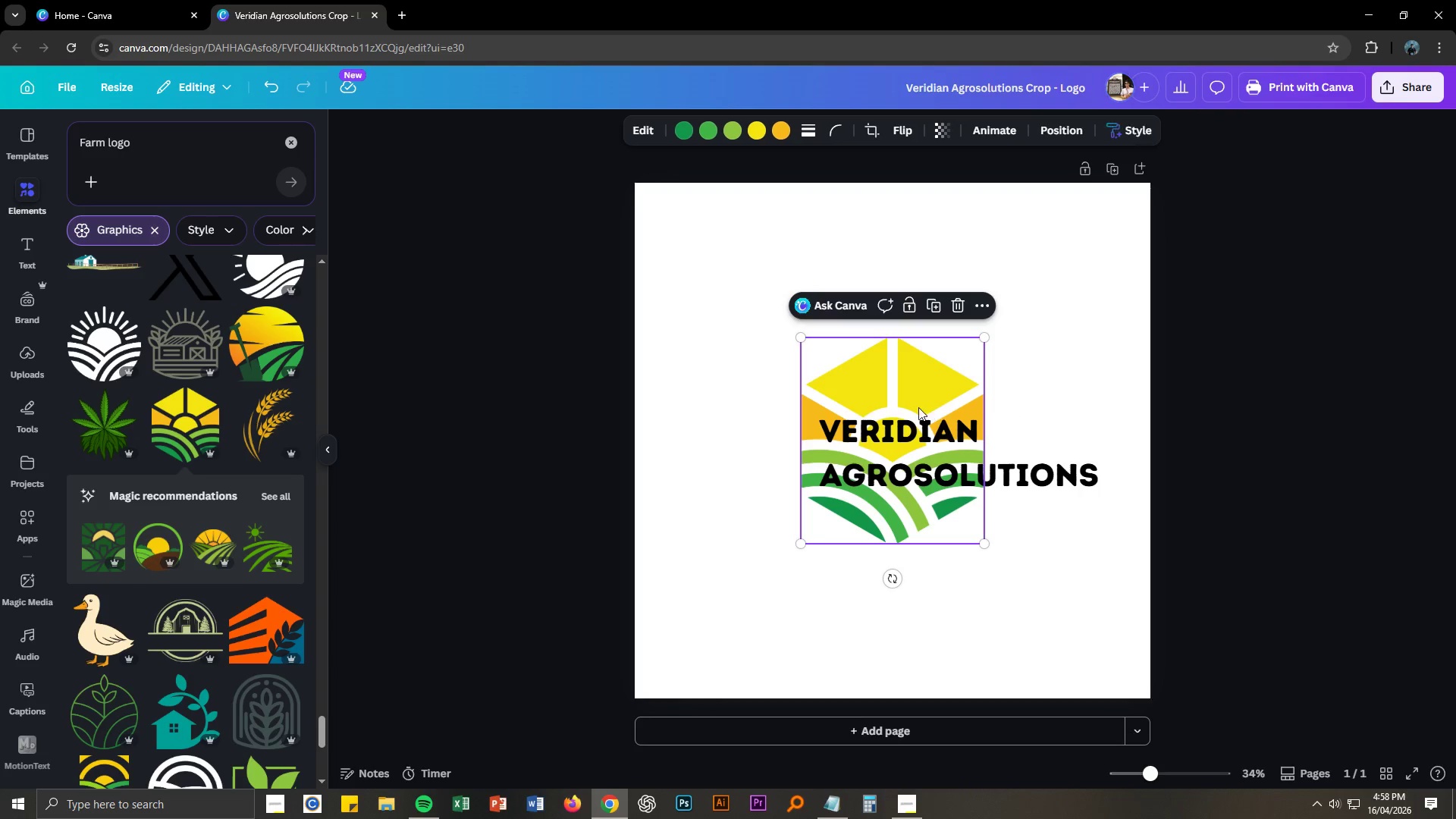 
left_click_drag(start_coordinate=[915, 397], to_coordinate=[751, 386])
 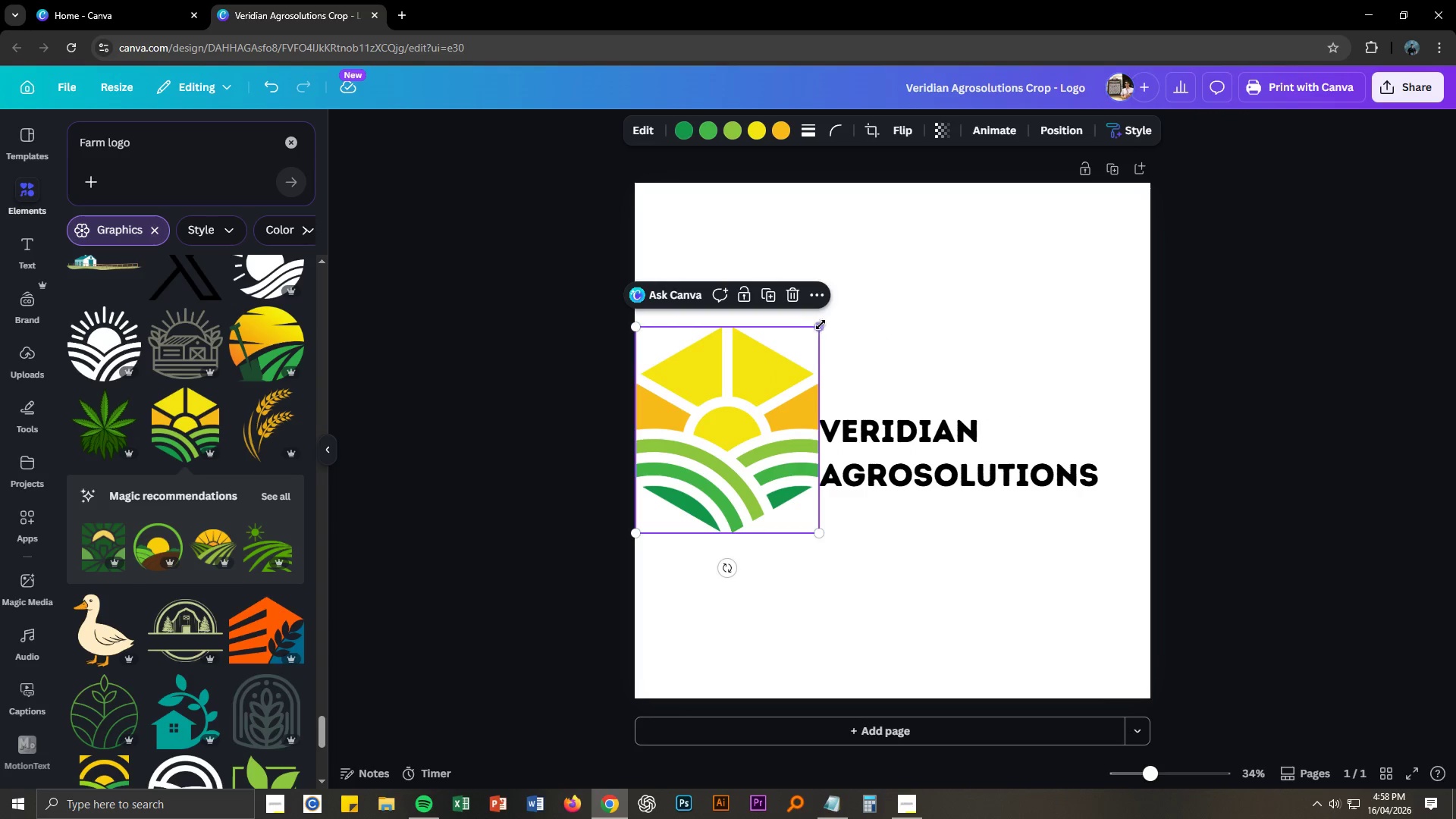 
left_click_drag(start_coordinate=[820, 325], to_coordinate=[751, 378])
 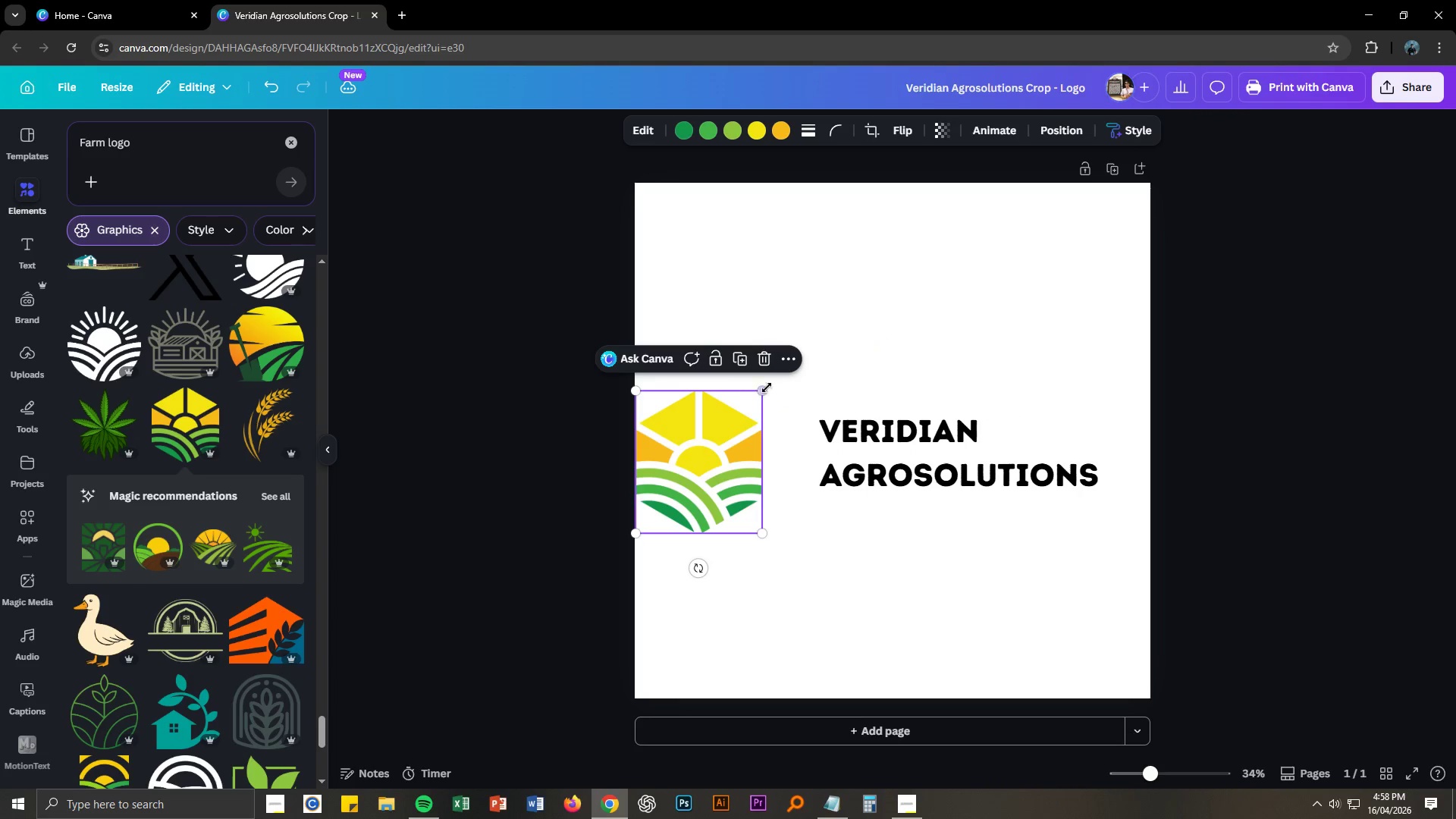 
left_click_drag(start_coordinate=[767, 387], to_coordinate=[739, 408])
 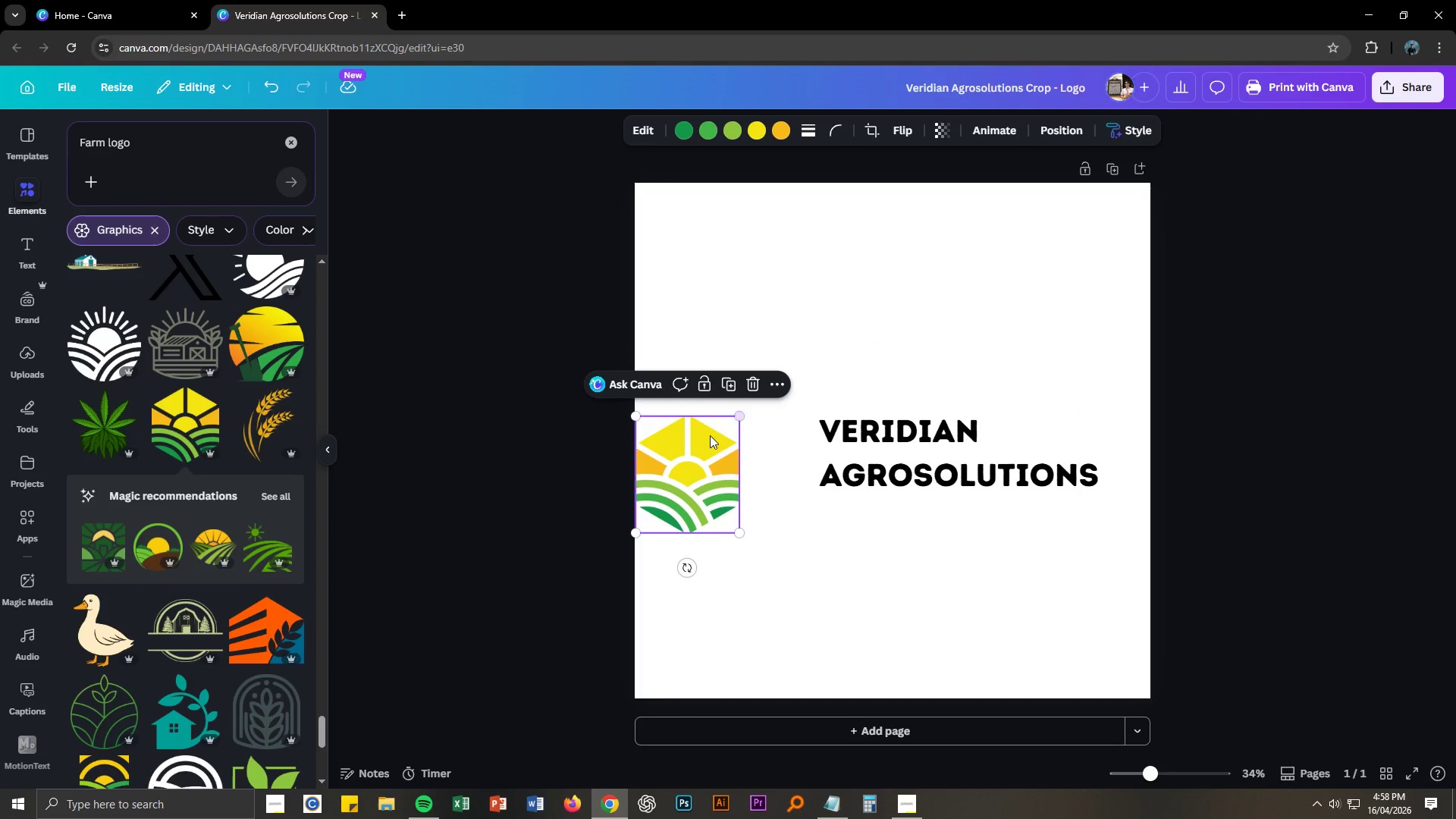 
left_click_drag(start_coordinate=[707, 440], to_coordinate=[780, 418])
 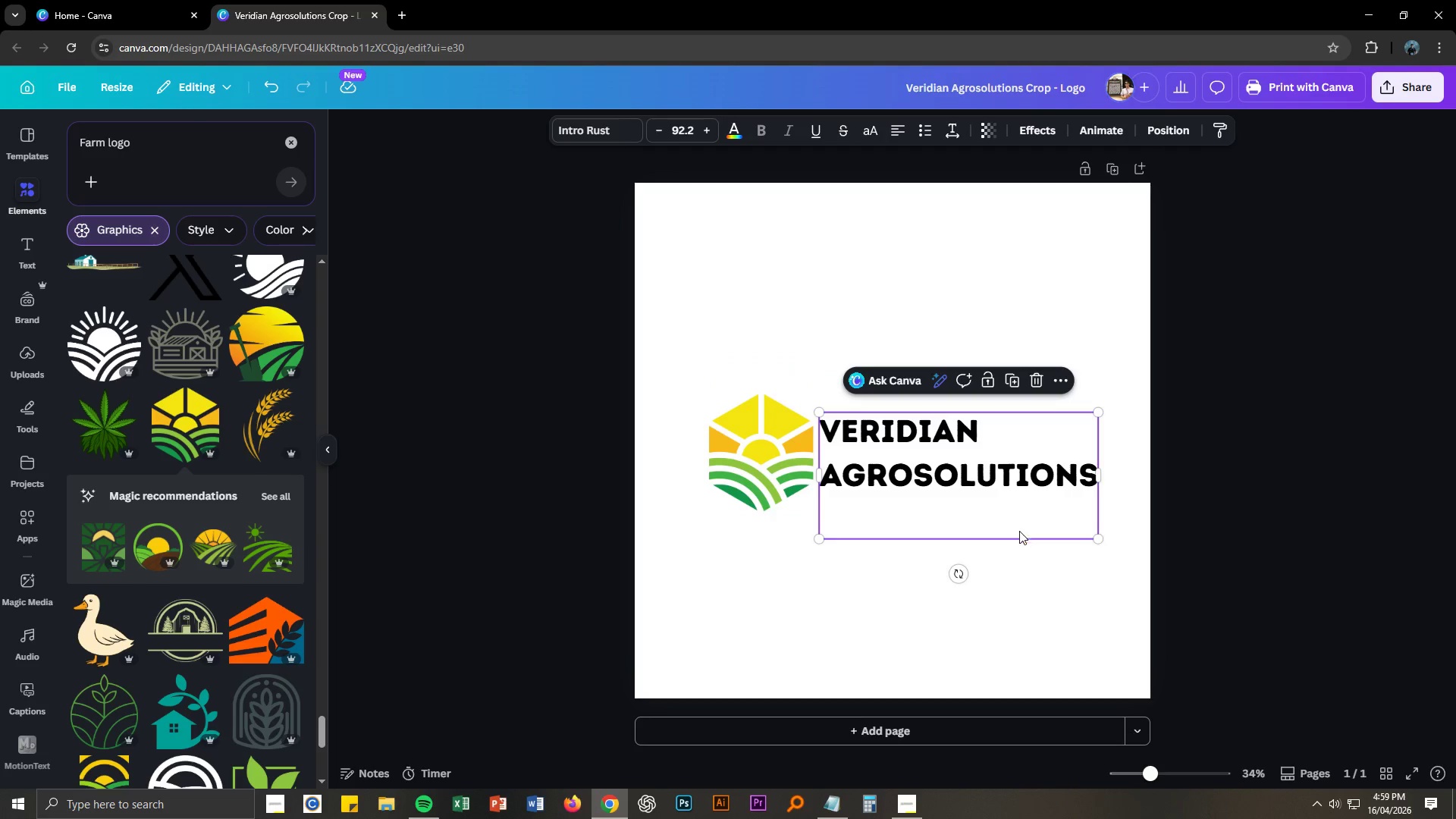 
double_click([1308, 553])
 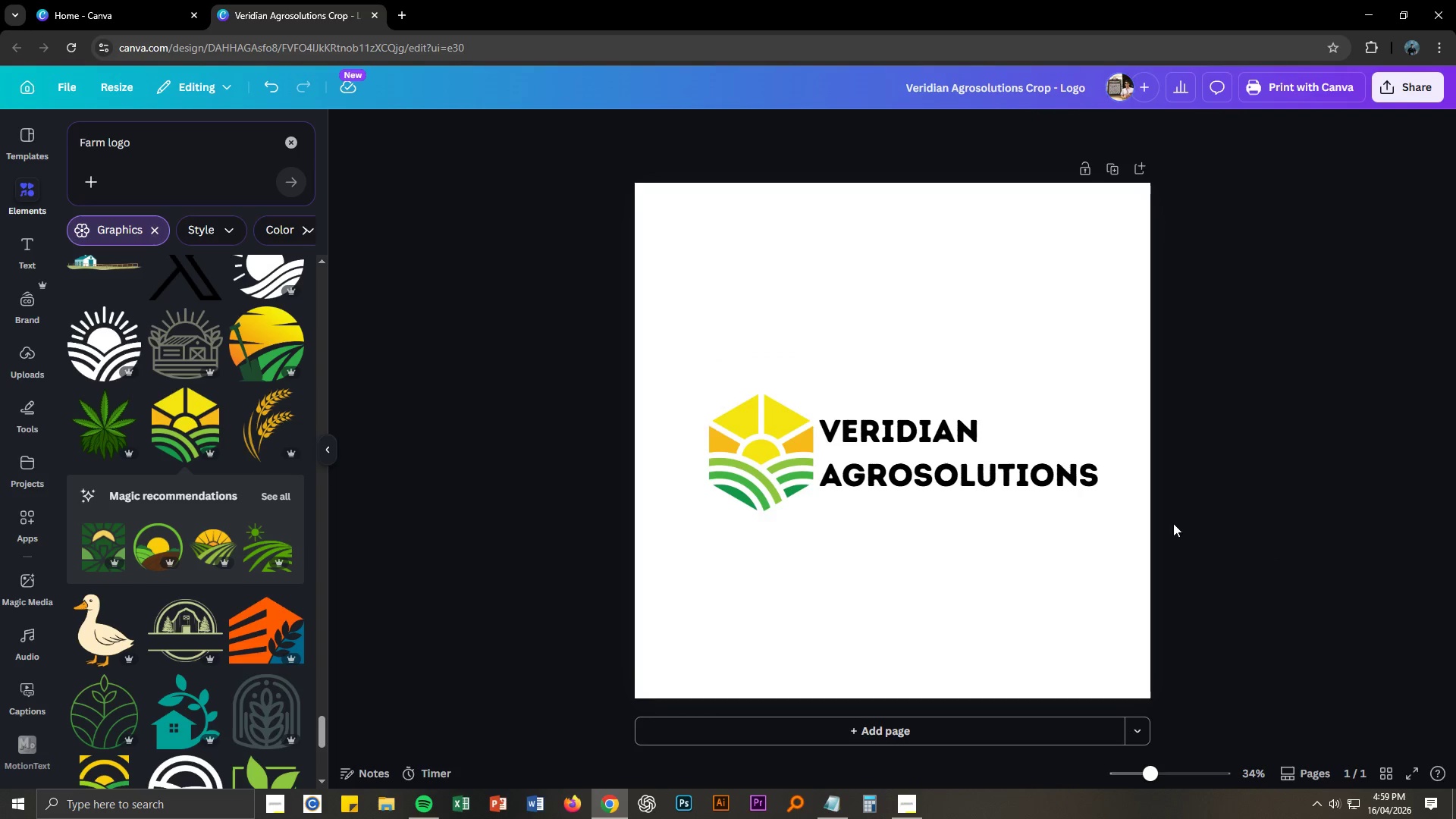 
left_click_drag(start_coordinate=[657, 352], to_coordinate=[1076, 523])
 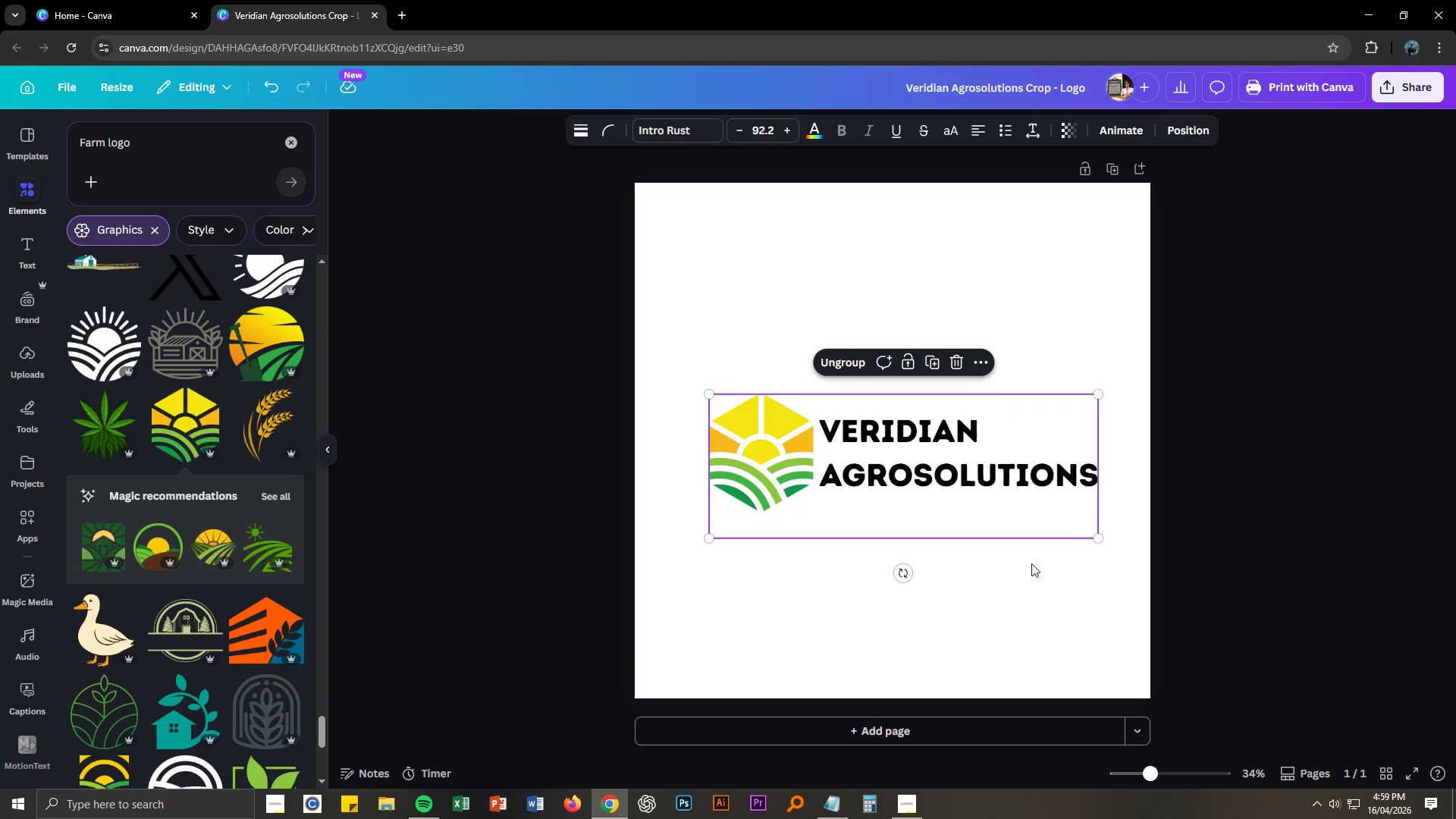 
left_click_drag(start_coordinate=[961, 479], to_coordinate=[949, 466])
 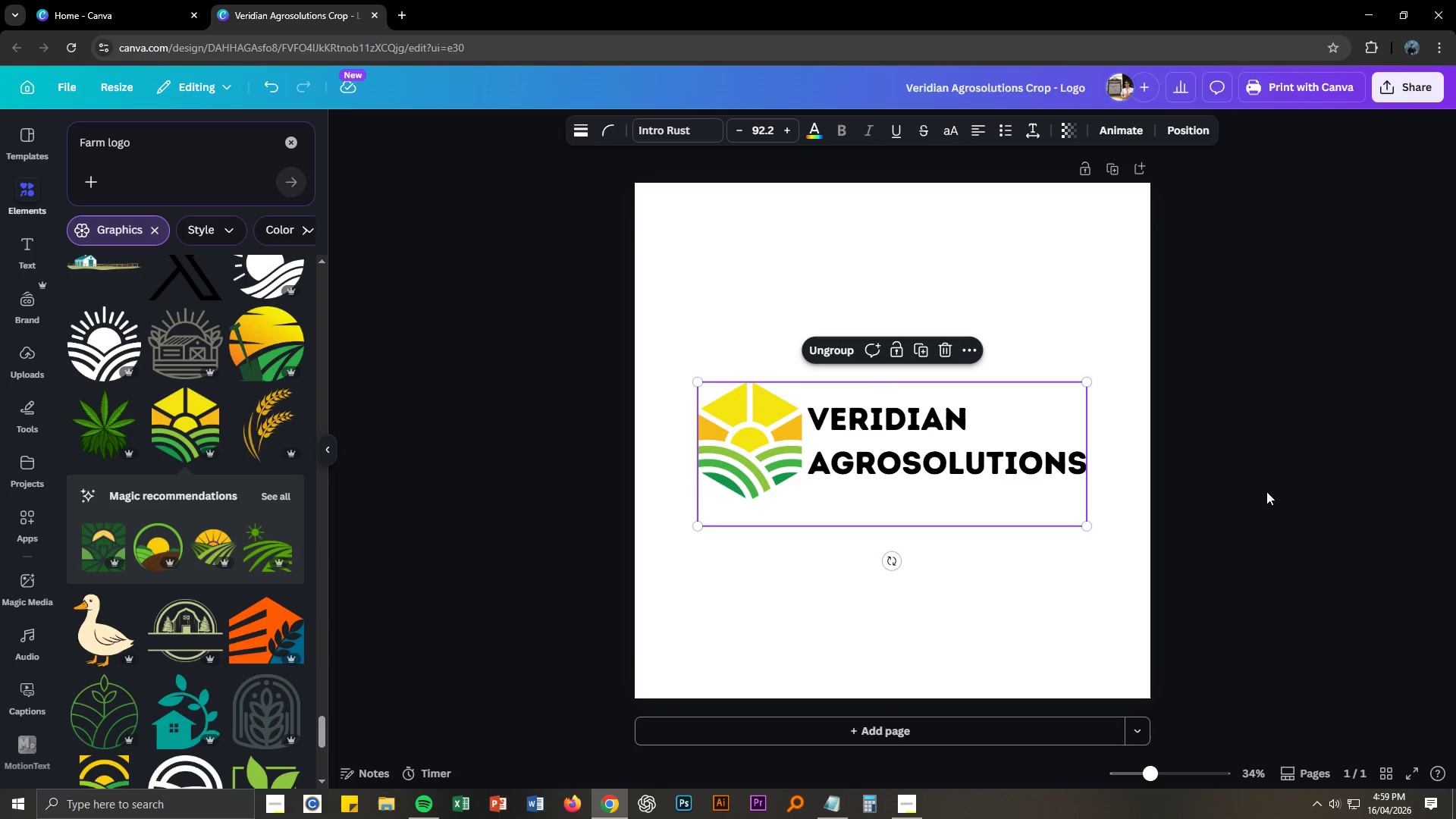 
left_click([1271, 492])
 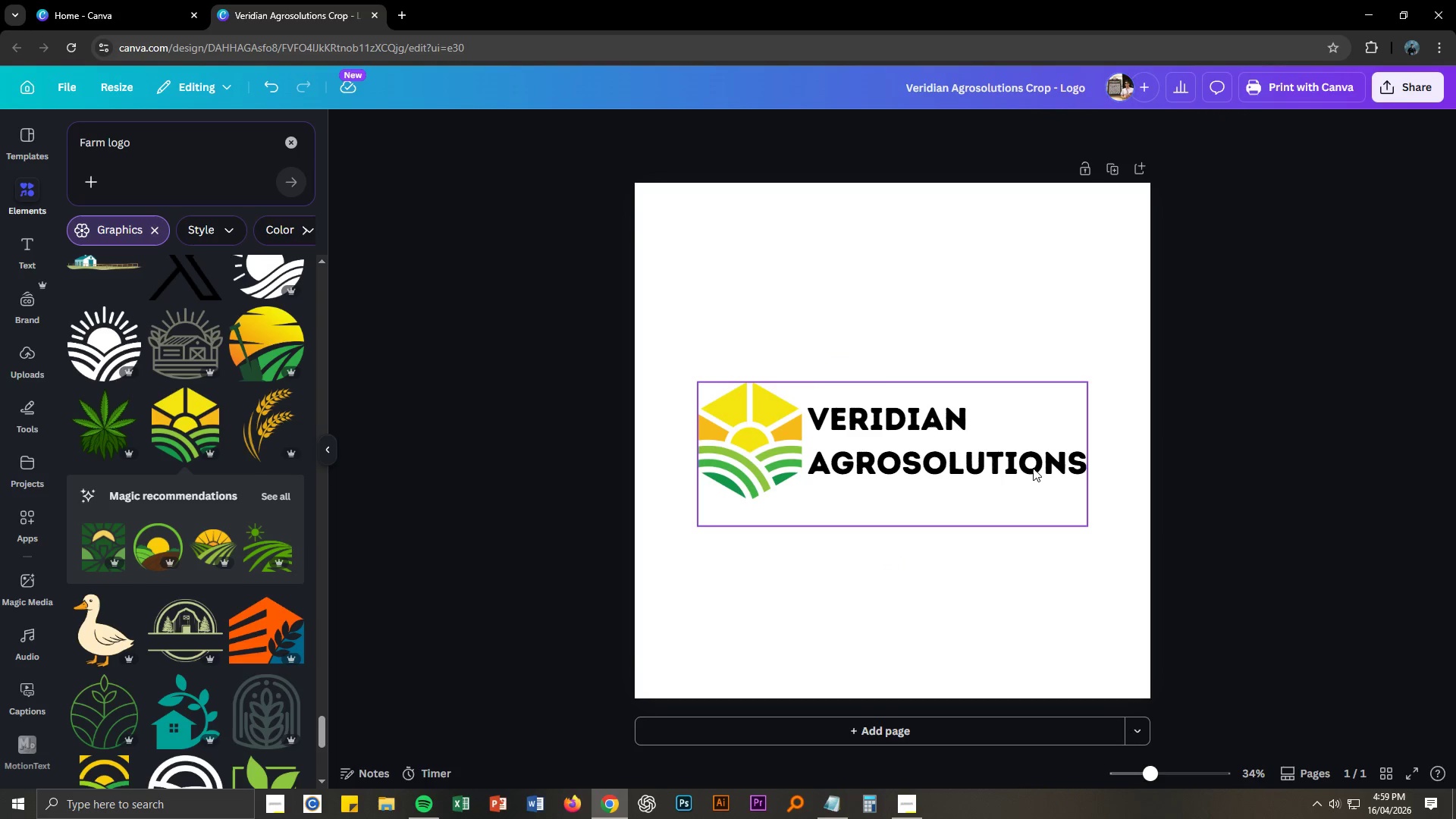 
double_click([1032, 468])
 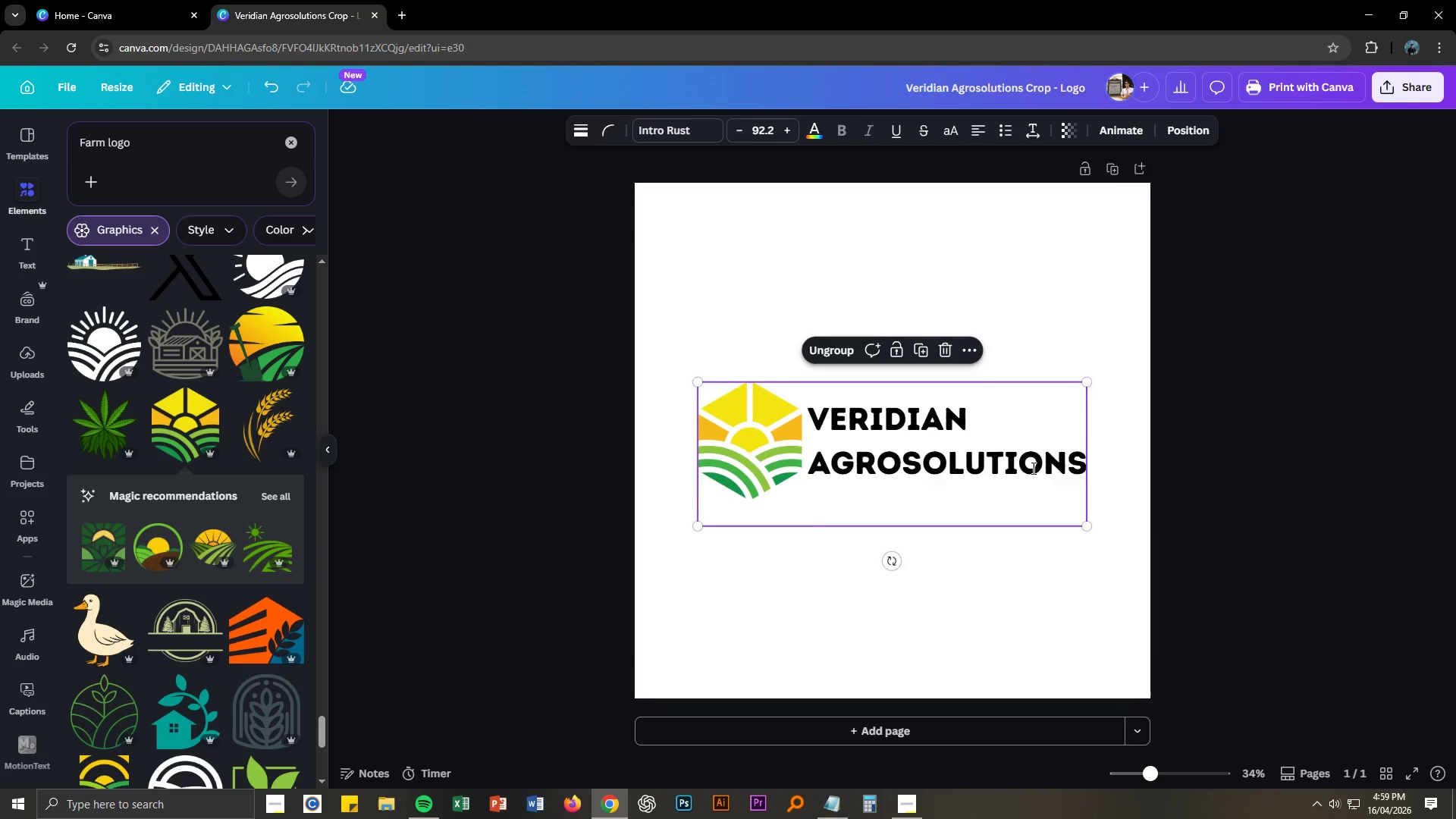 
triple_click([1032, 468])
 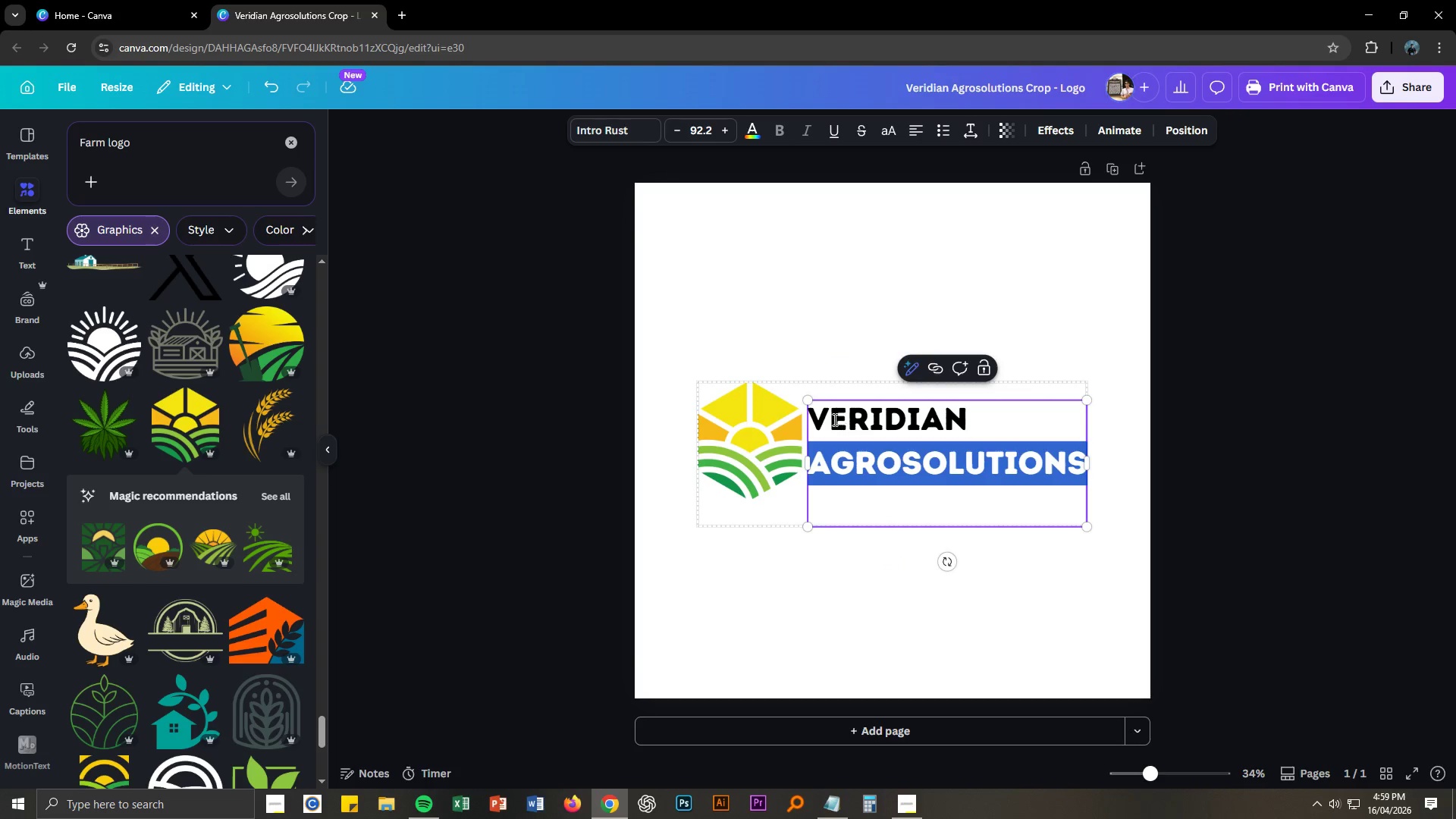 
left_click_drag(start_coordinate=[817, 410], to_coordinate=[1105, 462])
 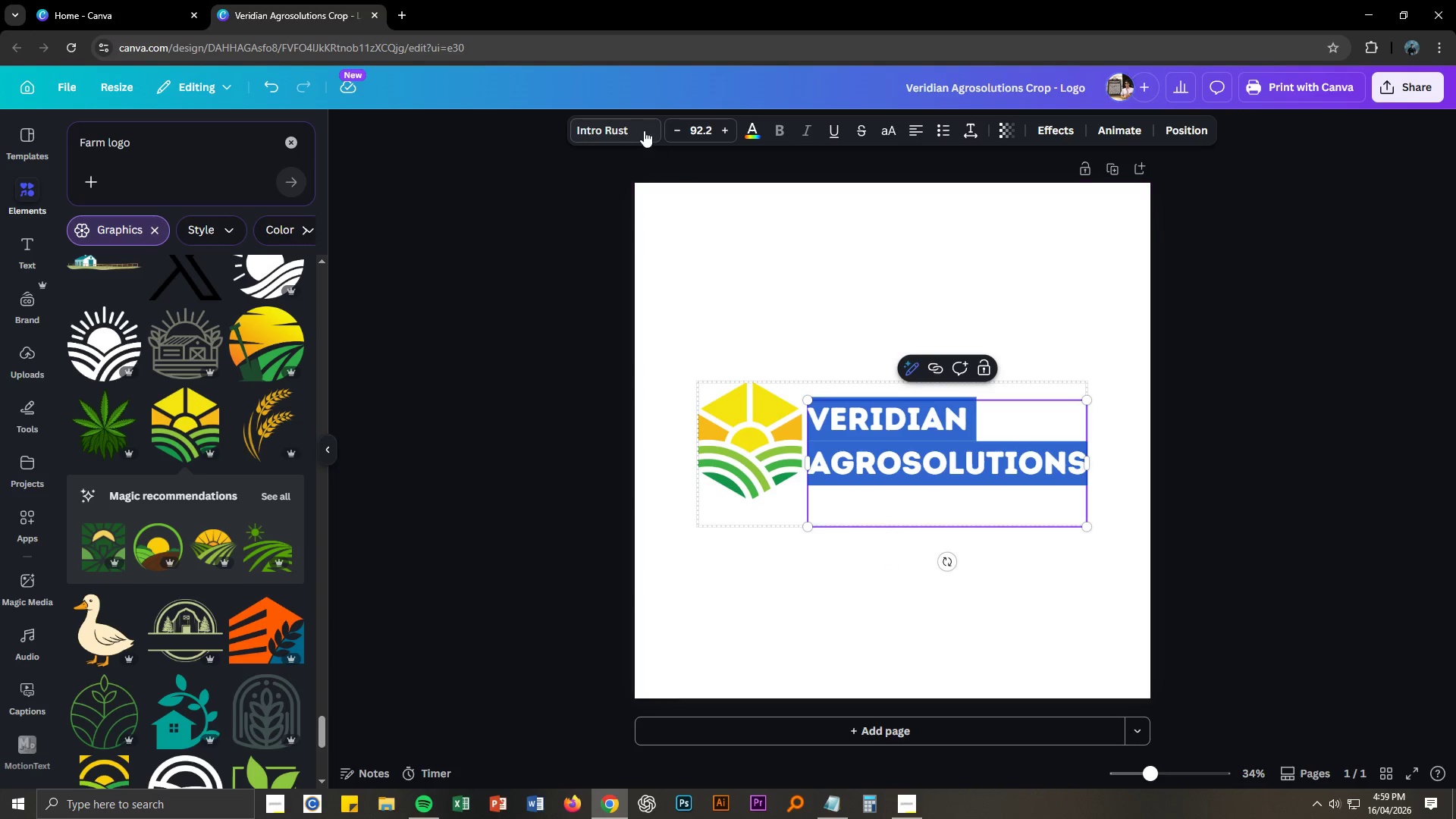 
left_click([639, 127])
 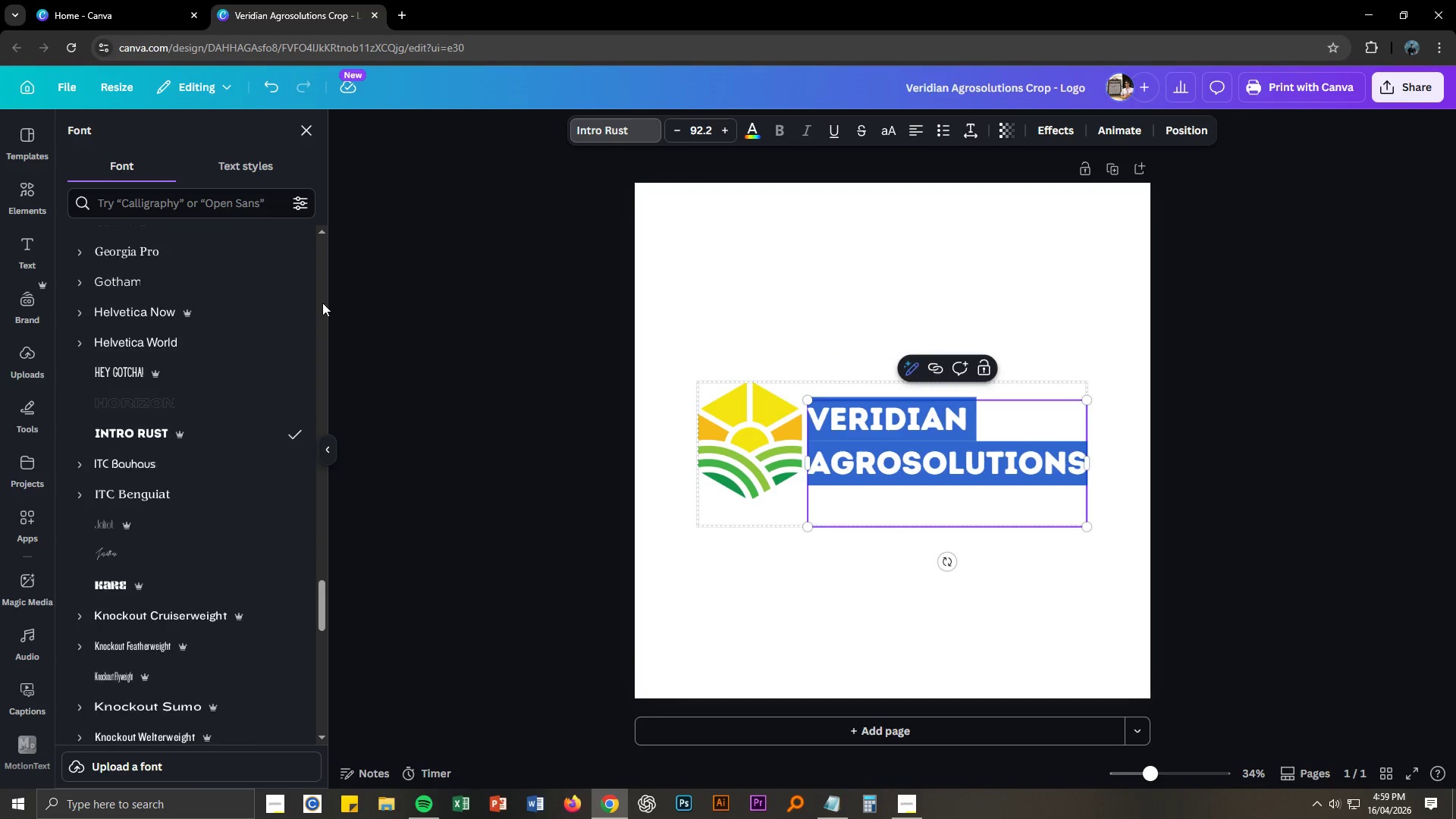 
mouse_move([251, 340])
 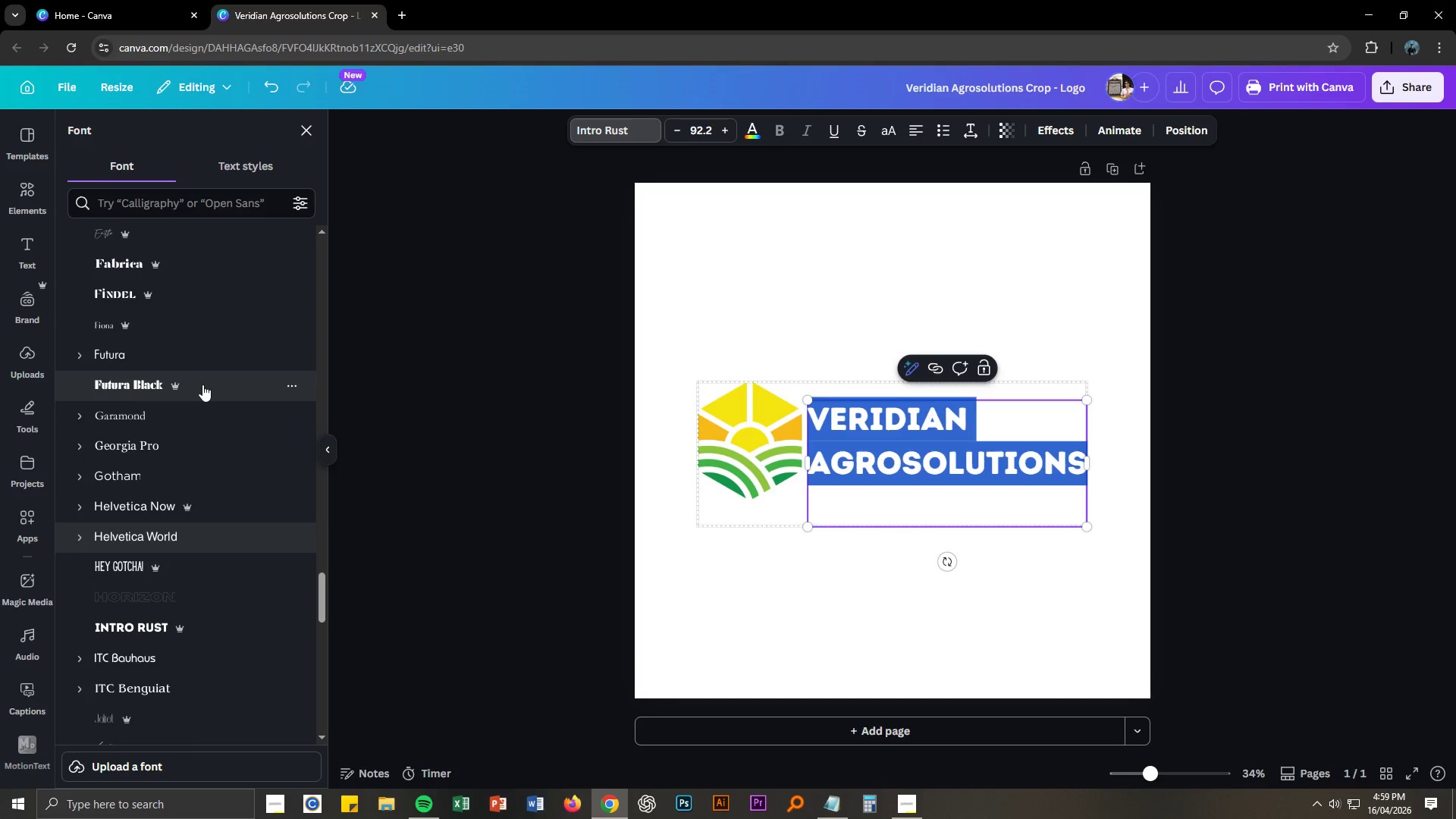 
left_click([202, 384])
 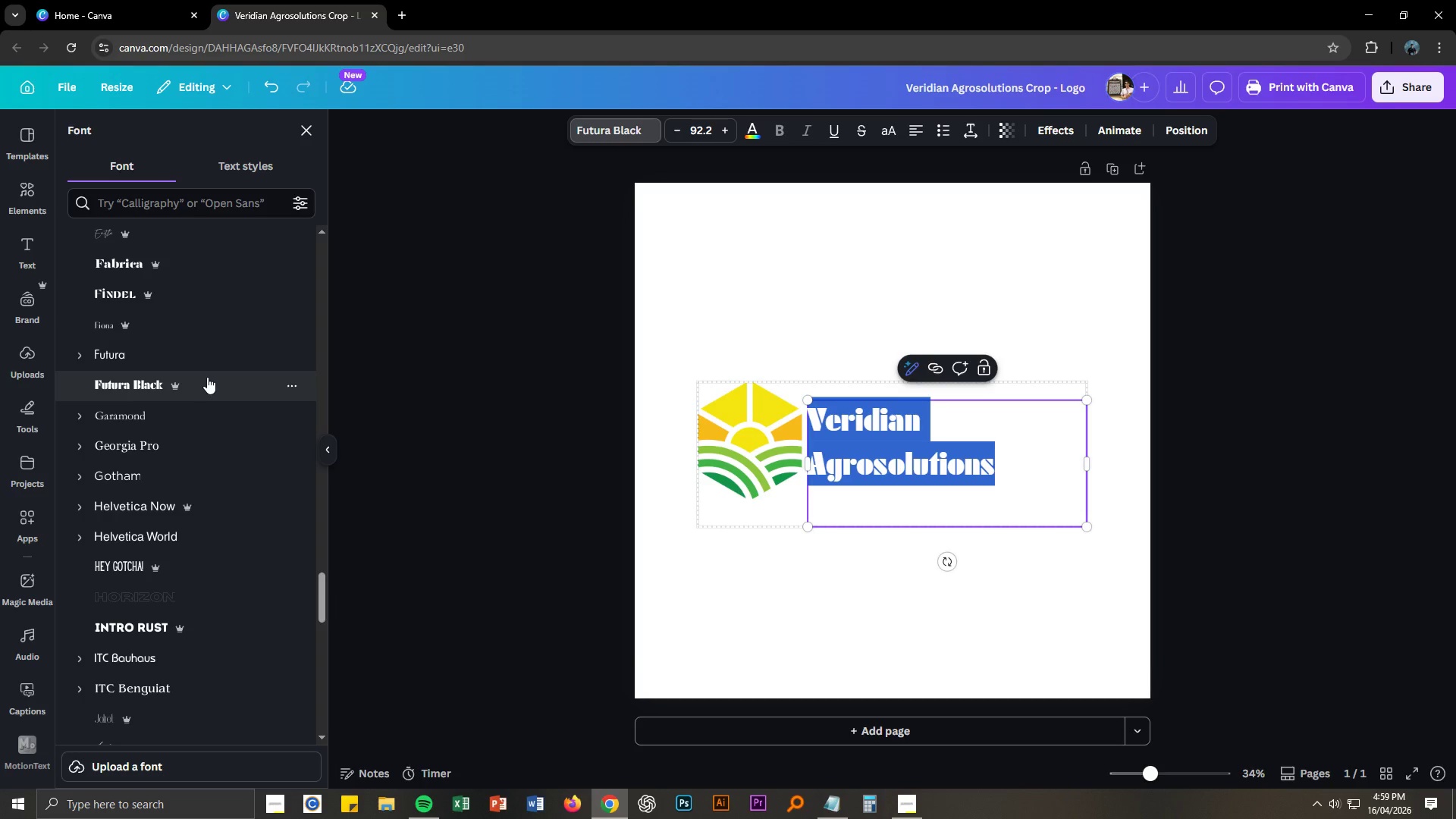 
scroll: coordinate [211, 374], scroll_direction: down, amount: 7.0
 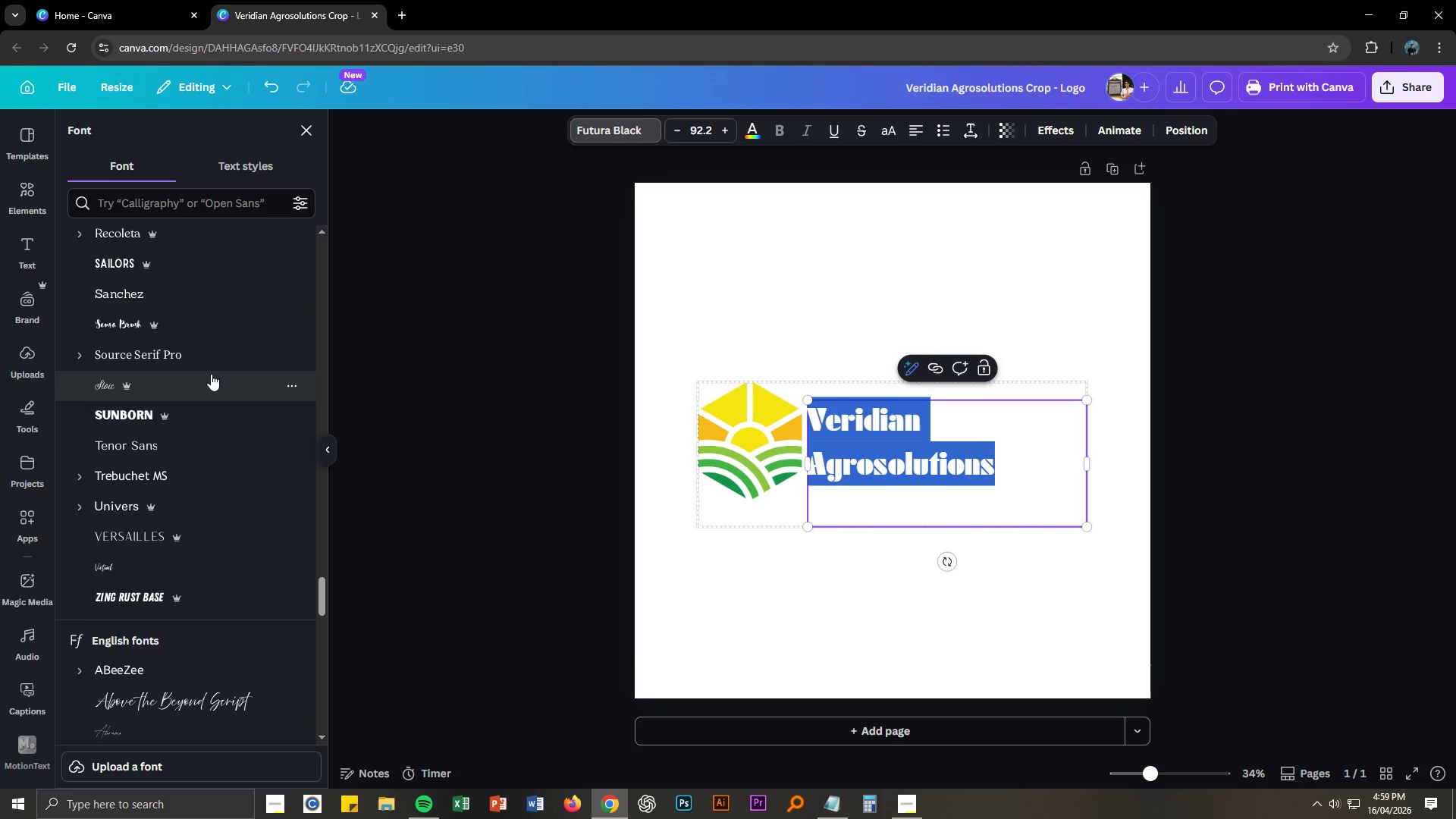 
left_click([199, 413])
 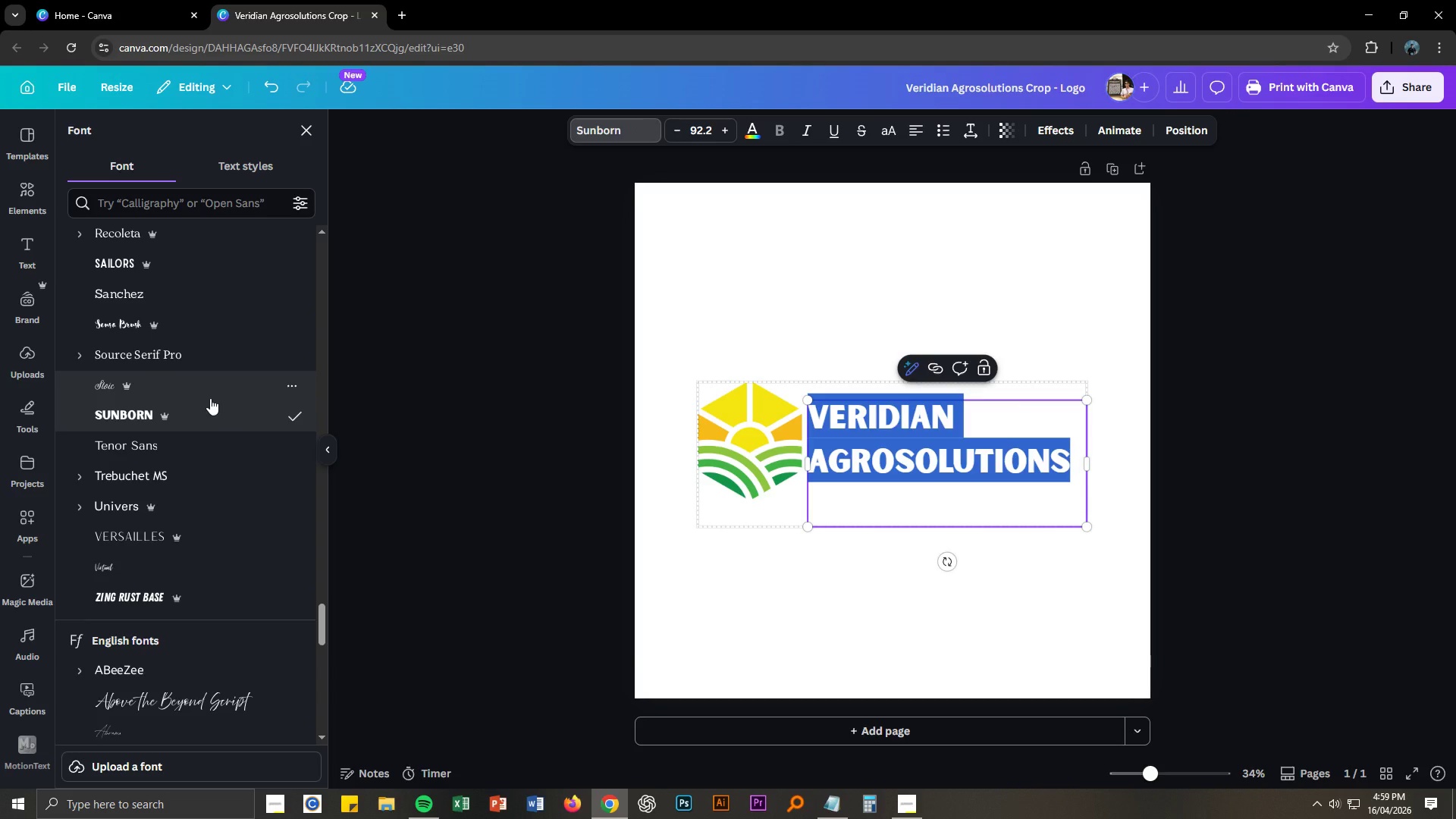 
scroll: coordinate [212, 397], scroll_direction: down, amount: 5.0
 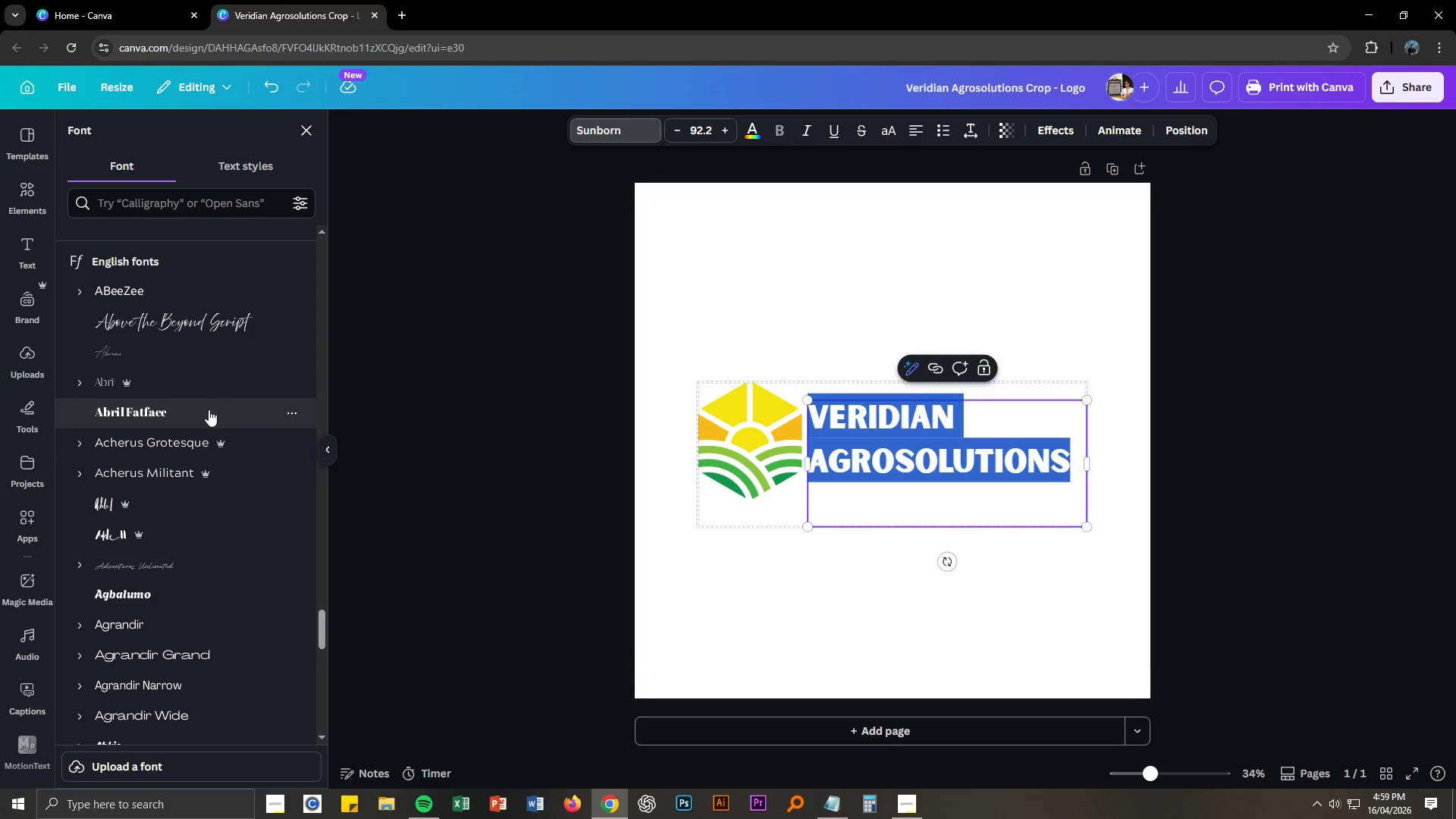 
left_click([208, 410])
 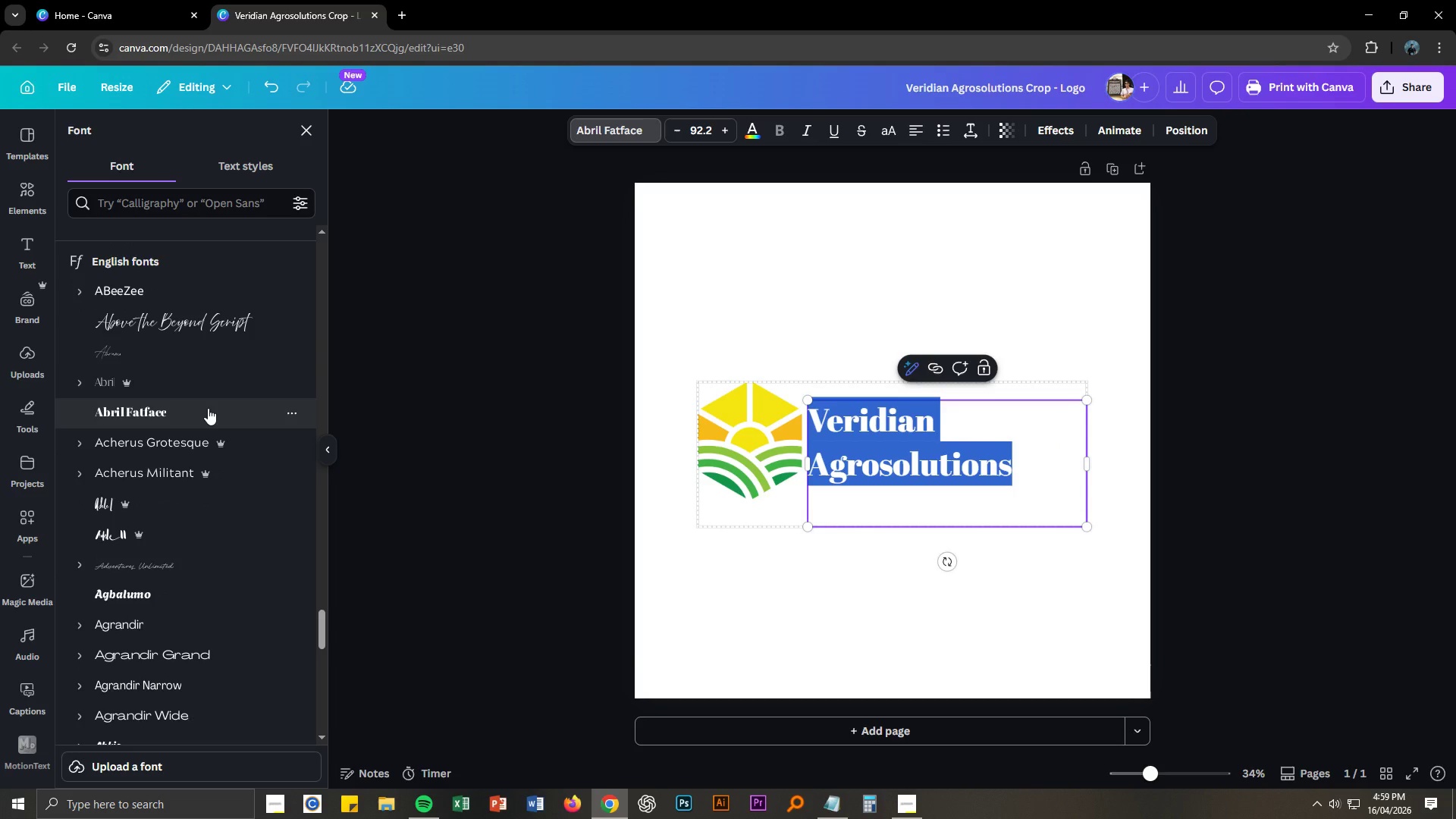 
scroll: coordinate [212, 485], scroll_direction: down, amount: 11.0
 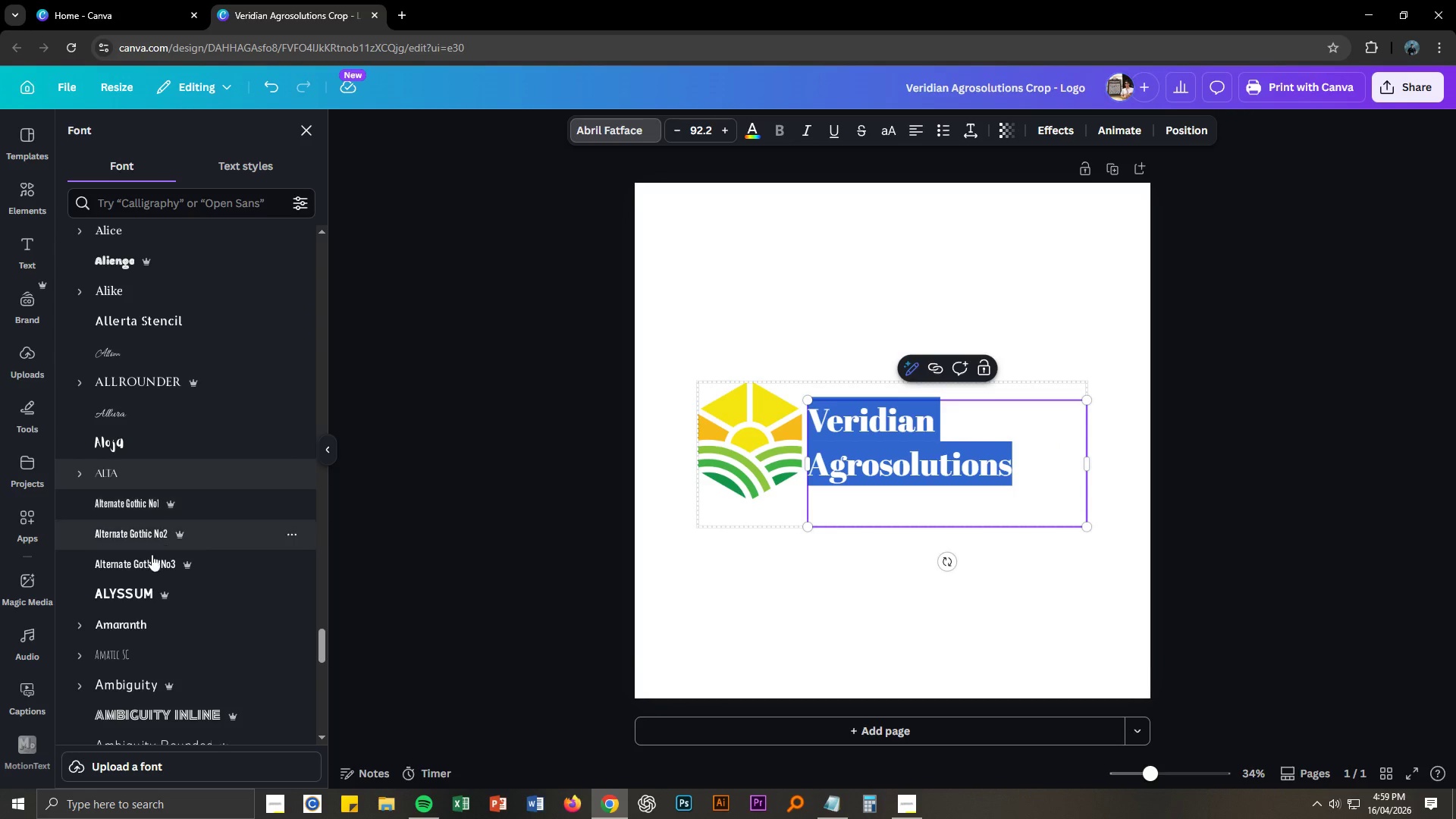 
left_click([143, 592])
 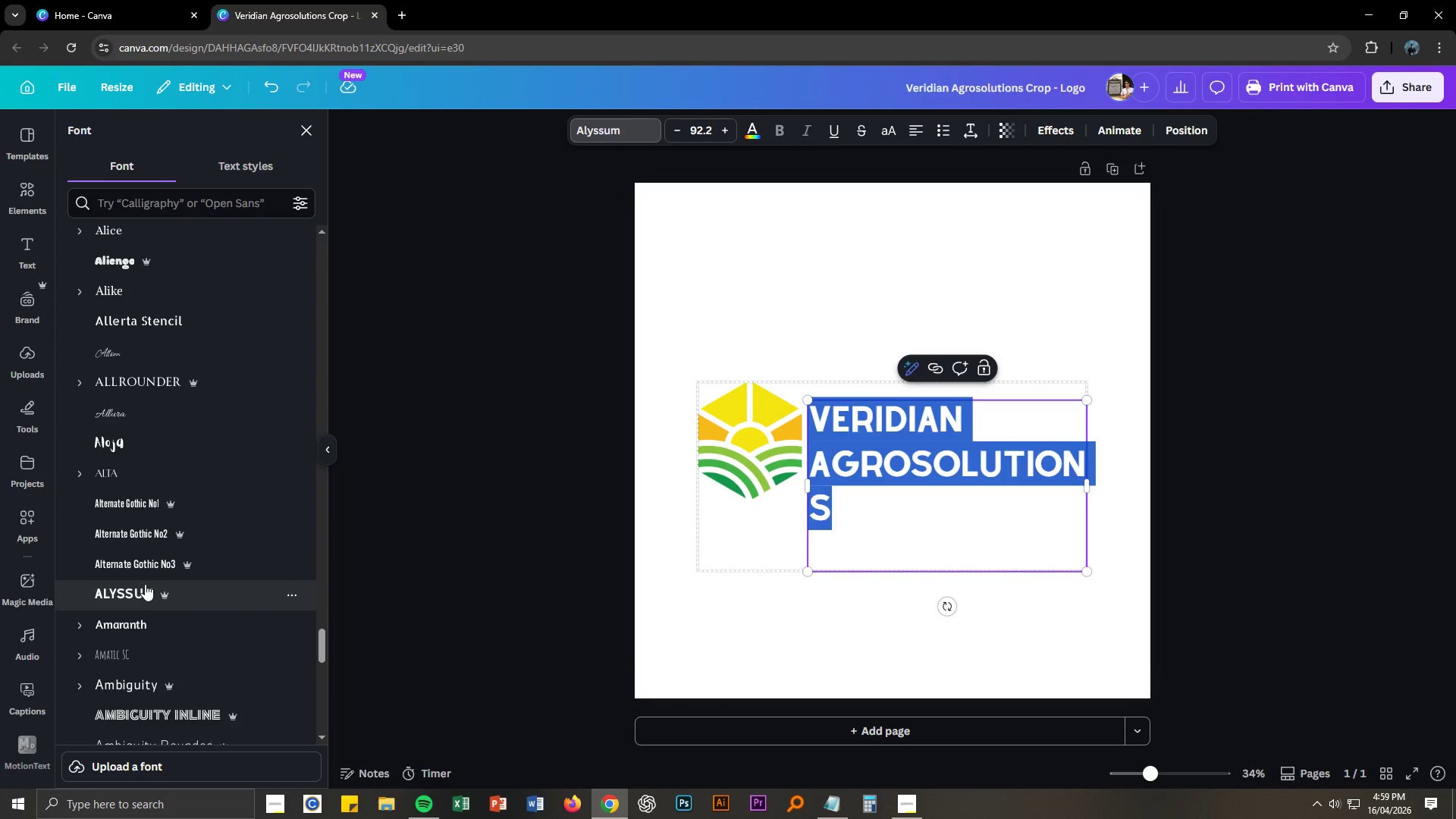 
scroll: coordinate [246, 550], scroll_direction: down, amount: 16.0
 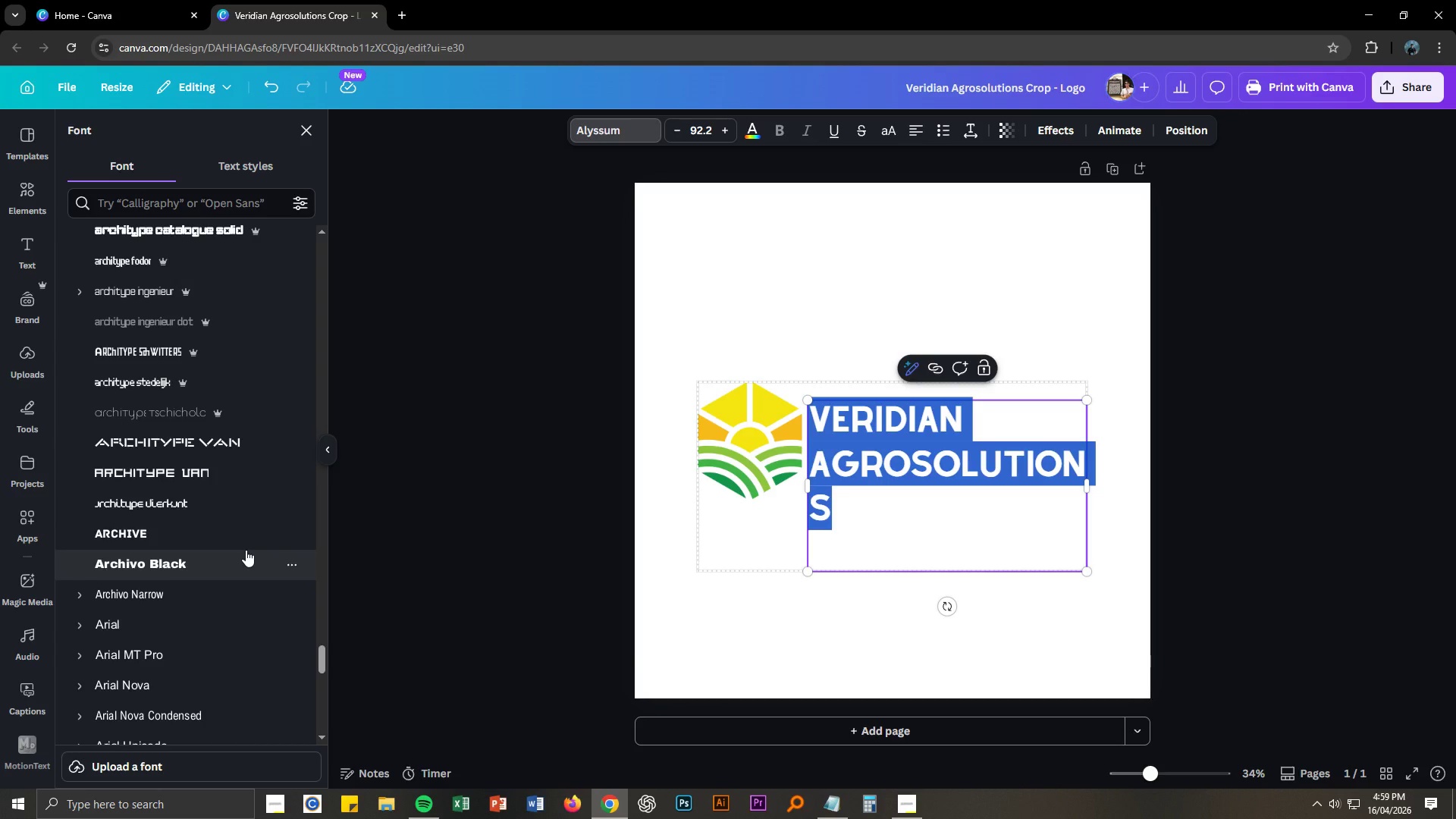 
left_click([246, 554])
 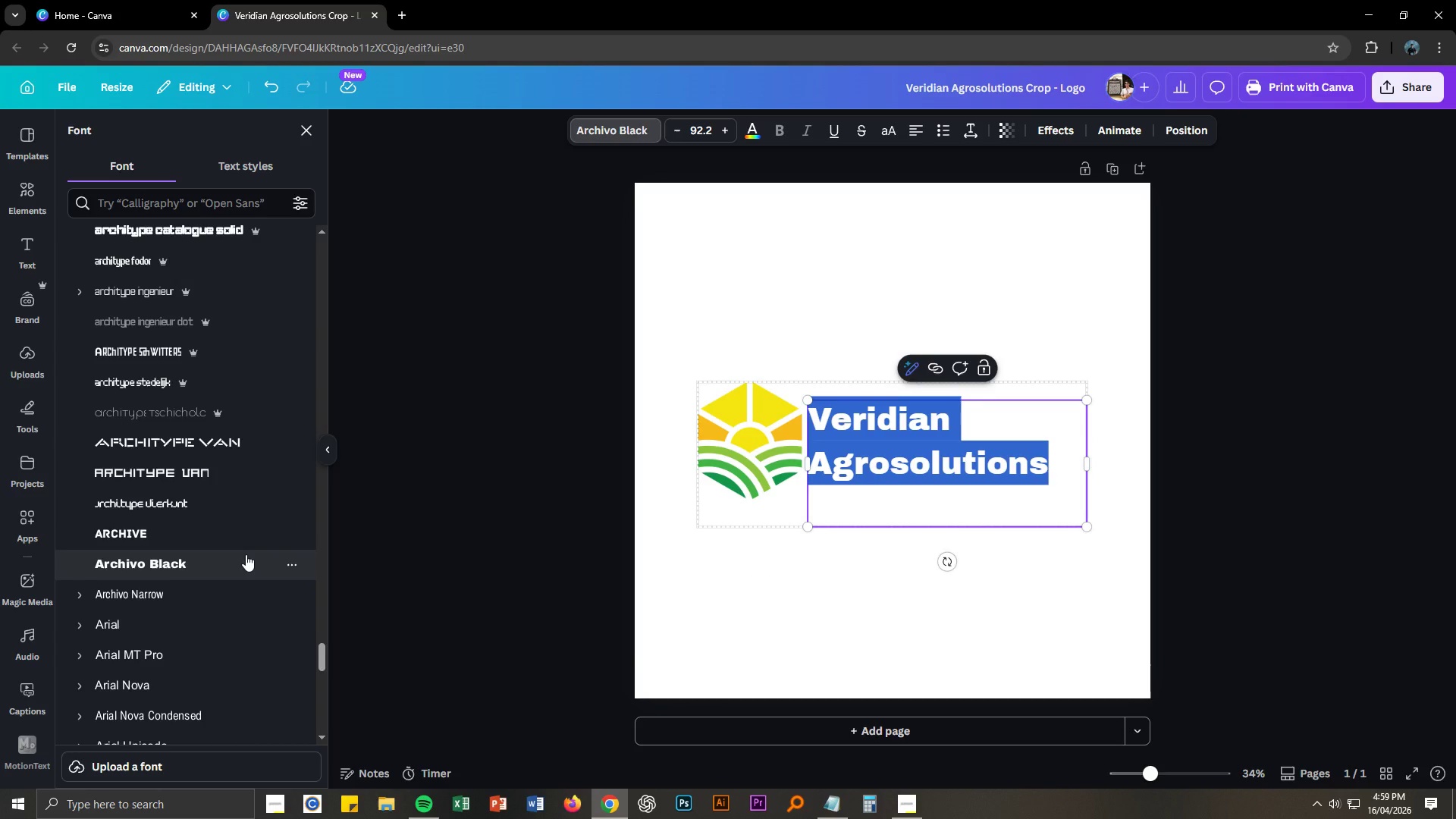 
scroll: coordinate [246, 554], scroll_direction: down, amount: 5.0
 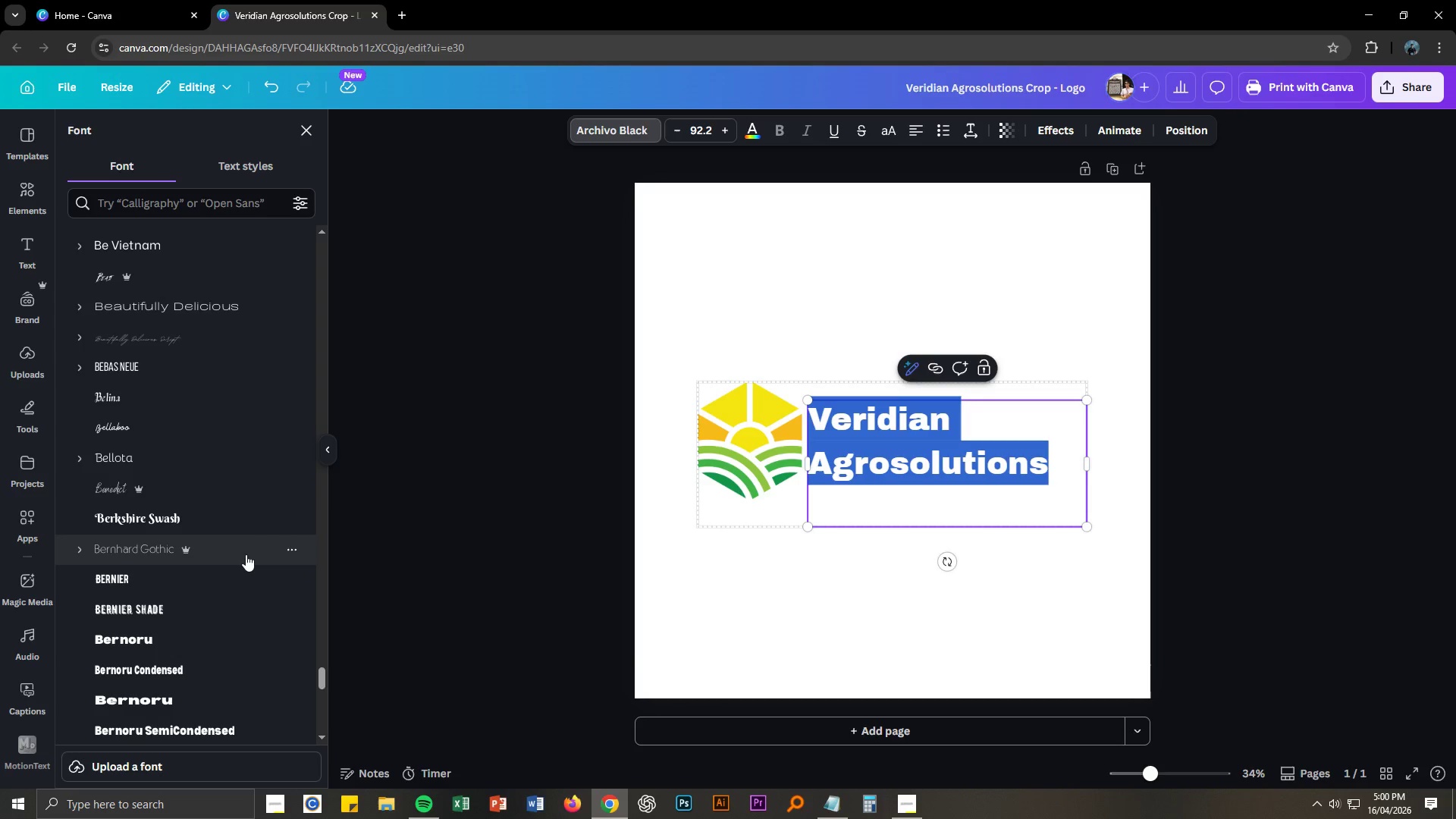 
wait(5.19)
 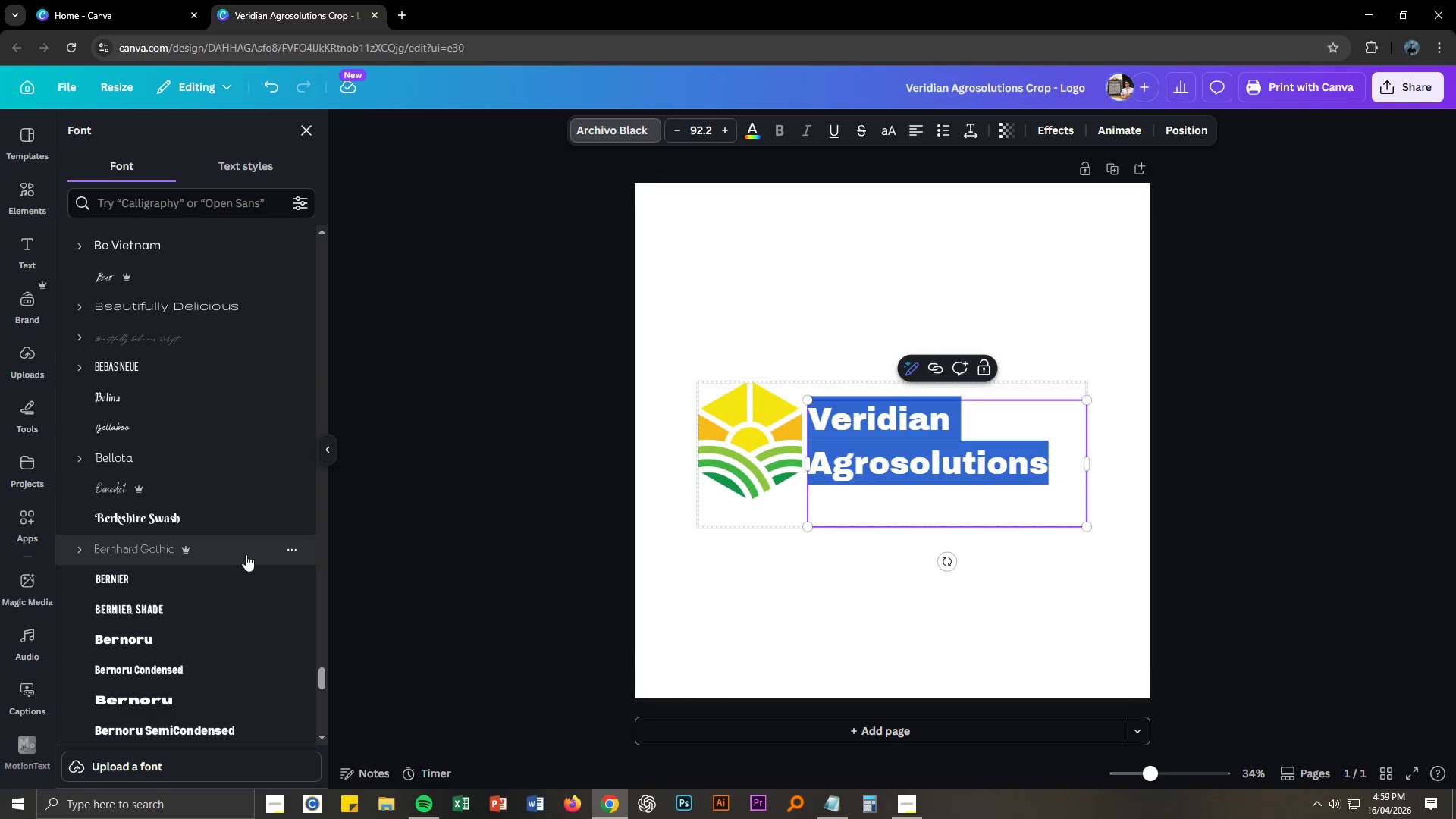 
left_click([158, 578])
 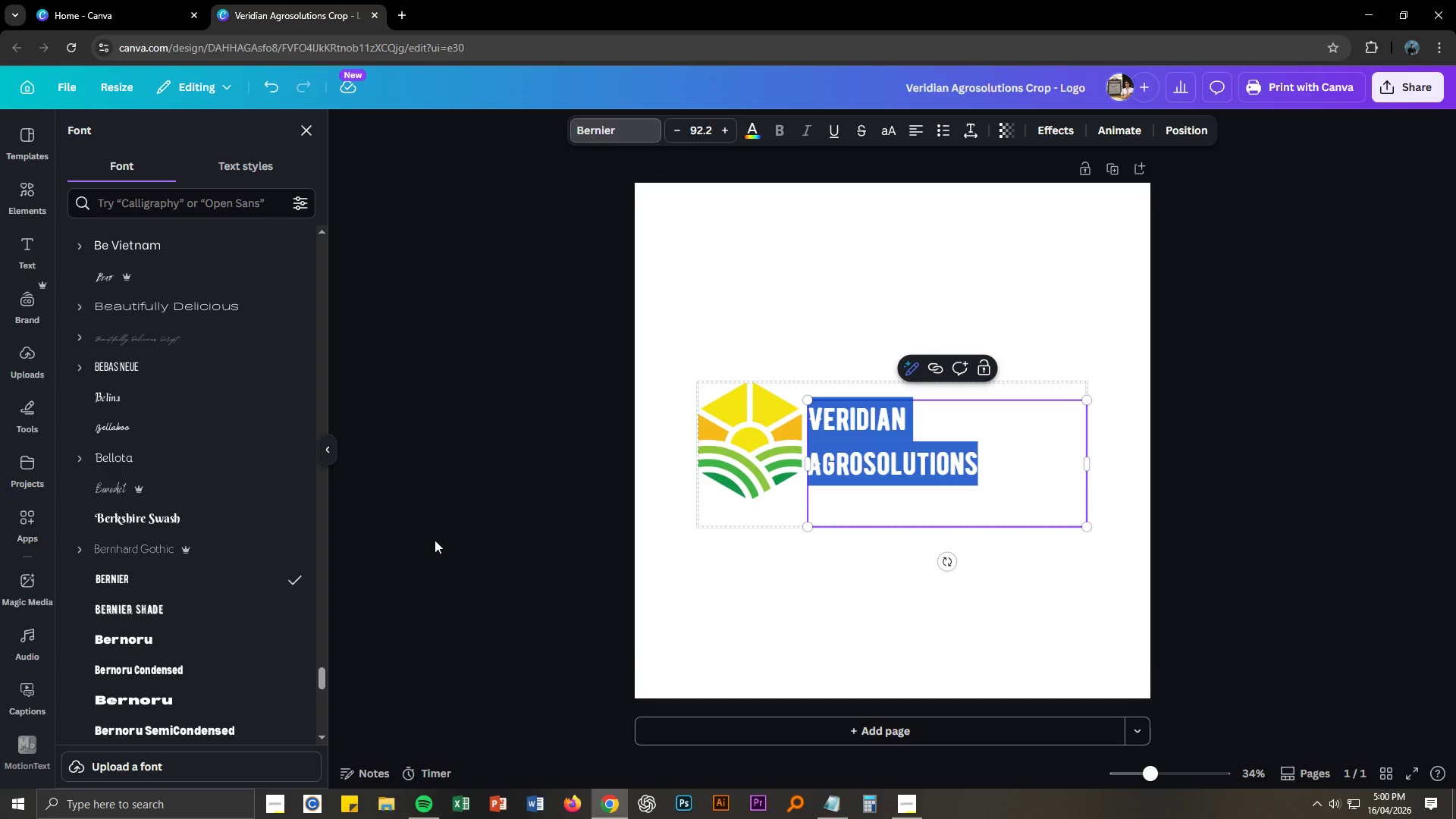 
scroll: coordinate [221, 533], scroll_direction: down, amount: 20.0
 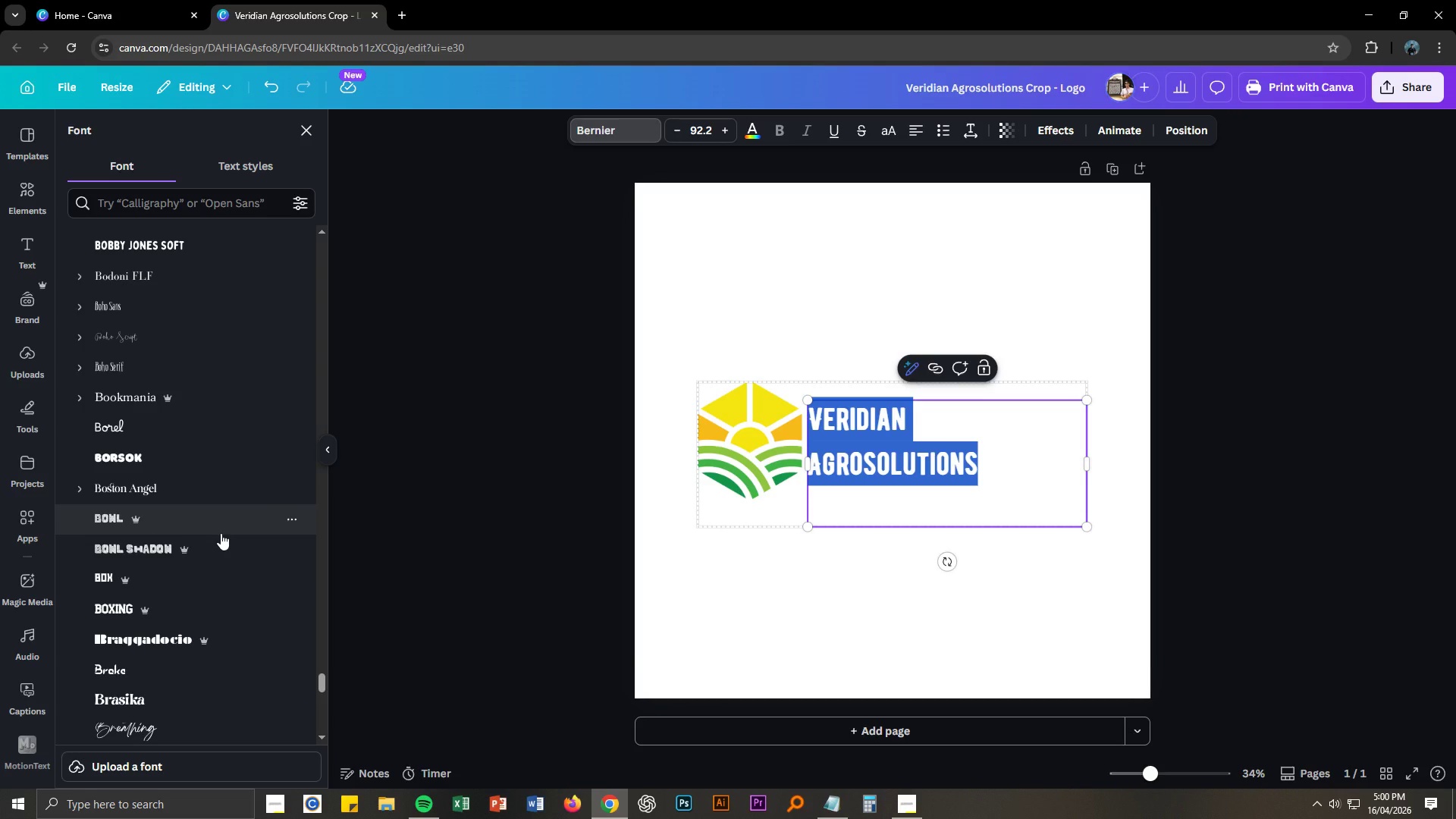 
scroll: coordinate [196, 596], scroll_direction: down, amount: 19.0
 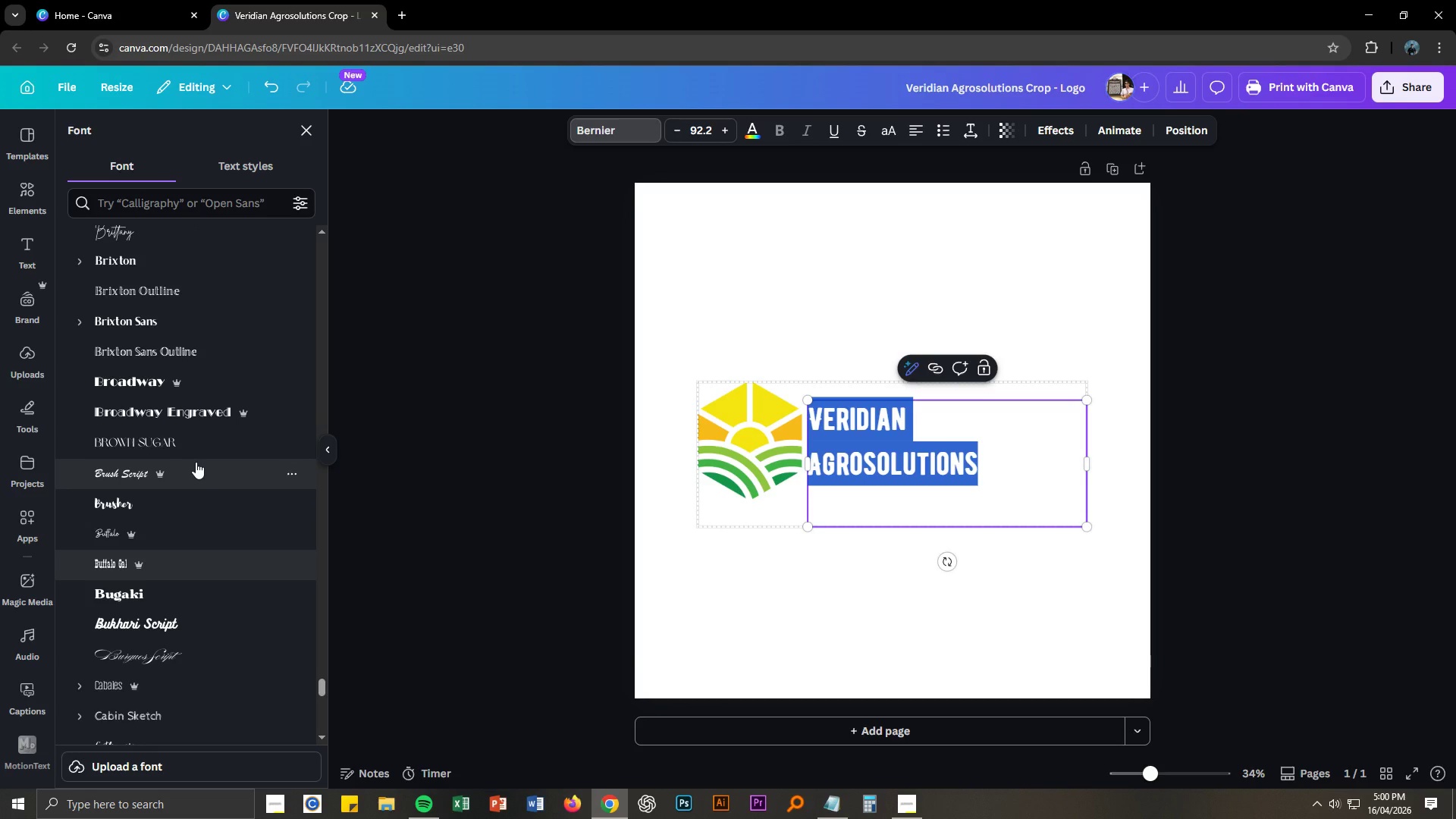 
scroll: coordinate [202, 477], scroll_direction: down, amount: 17.0
 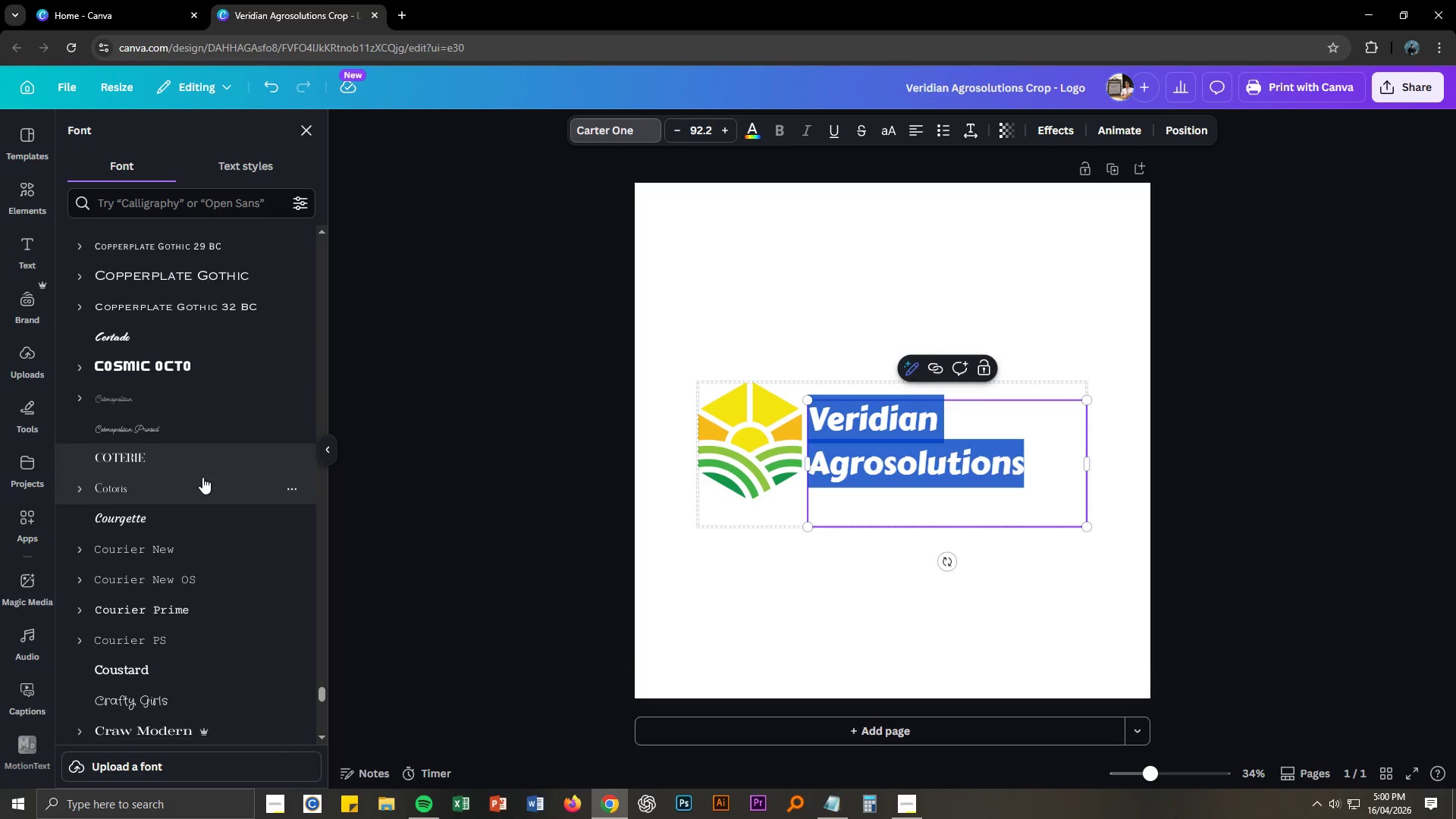 
scroll: coordinate [236, 482], scroll_direction: down, amount: 10.0
 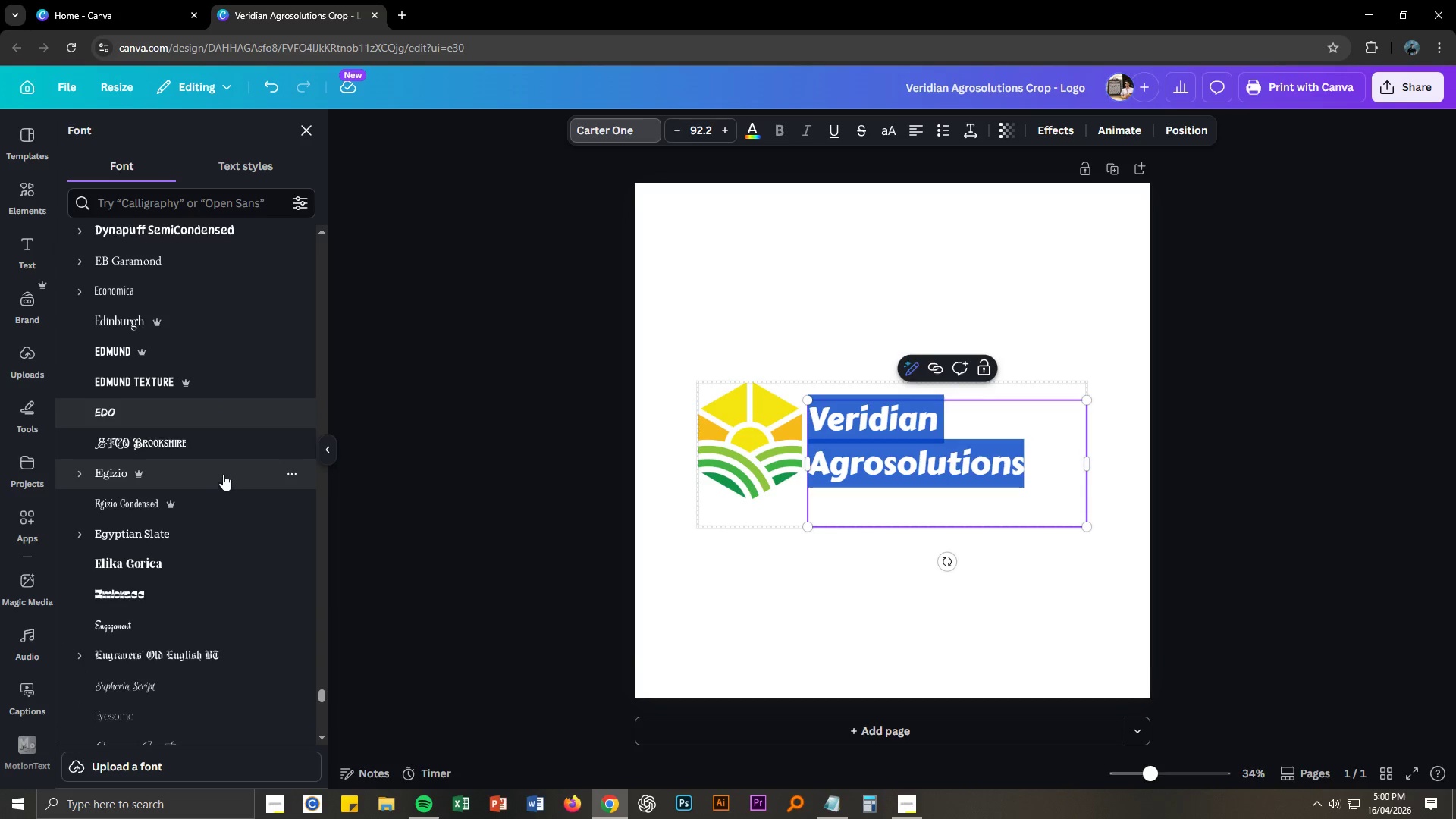 
left_click([195, 385])
 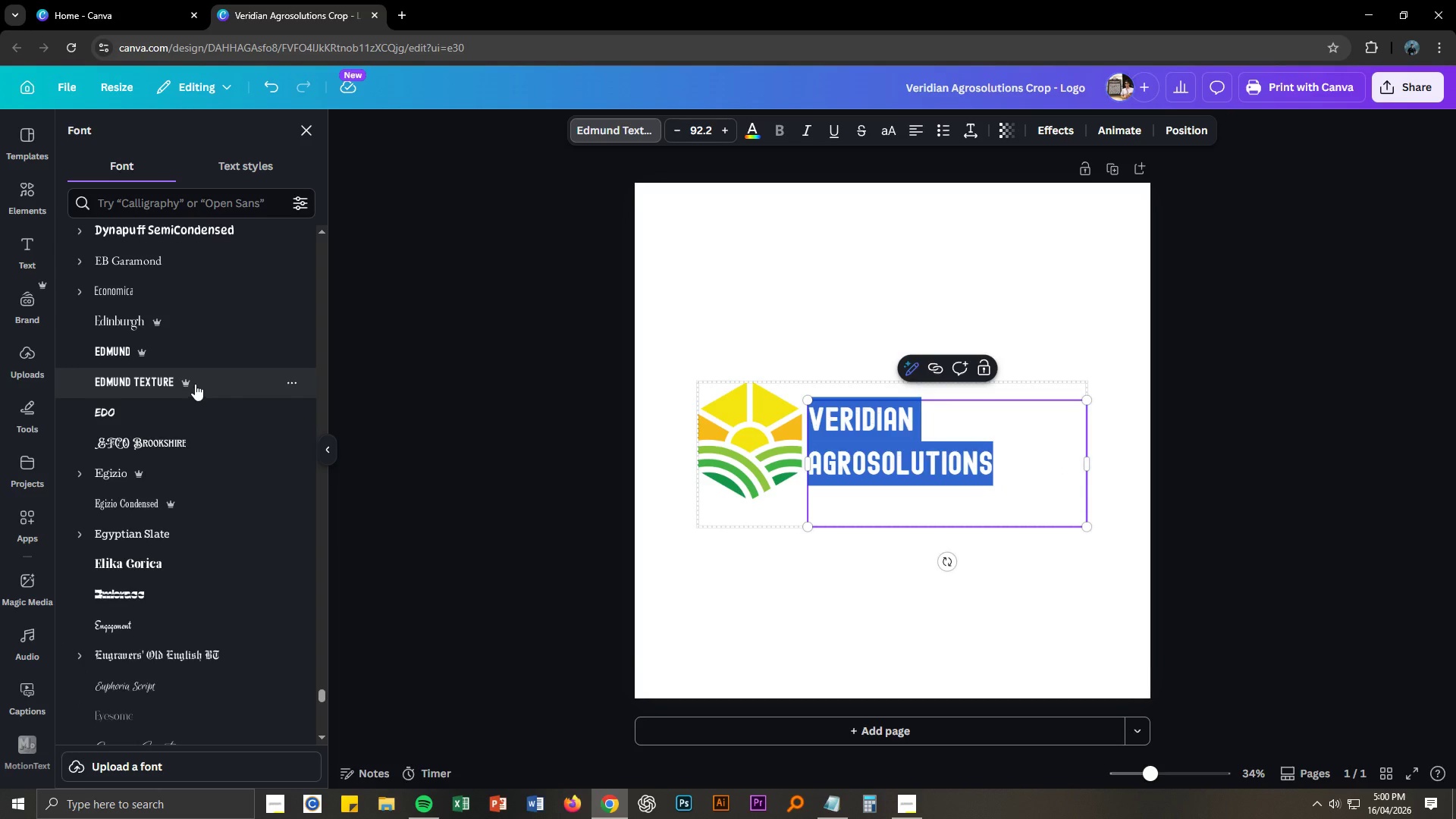 
left_click([193, 344])
 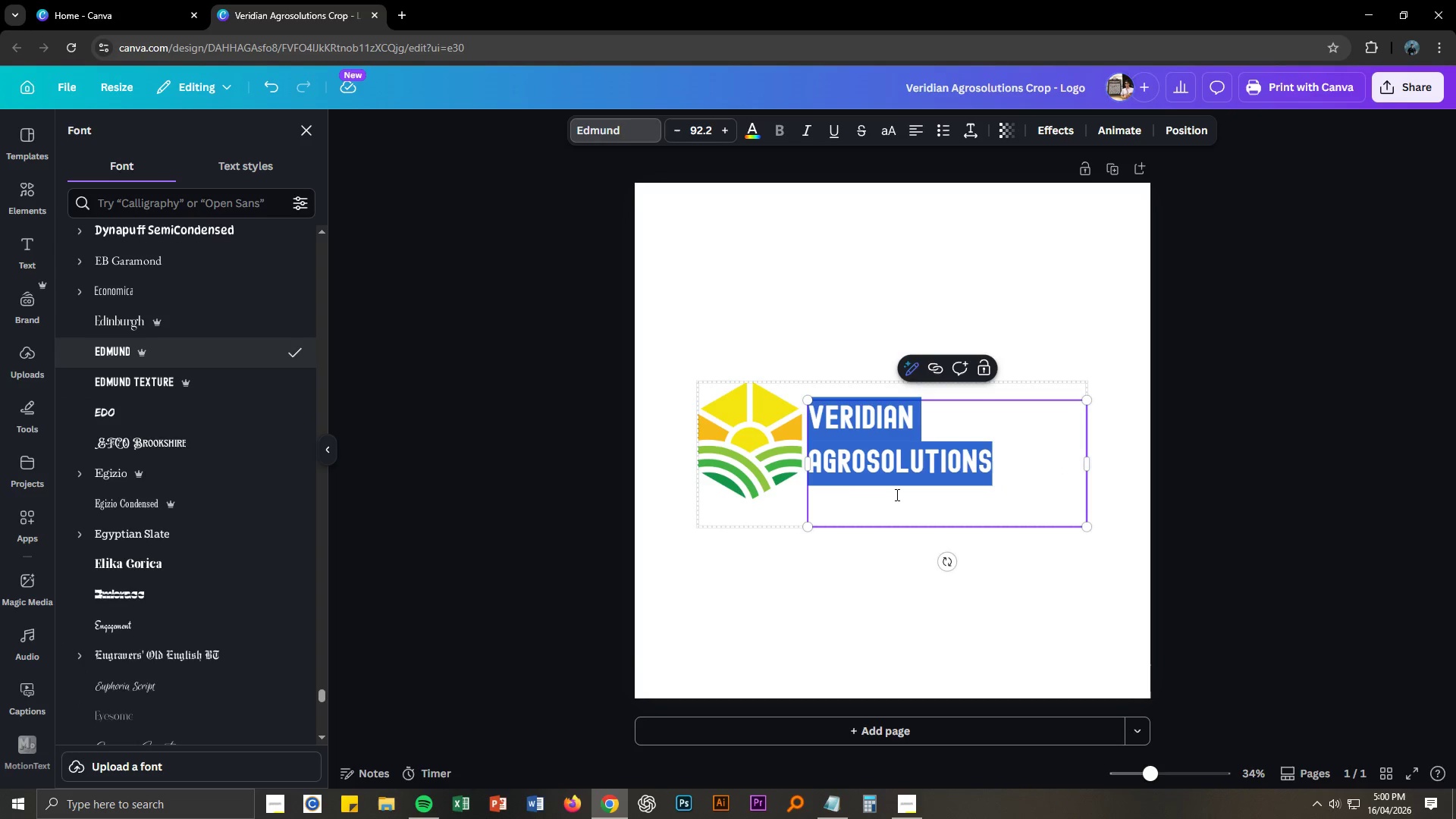 
scroll: coordinate [278, 441], scroll_direction: down, amount: 8.0
 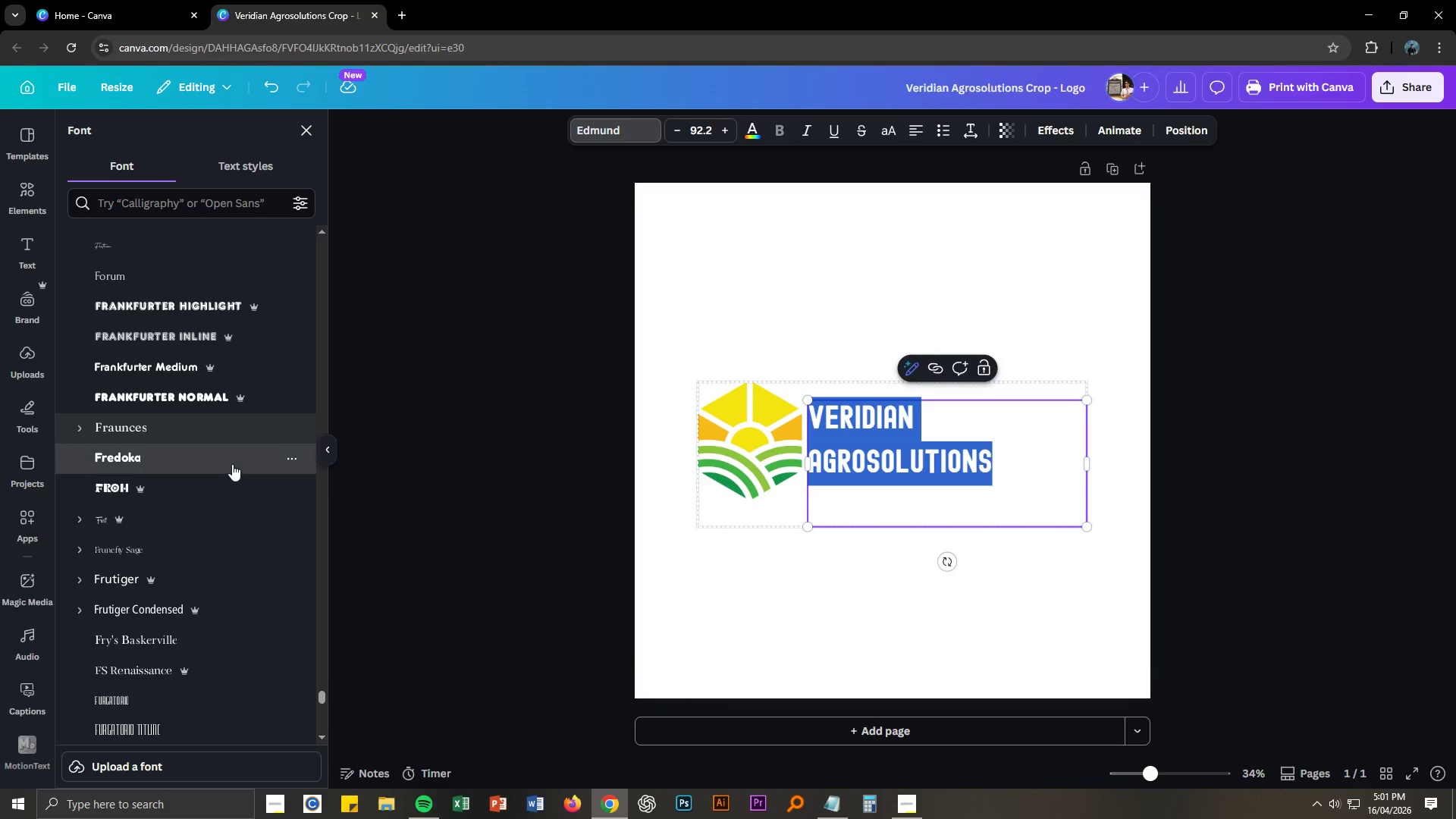 
wait(5.33)
 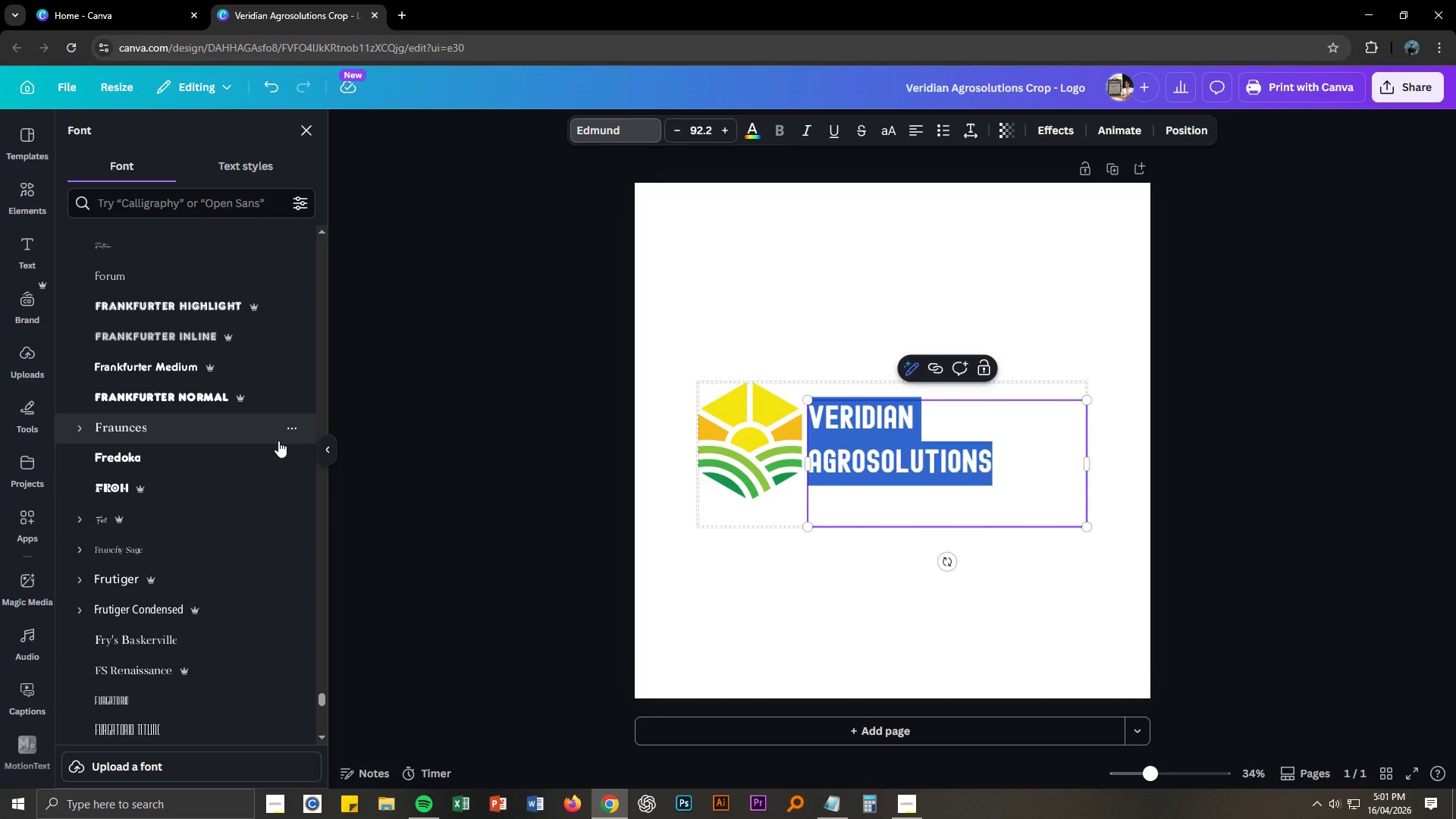 
scroll: coordinate [230, 449], scroll_direction: down, amount: 3.0
 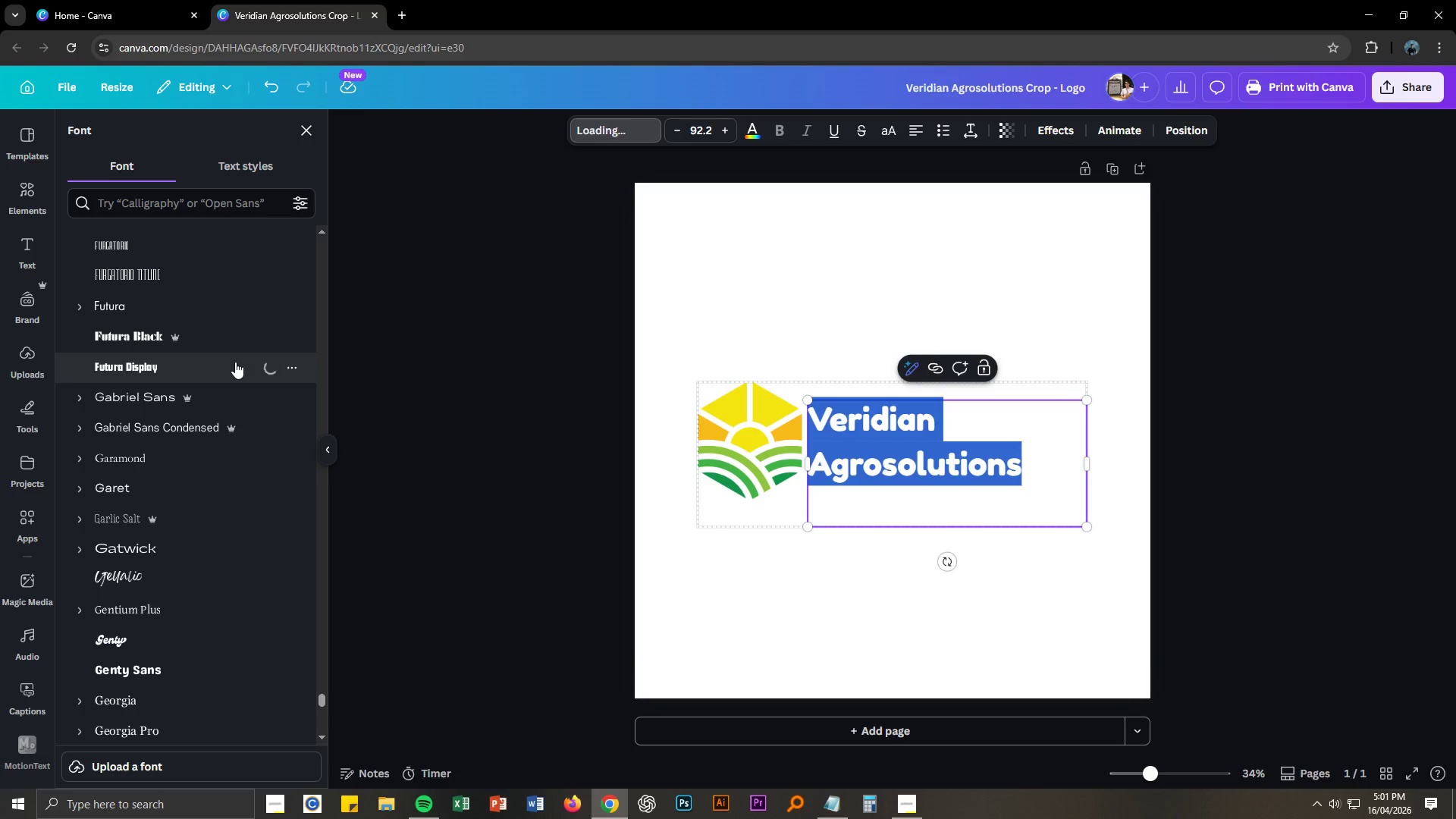 
left_click([234, 339])
 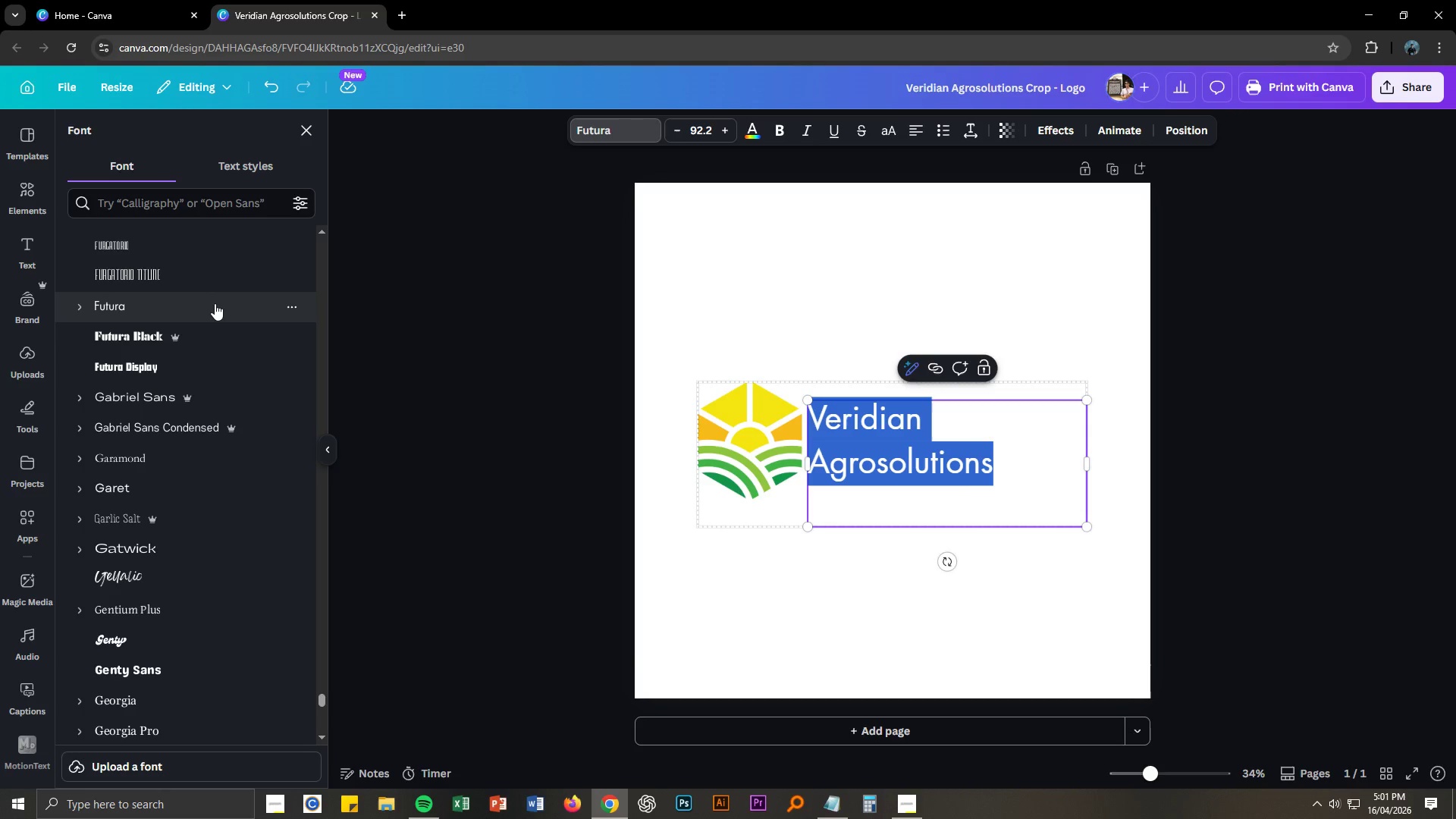 
scroll: coordinate [221, 369], scroll_direction: down, amount: 16.0
 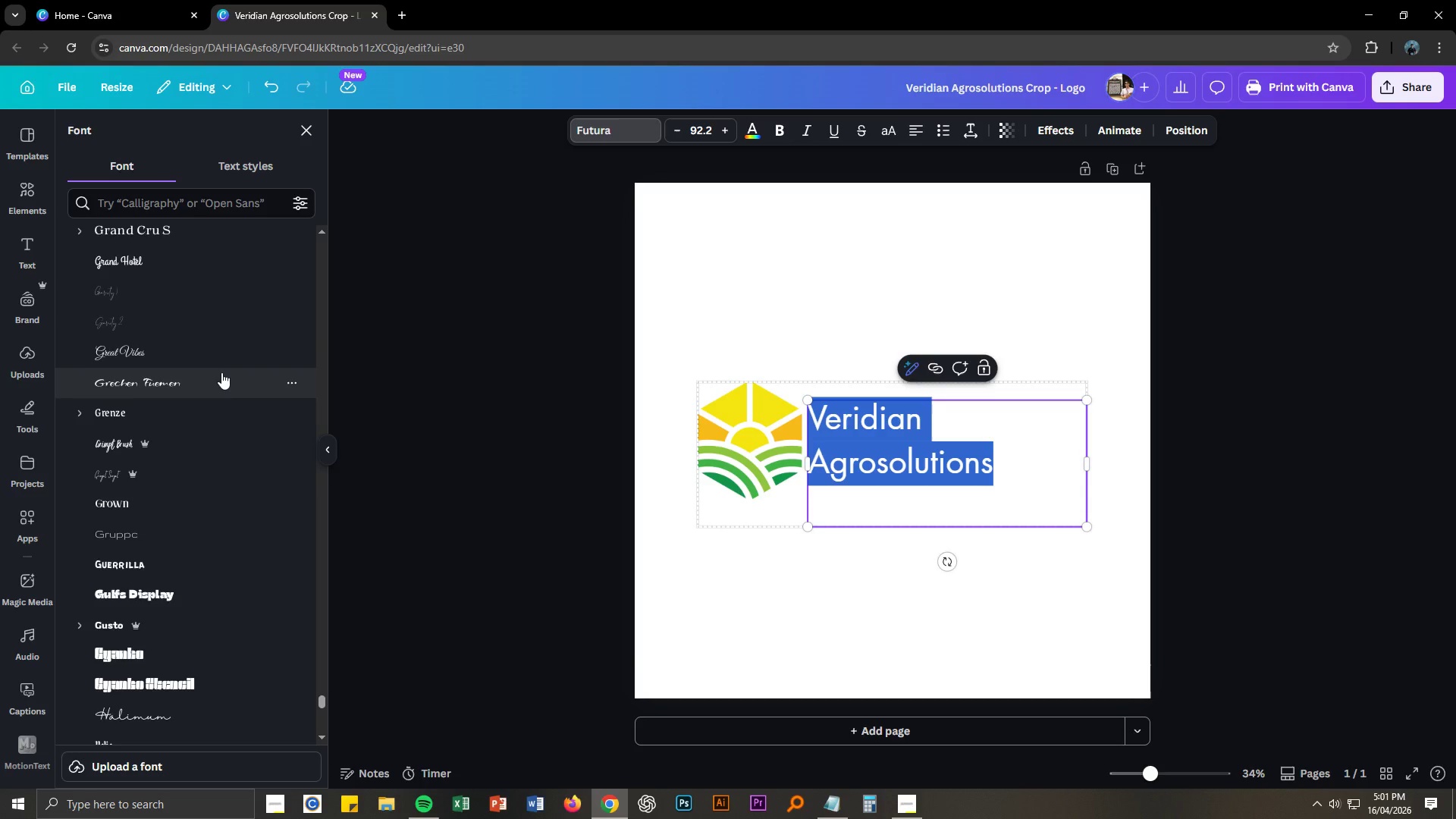 
scroll: coordinate [196, 435], scroll_direction: down, amount: 10.0
 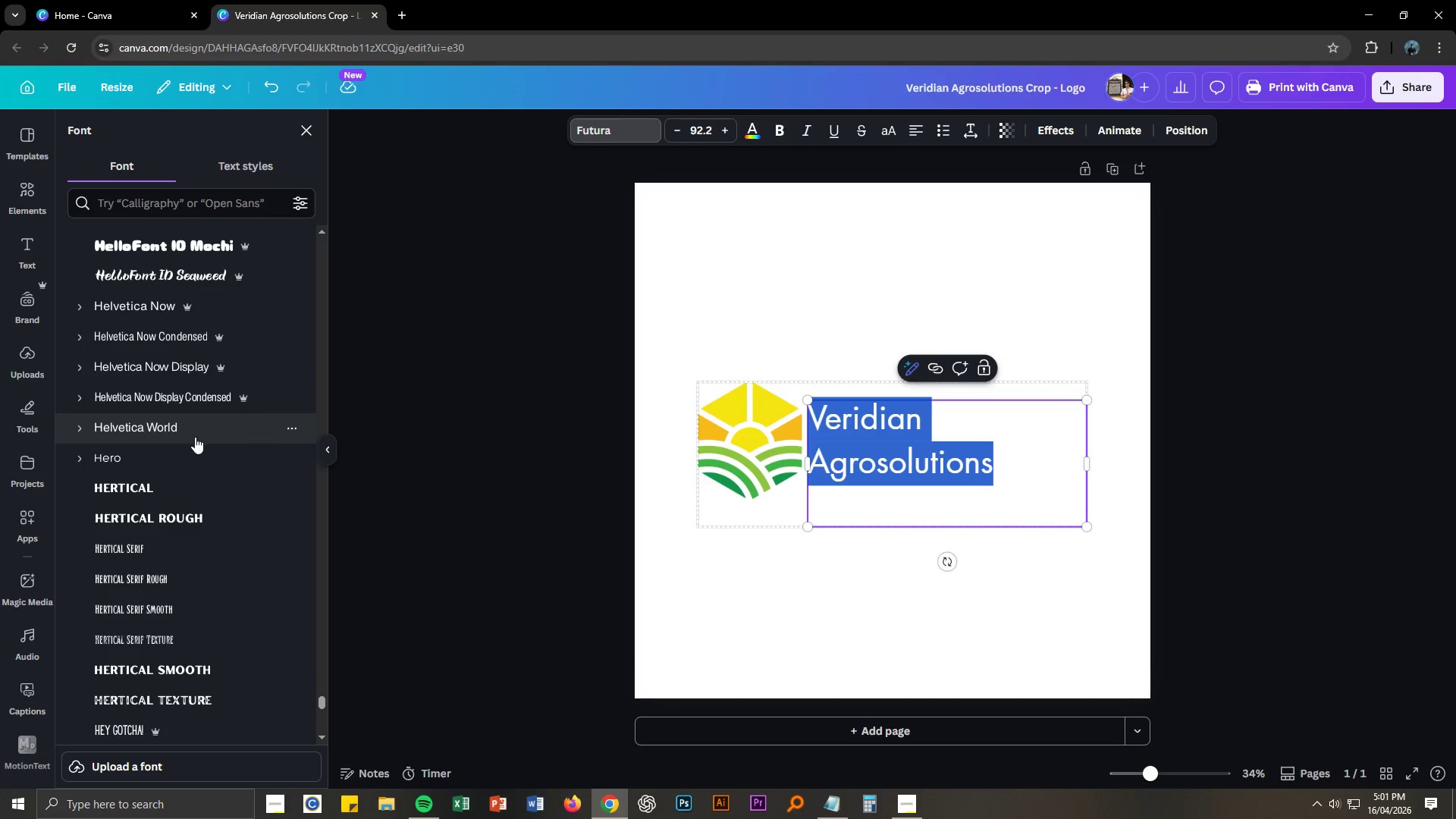 
left_click([193, 517])
 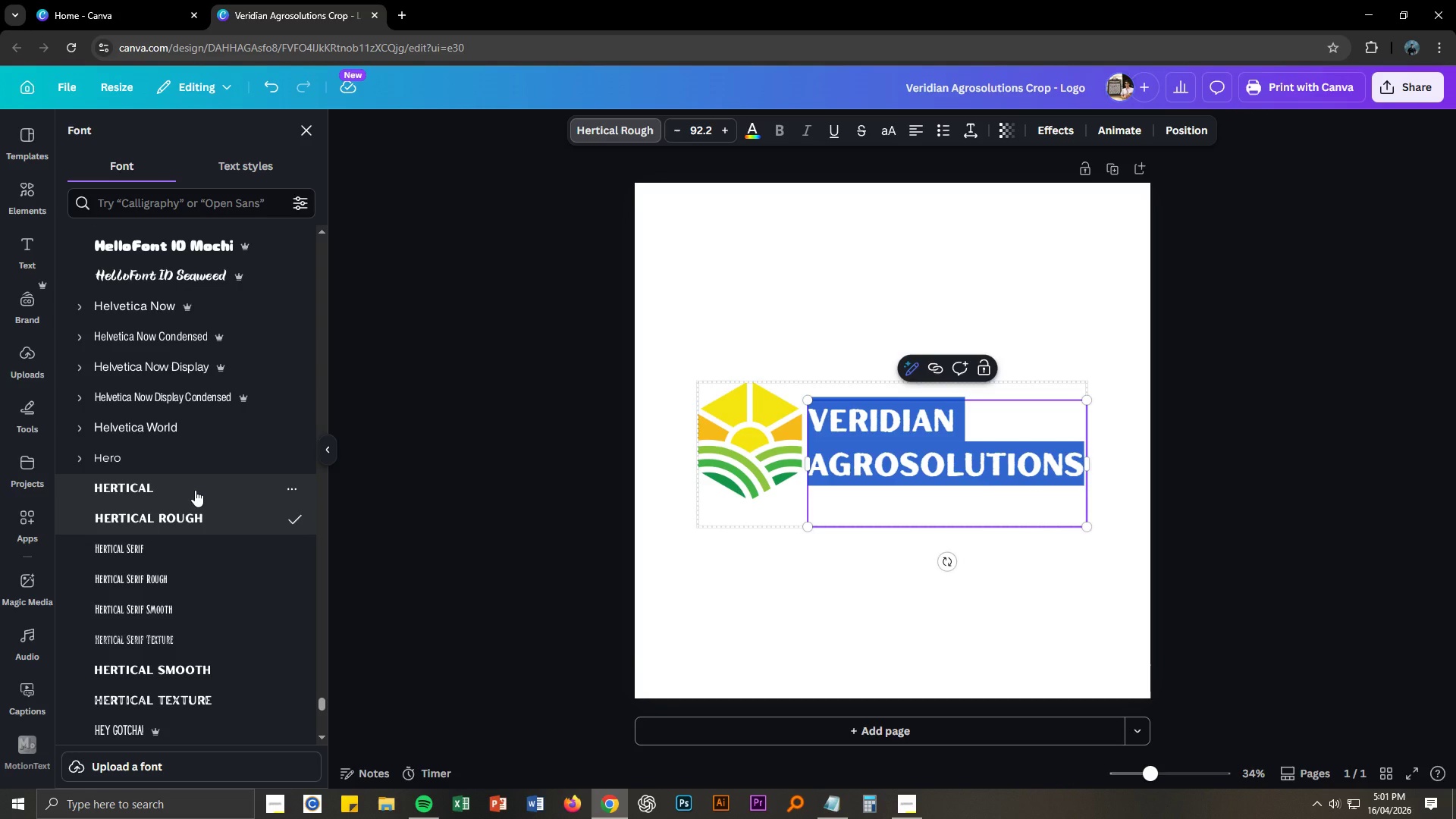 
left_click([195, 490])
 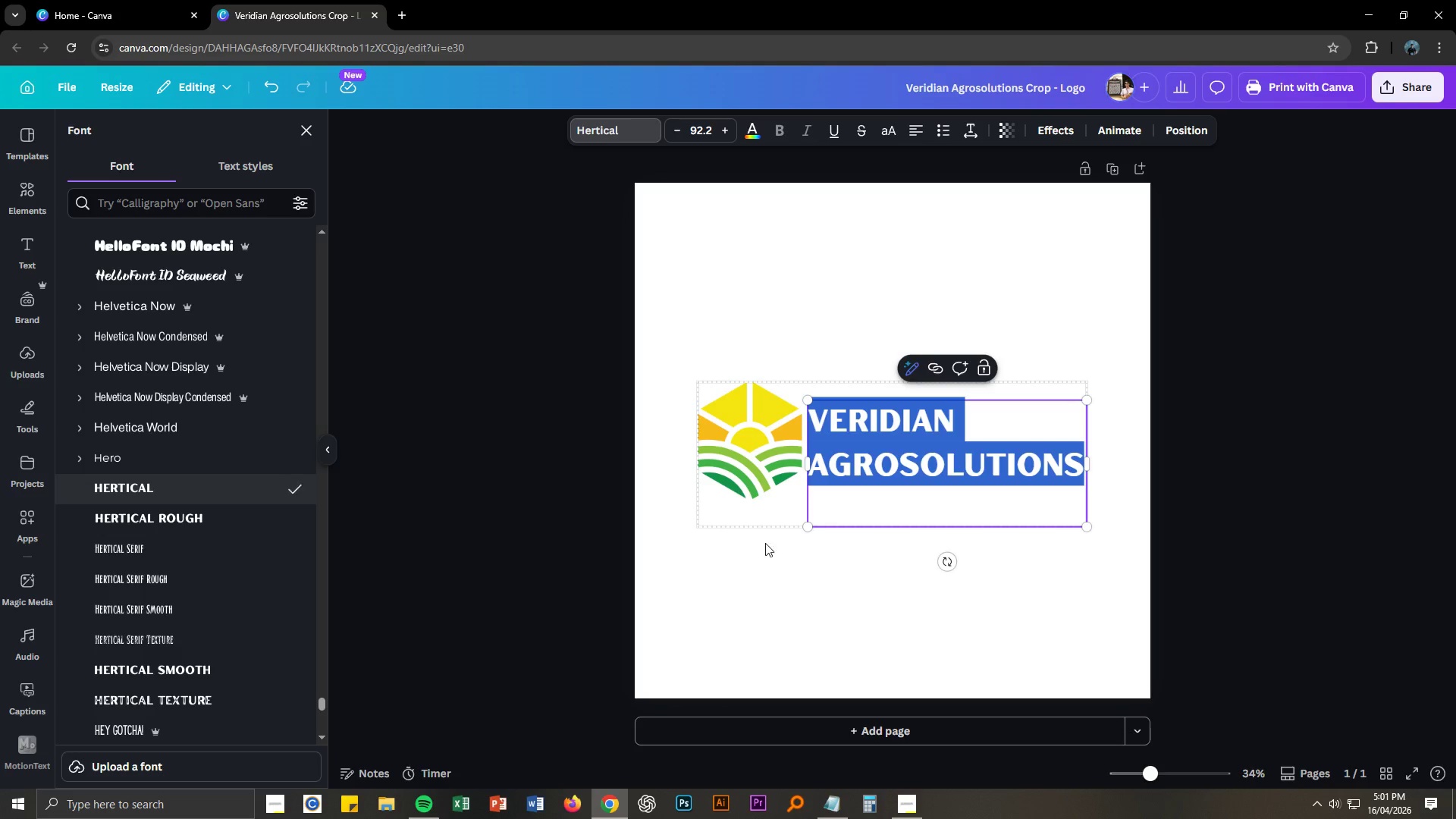 
left_click([875, 620])
 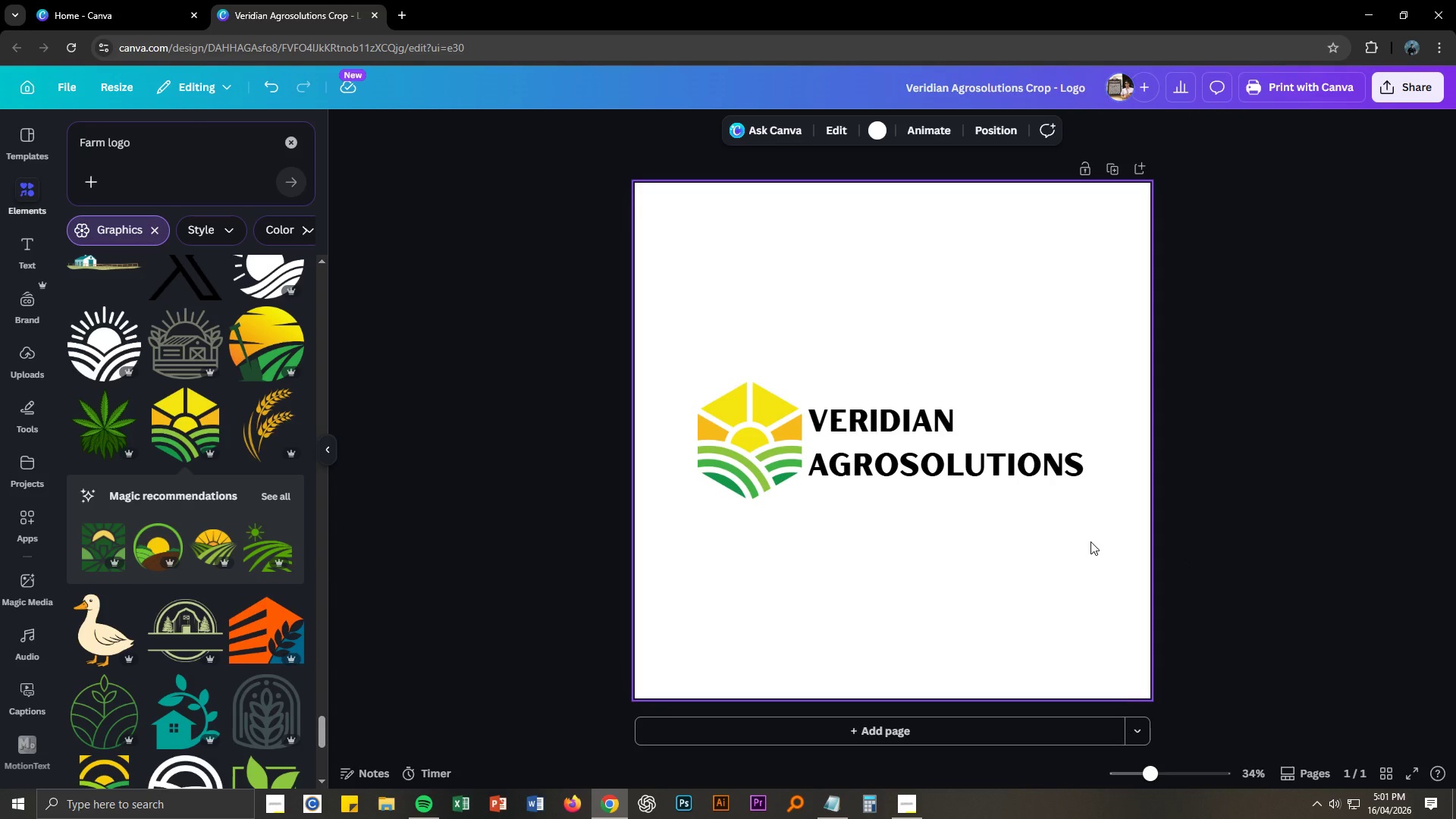 
left_click([727, 489])
 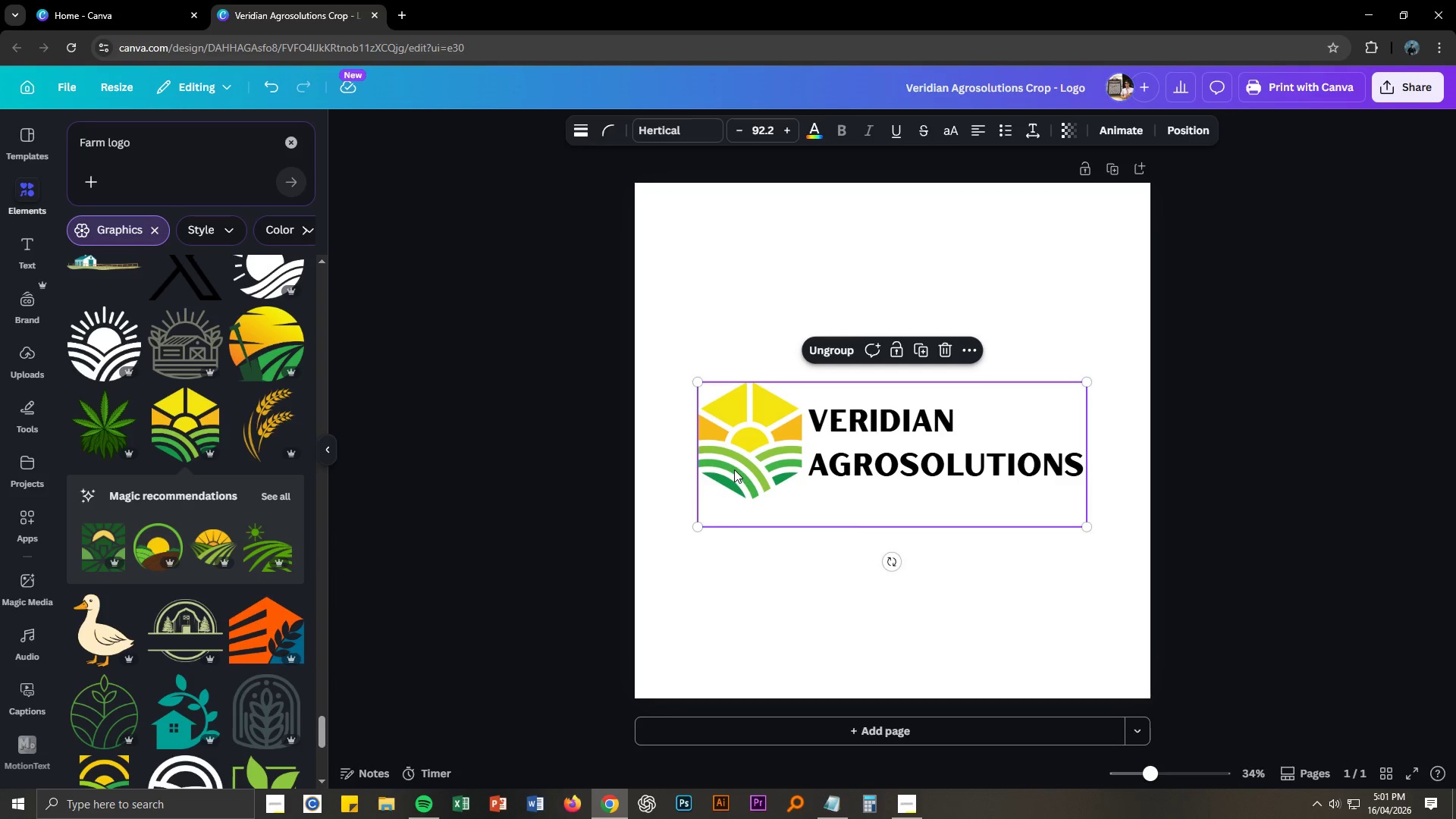 
double_click([734, 469])
 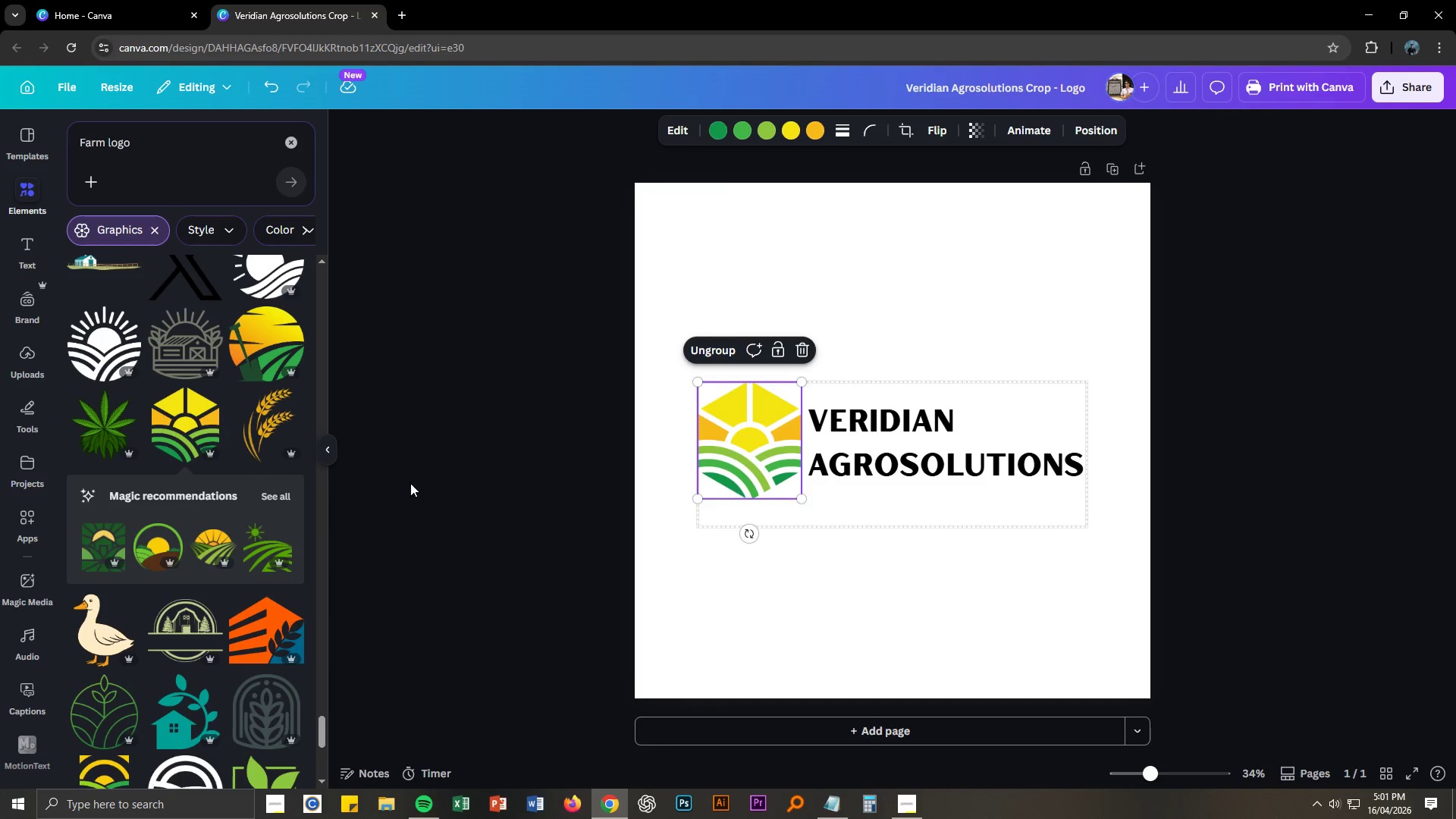 
scroll: coordinate [208, 541], scroll_direction: down, amount: 5.0
 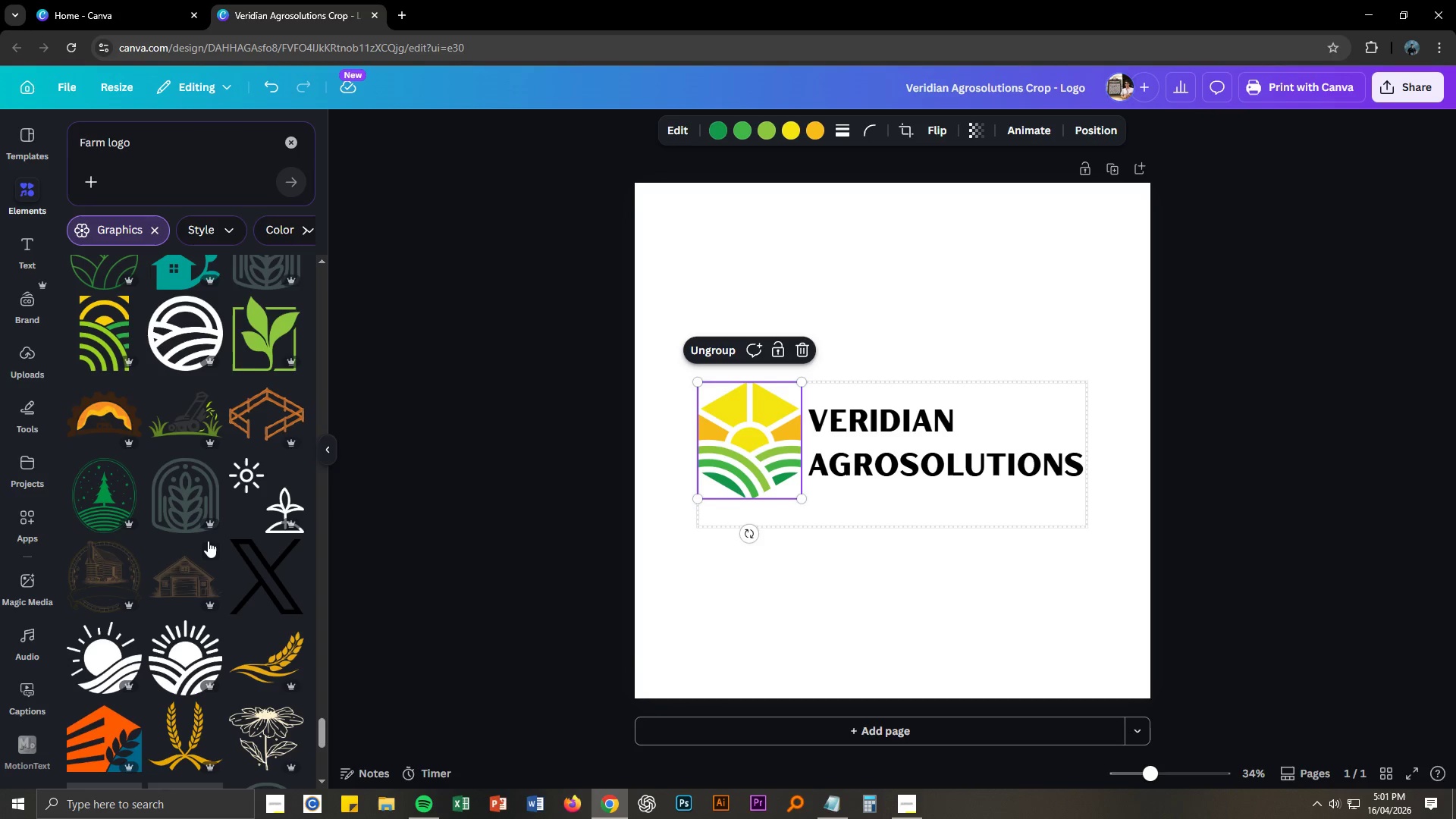 
scroll: coordinate [291, 541], scroll_direction: up, amount: 12.0
 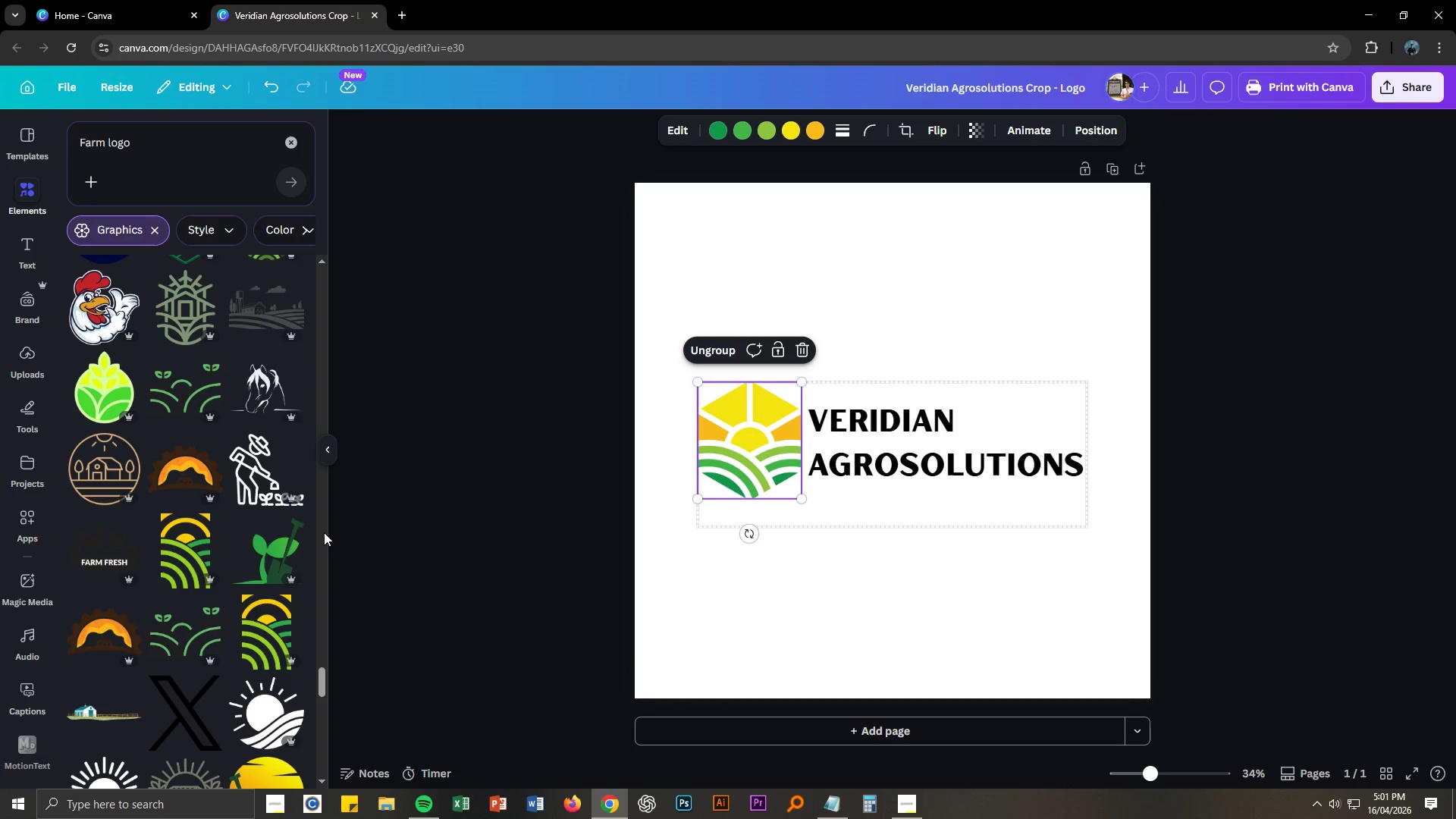 
left_click_drag(start_coordinate=[323, 677], to_coordinate=[321, 251])
 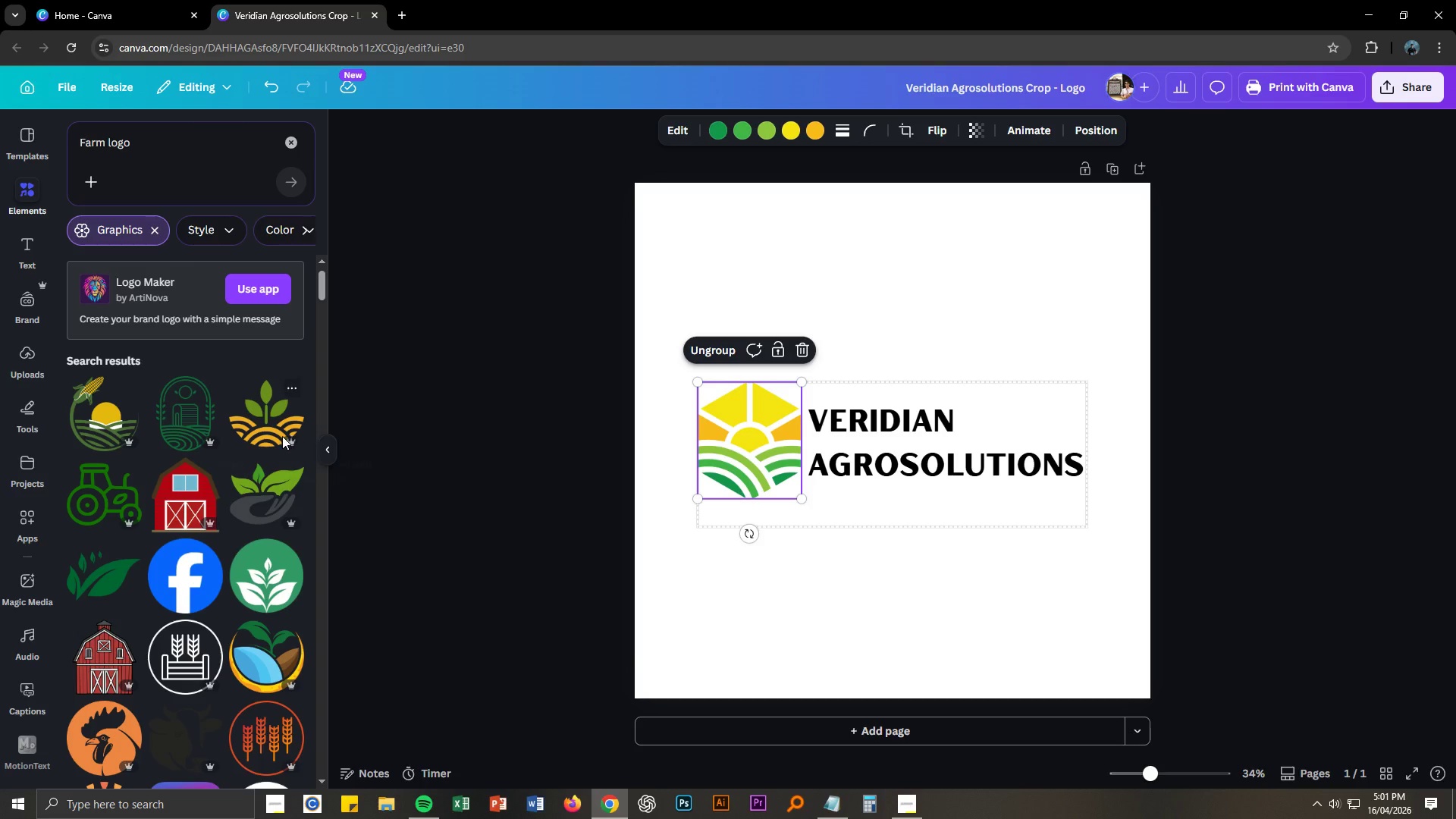 
scroll: coordinate [267, 561], scroll_direction: down, amount: 6.0
 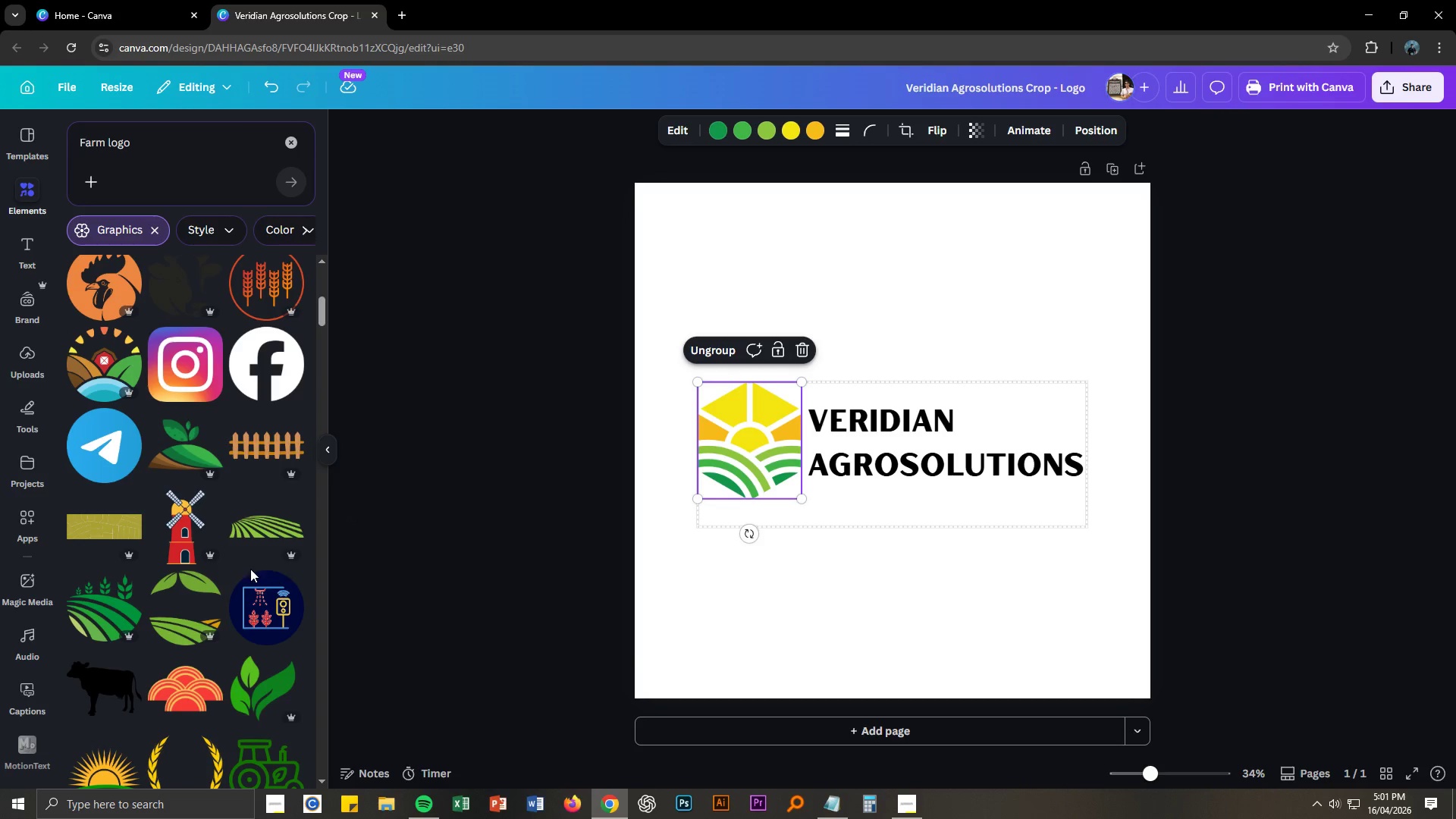 
left_click([174, 615])
 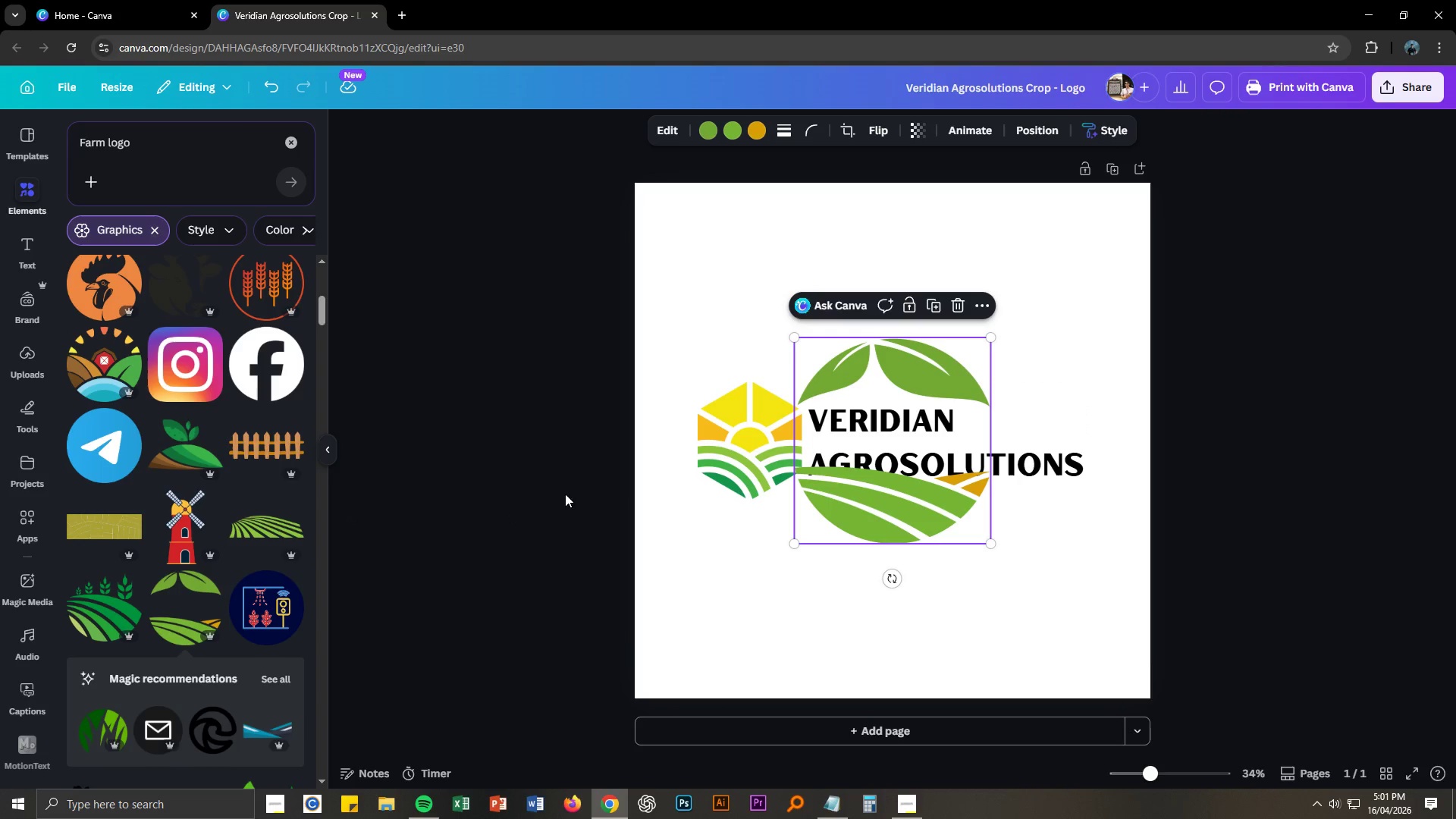 
left_click([748, 471])
 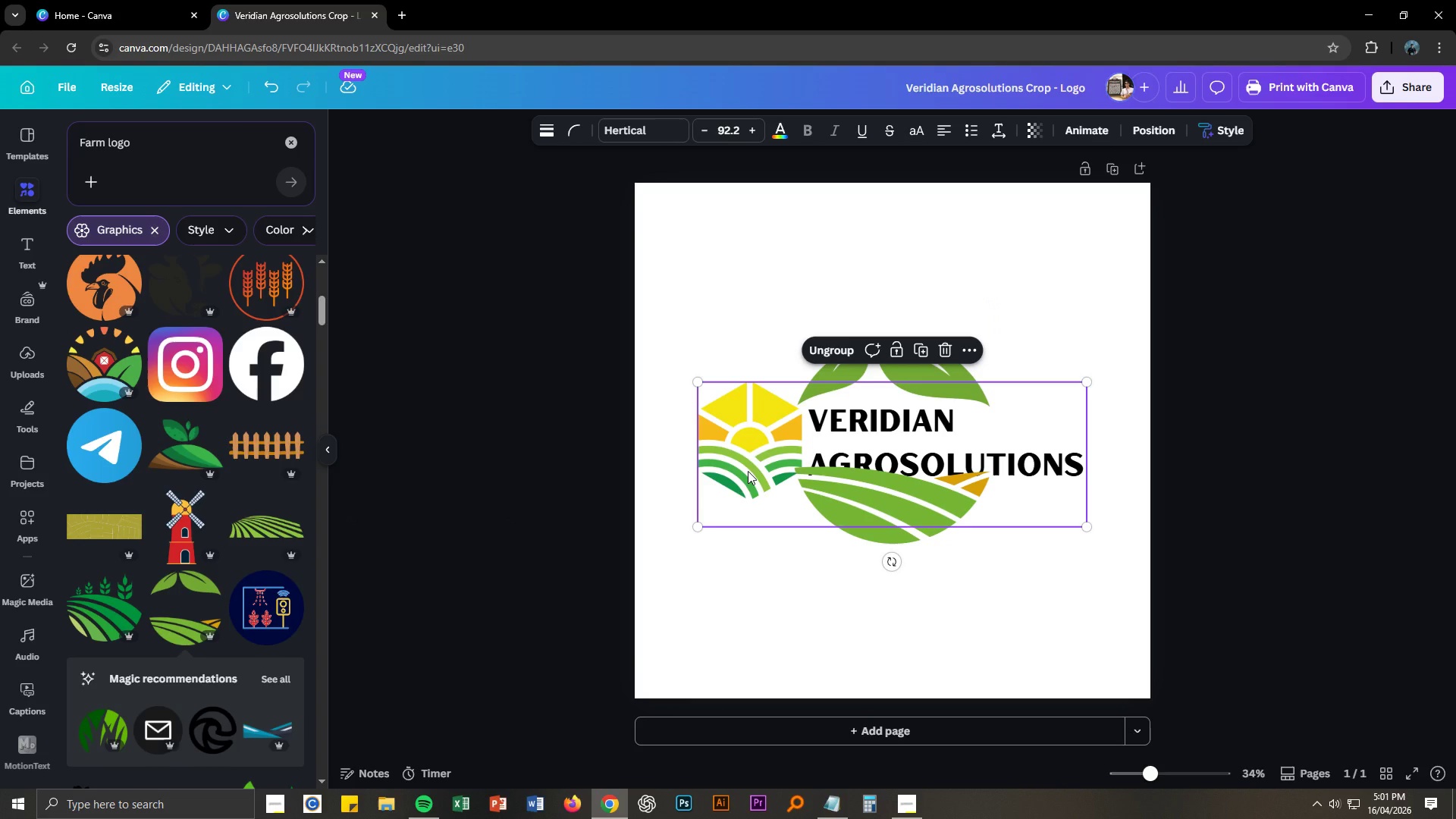 
right_click([748, 471])
 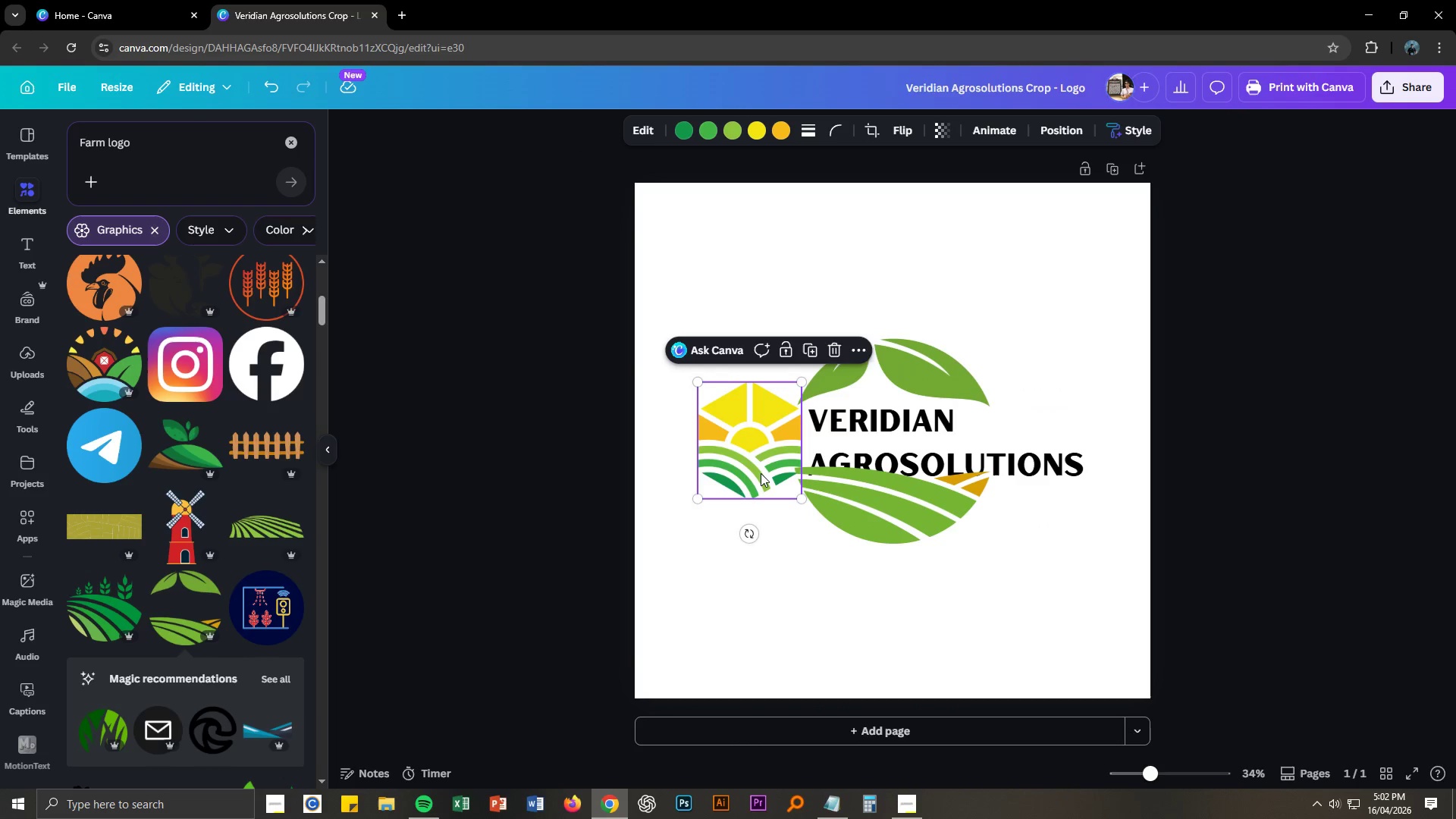 
key(Delete)
 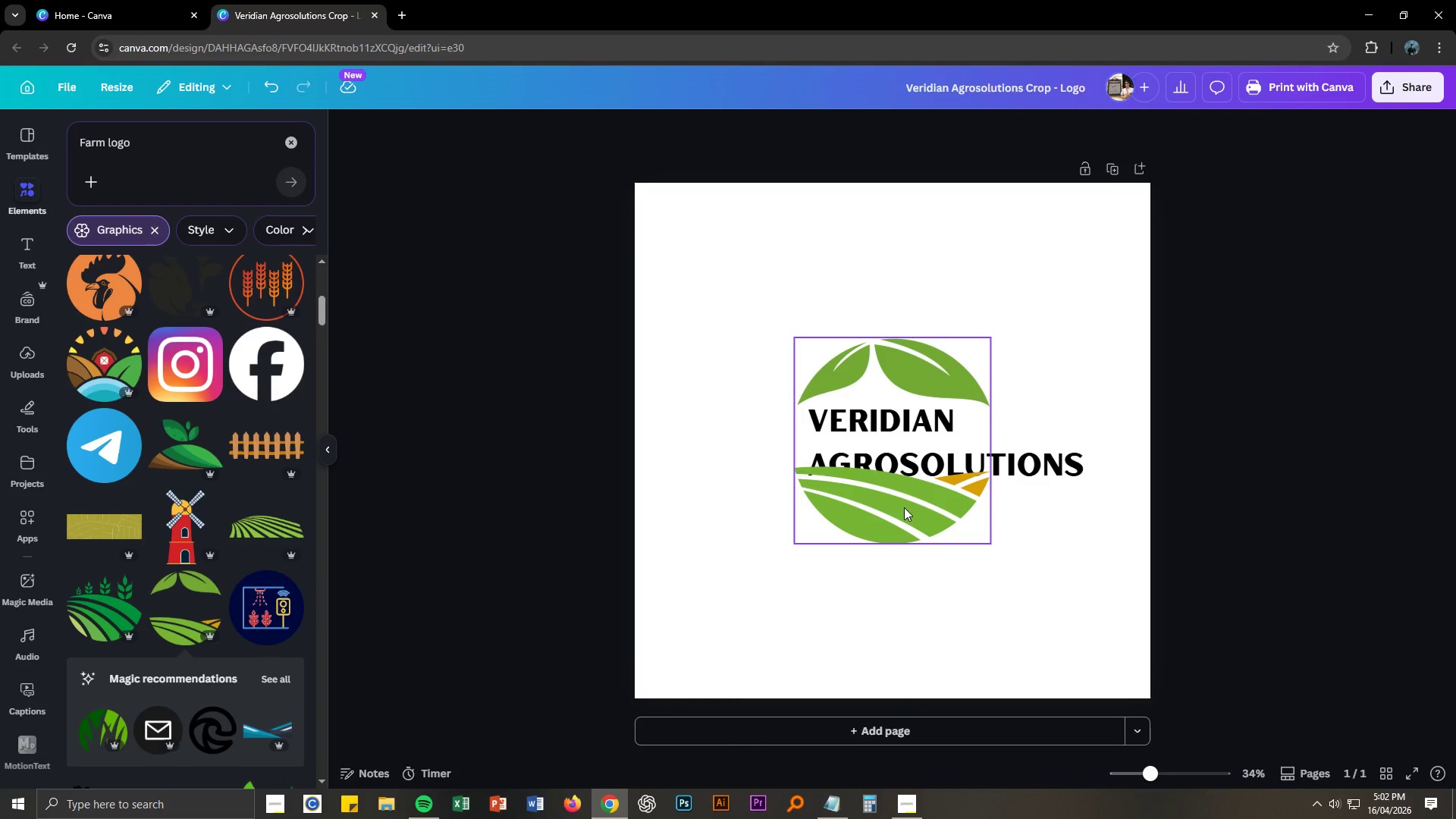 
left_click_drag(start_coordinate=[905, 507], to_coordinate=[725, 497])
 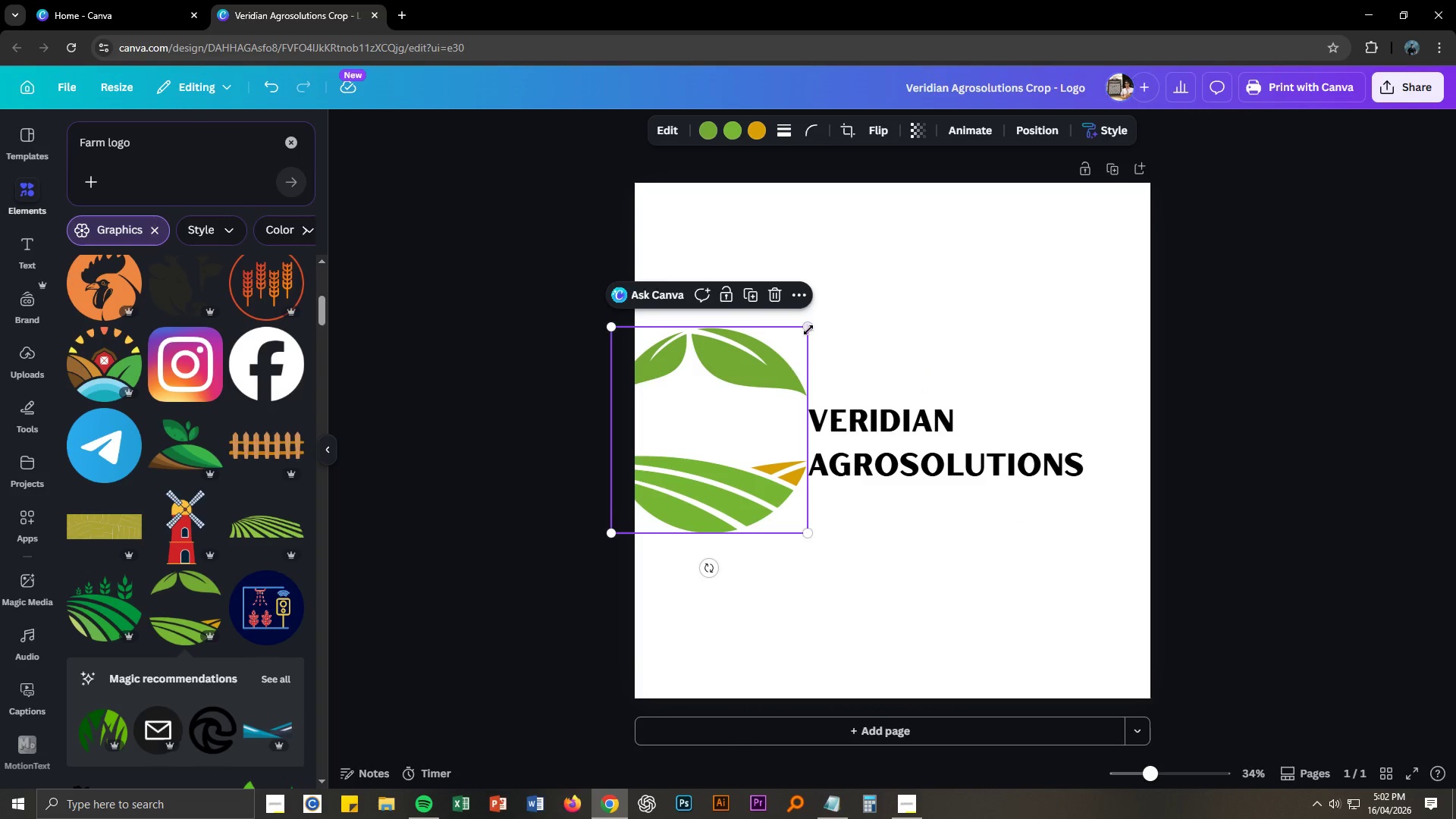 
left_click_drag(start_coordinate=[810, 325], to_coordinate=[706, 428])
 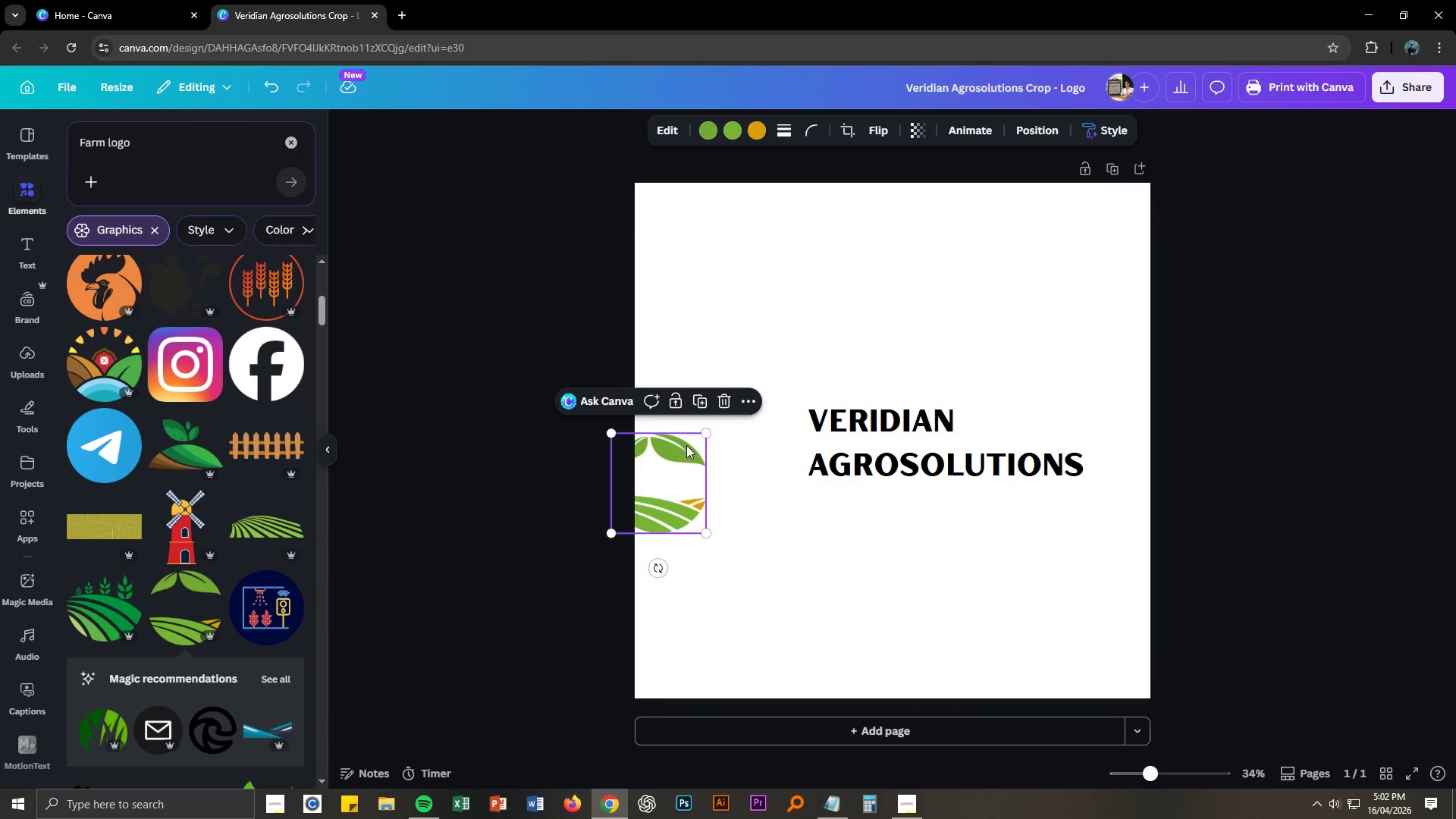 
left_click_drag(start_coordinate=[683, 448], to_coordinate=[776, 410])
 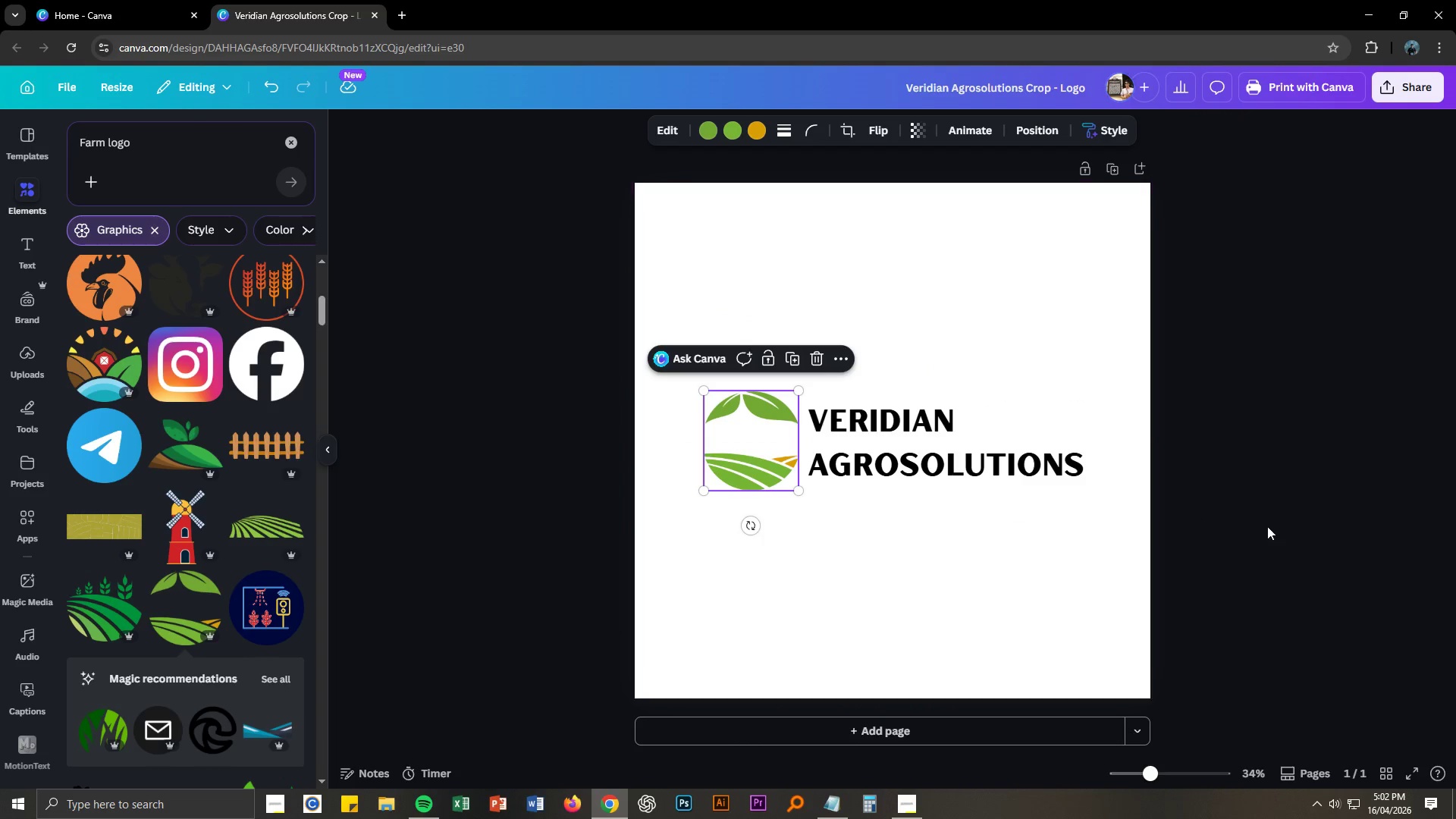 
left_click([1321, 532])
 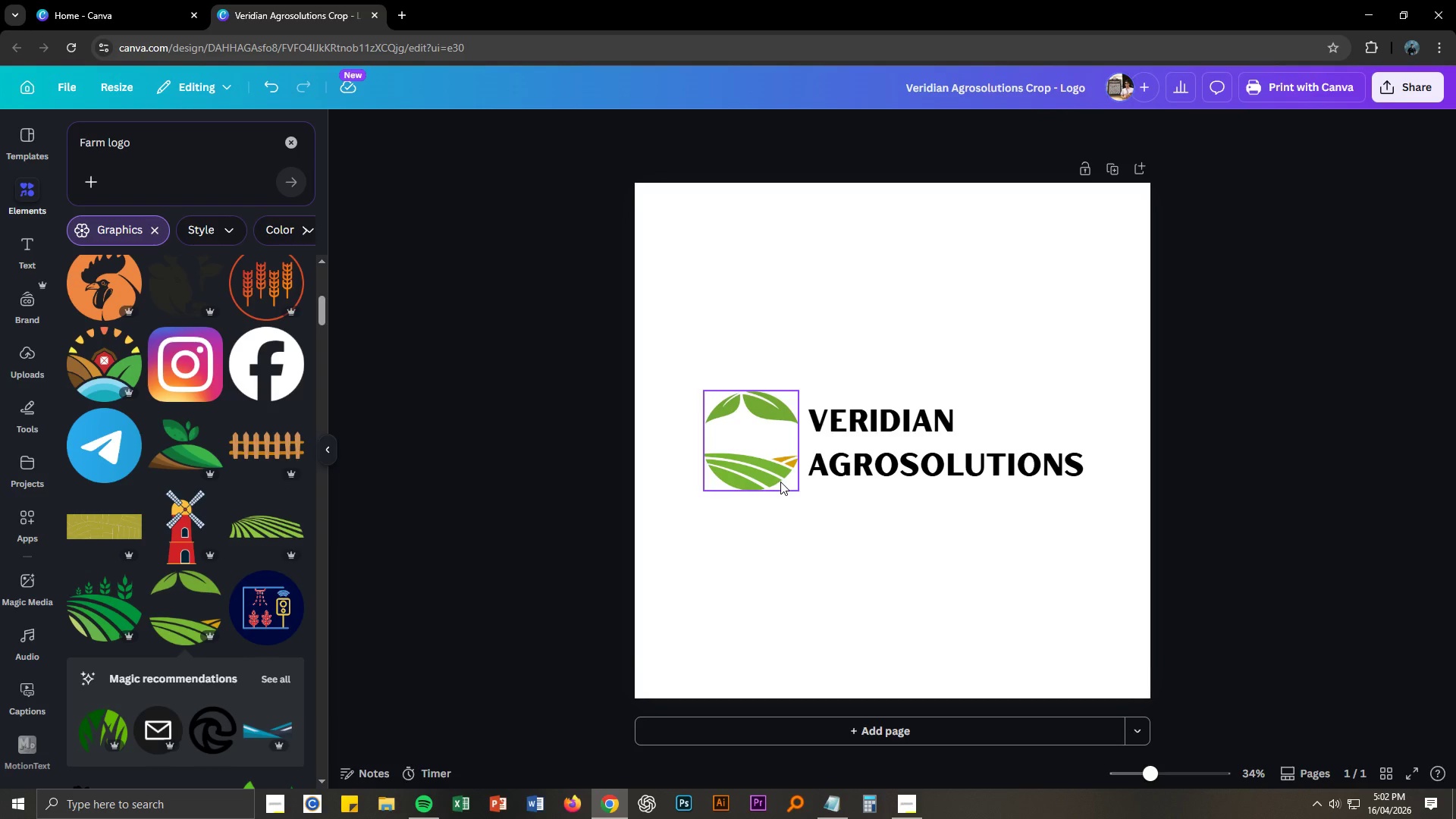 
double_click([769, 407])
 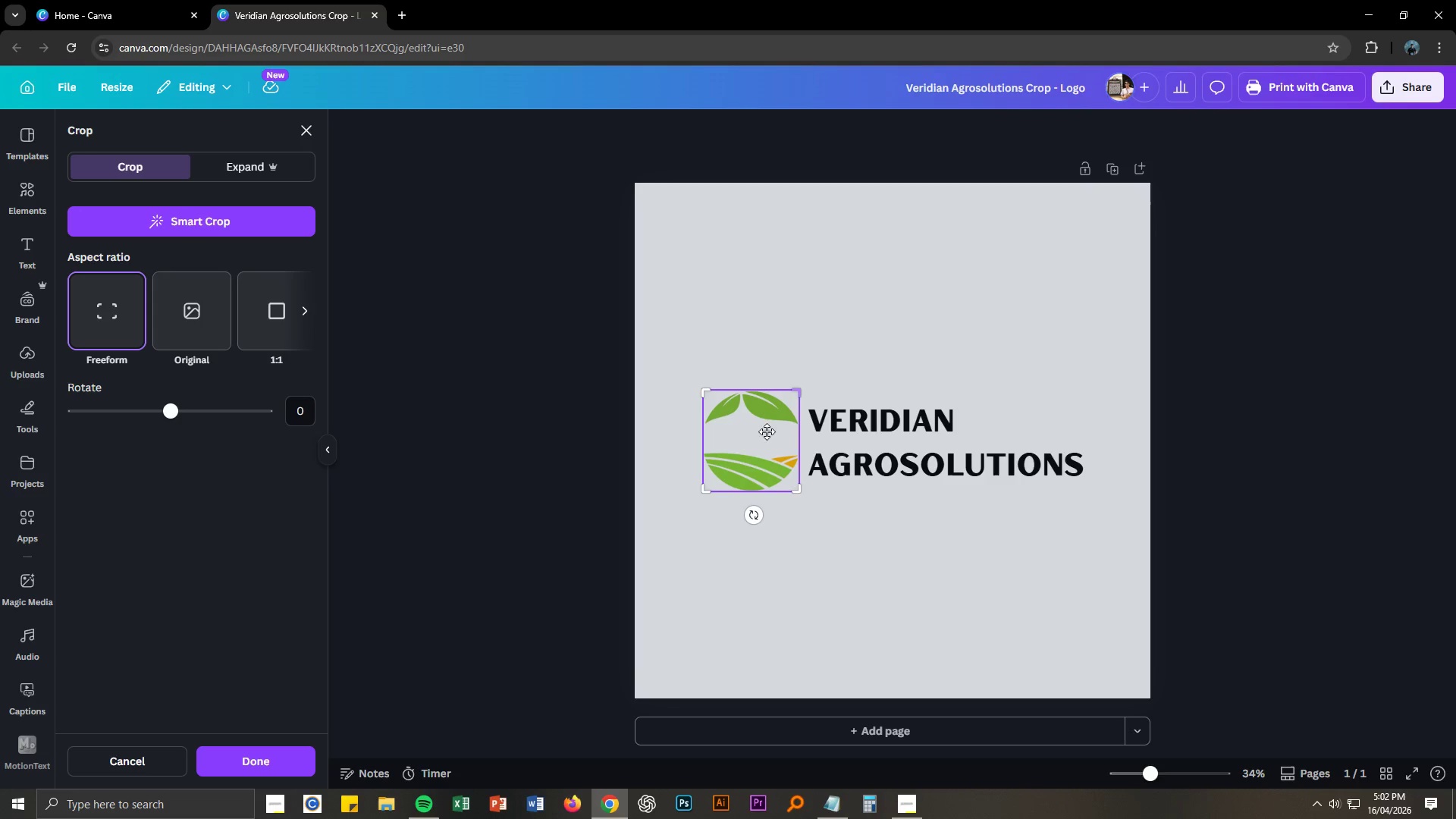 
left_click([1018, 544])
 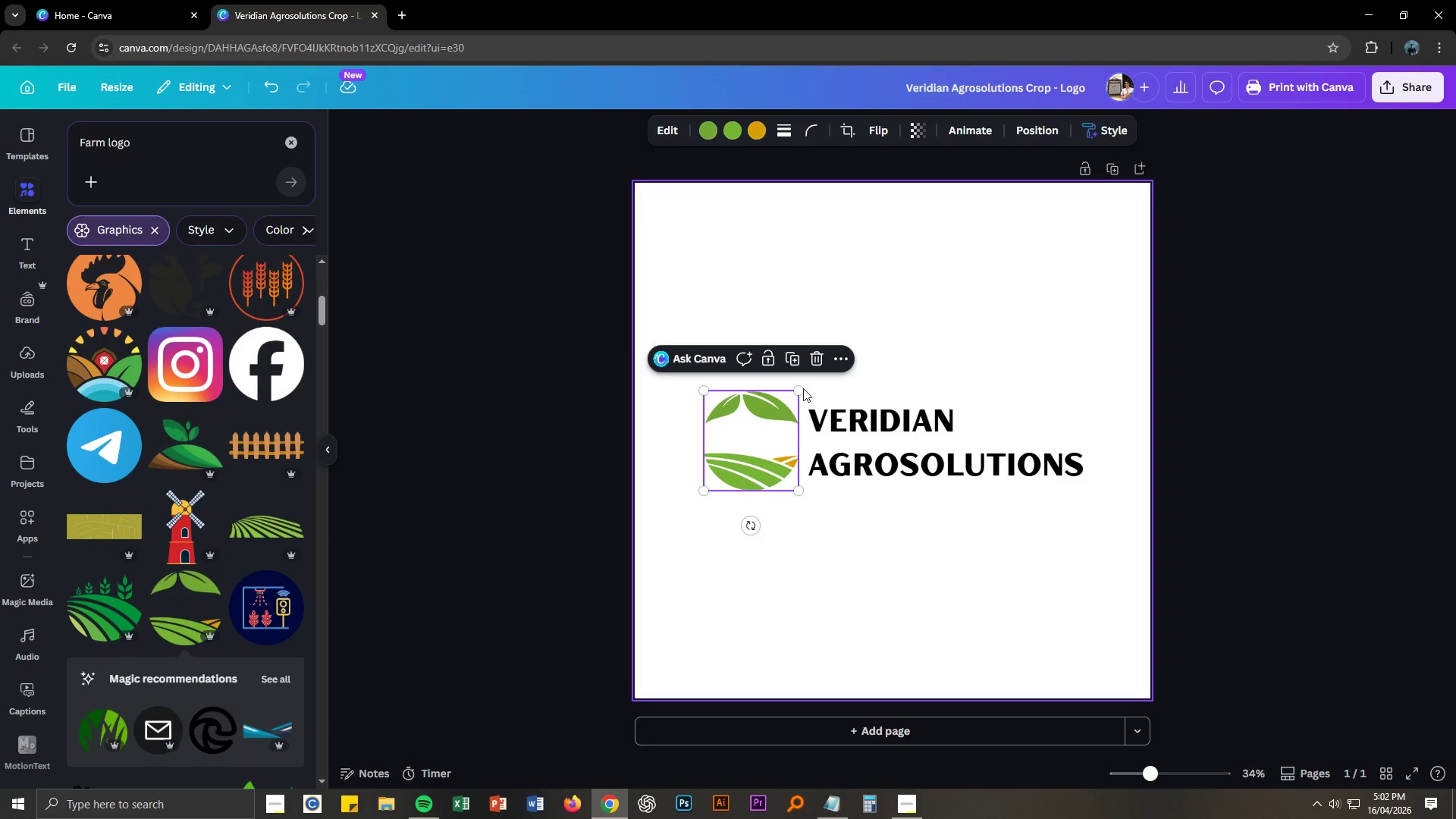 
left_click_drag(start_coordinate=[801, 386], to_coordinate=[981, 297])
 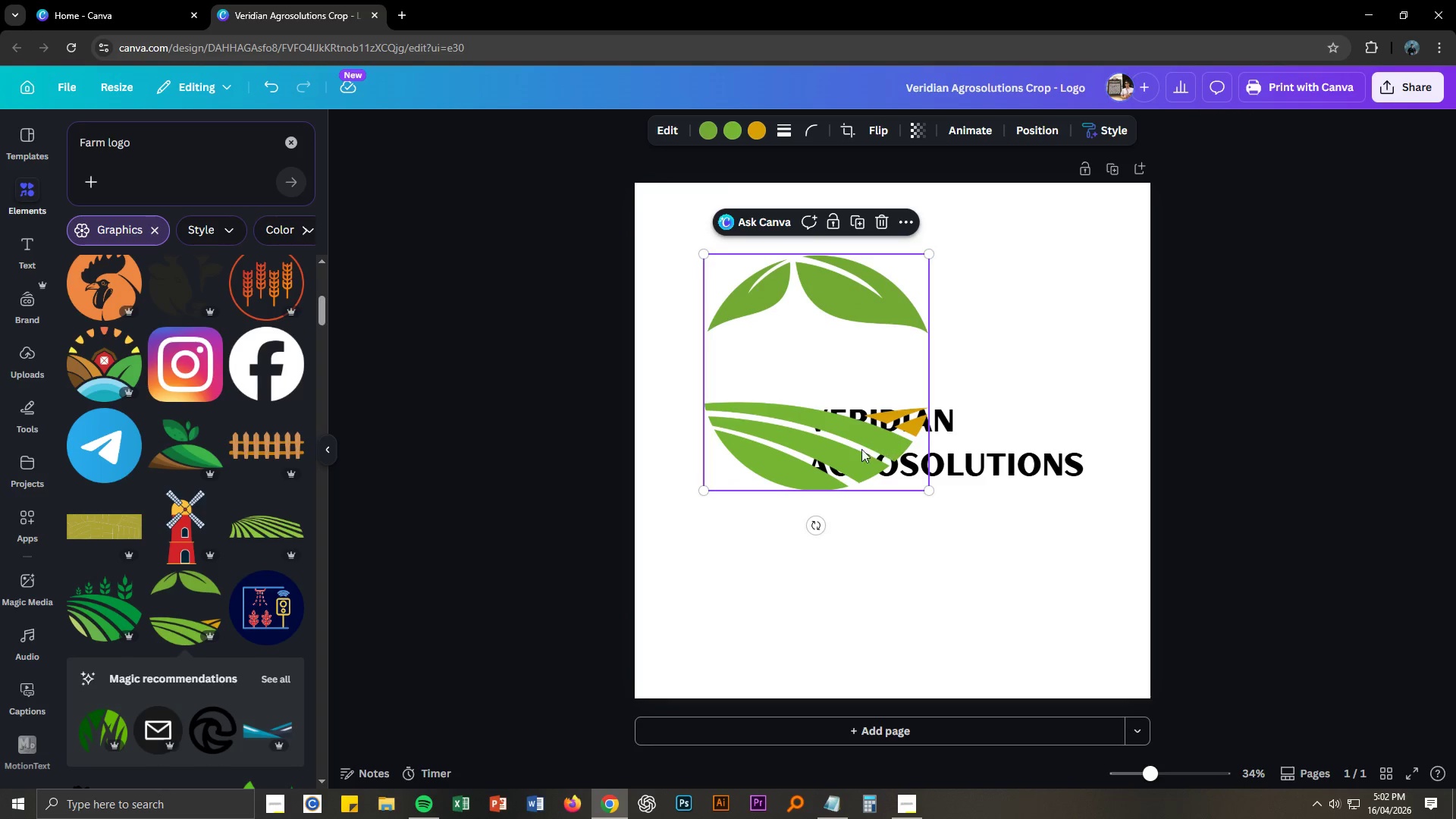 
left_click_drag(start_coordinate=[846, 447], to_coordinate=[918, 529])
 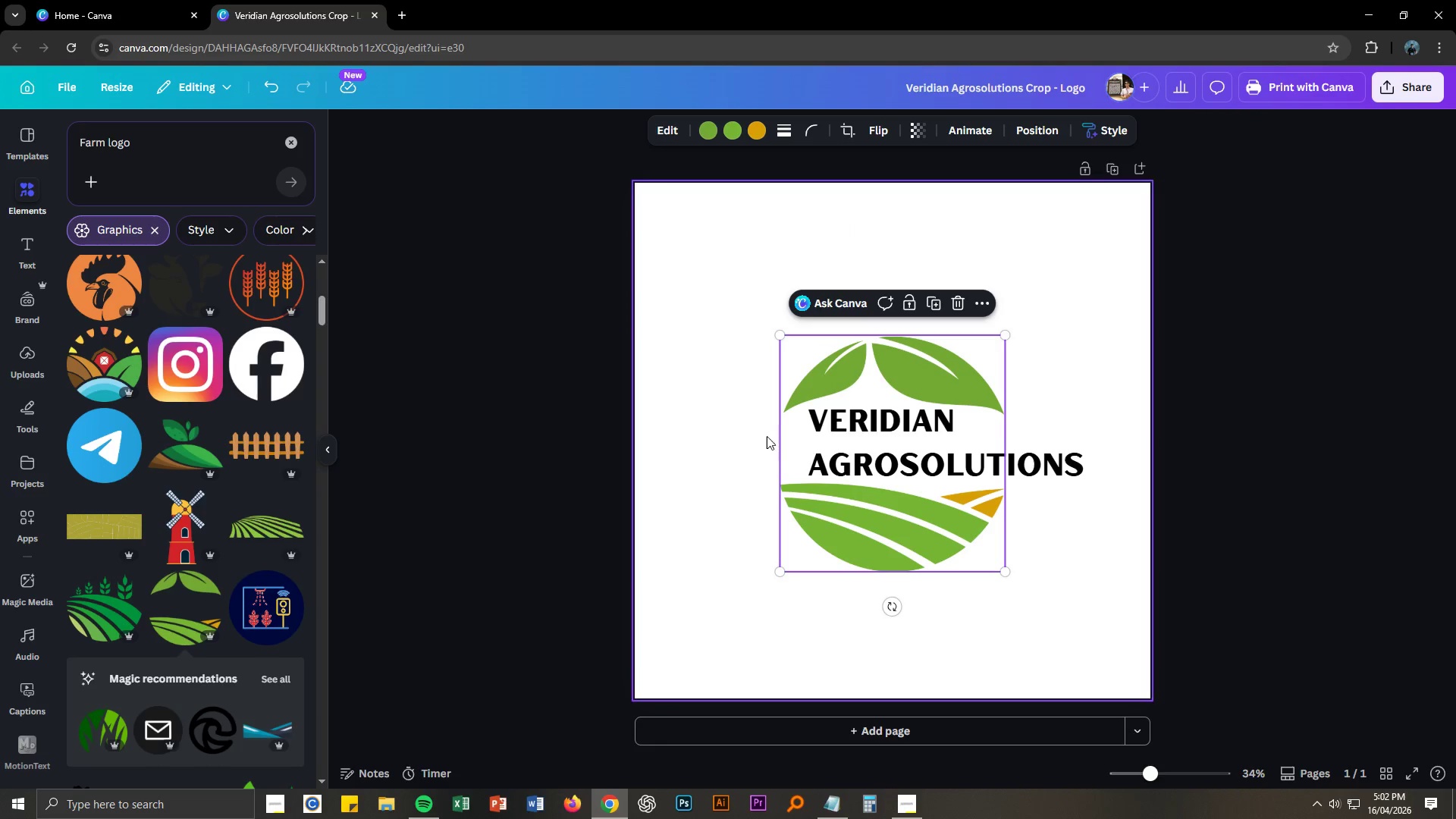 
left_click_drag(start_coordinate=[717, 435], to_coordinate=[736, 435])
 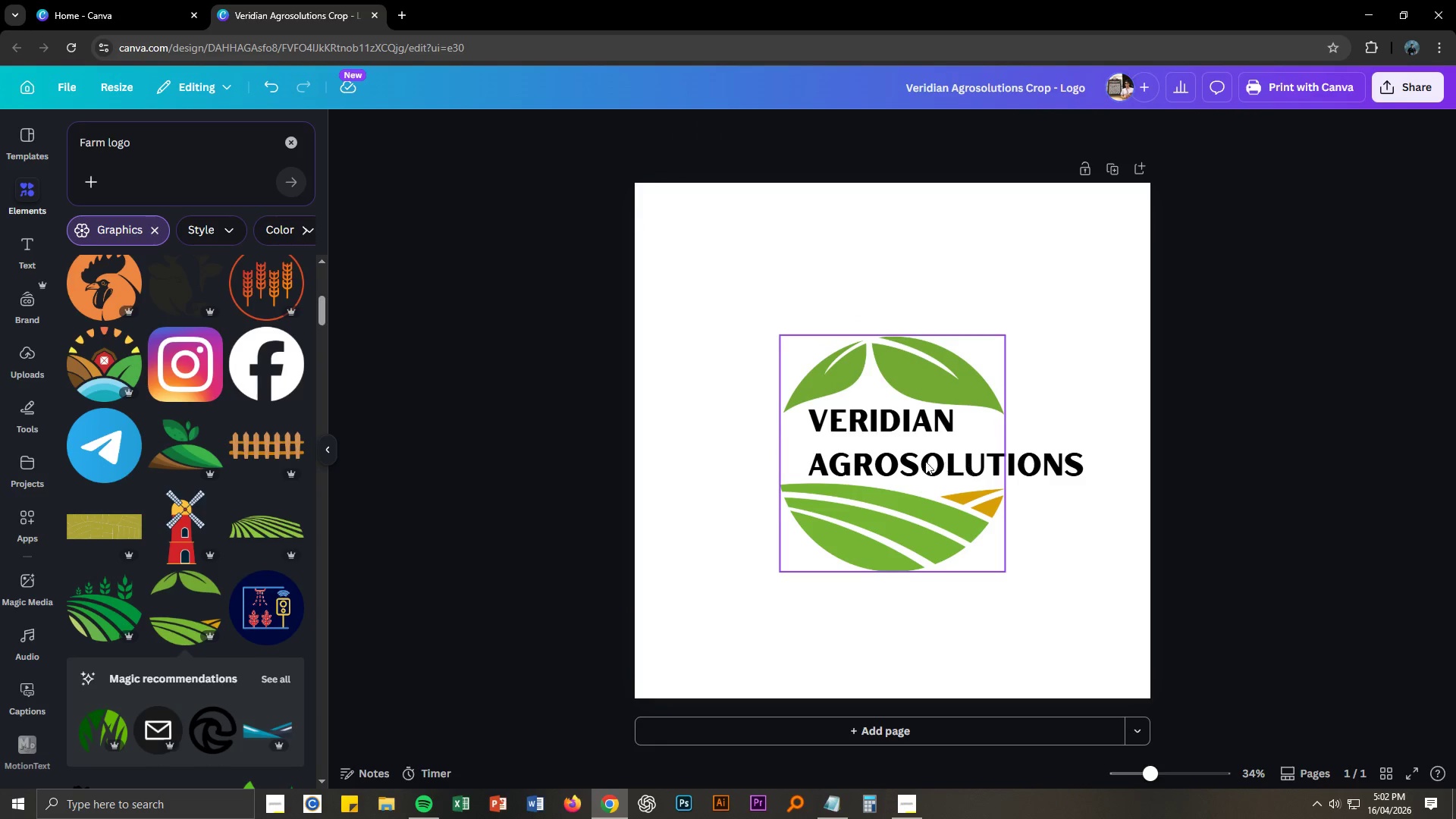 
key(Control+ControlLeft)
 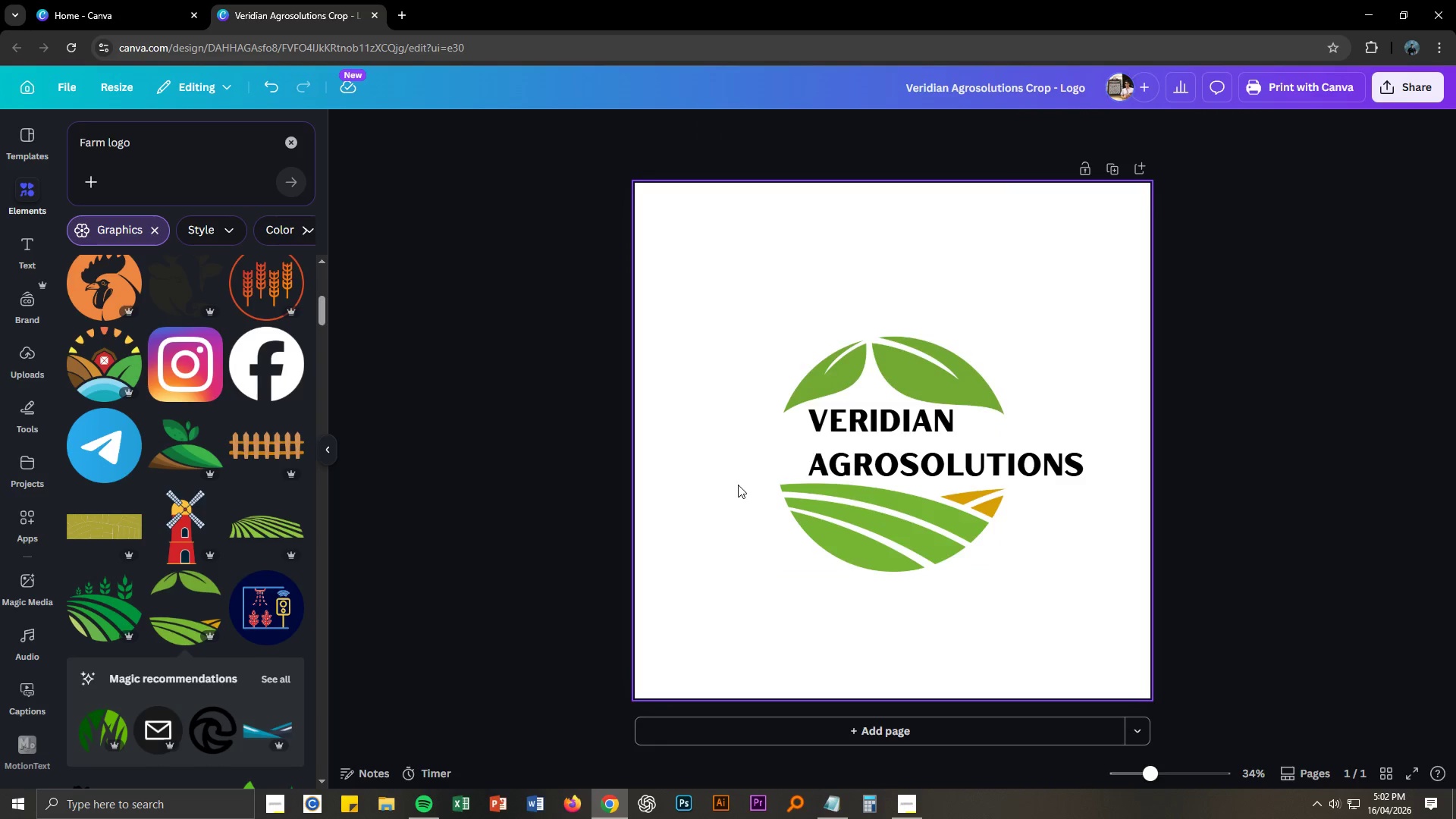 
key(Control+Z)
 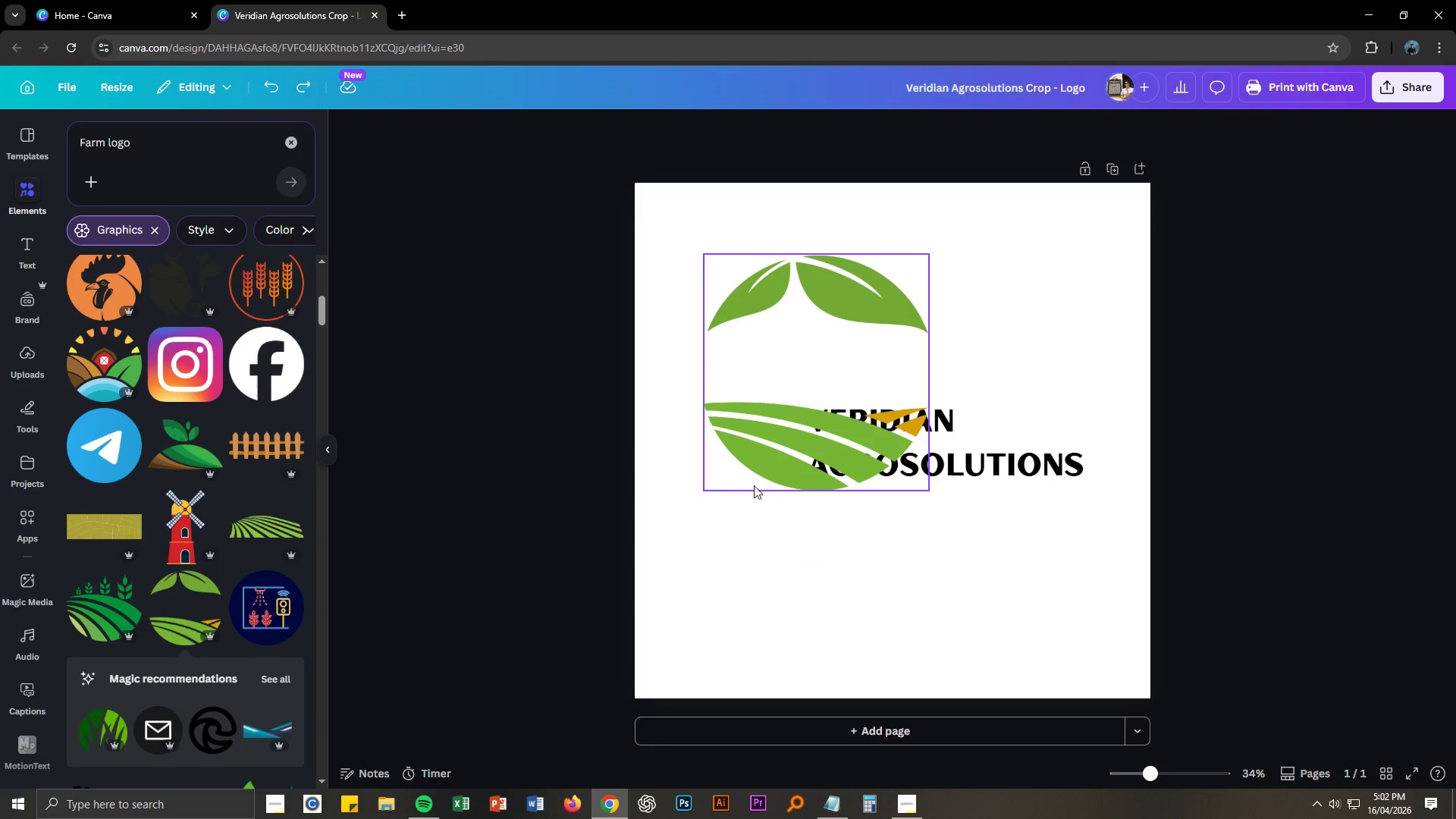 
key(Control+Z)
 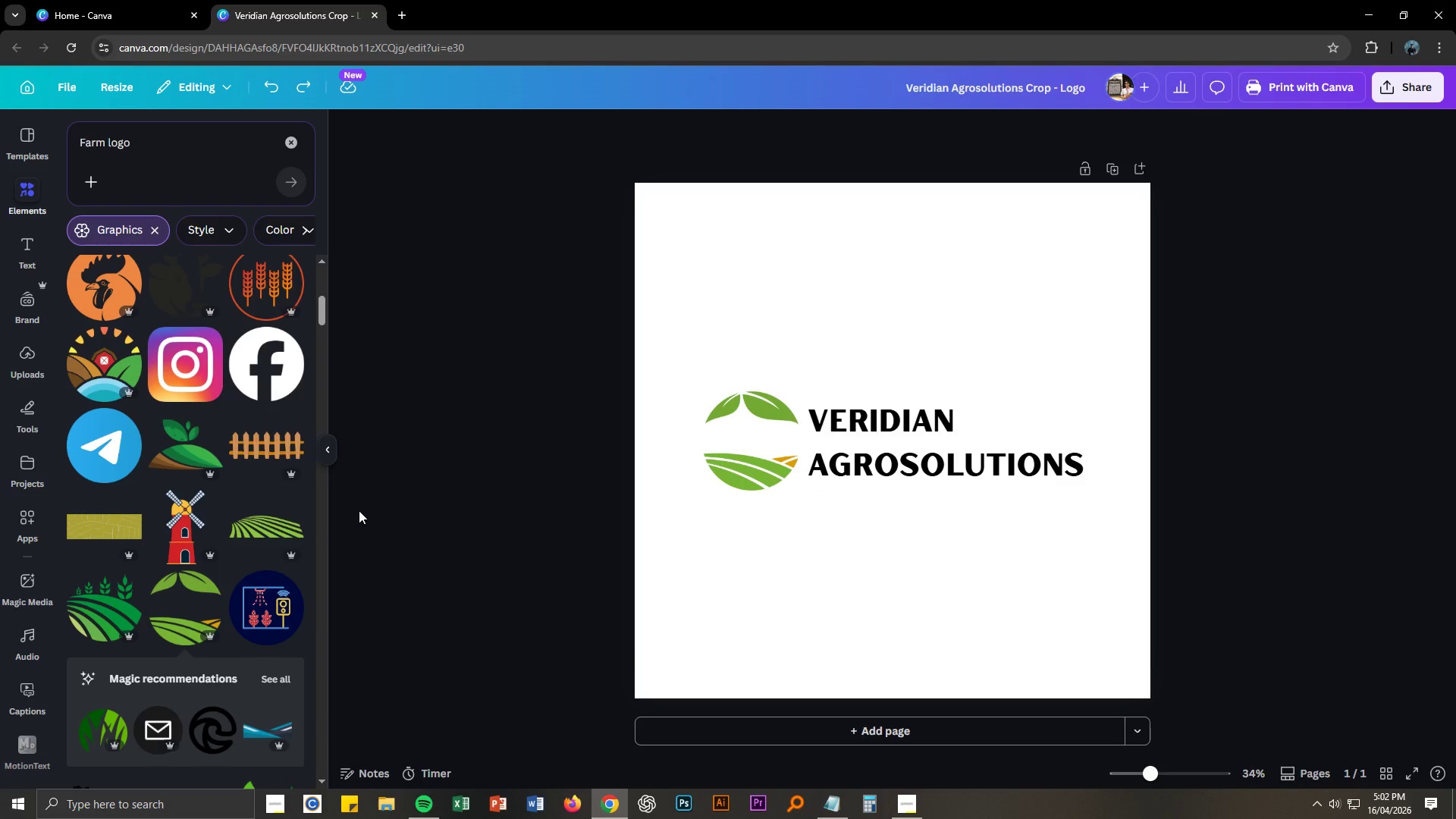 
key(Delete)
 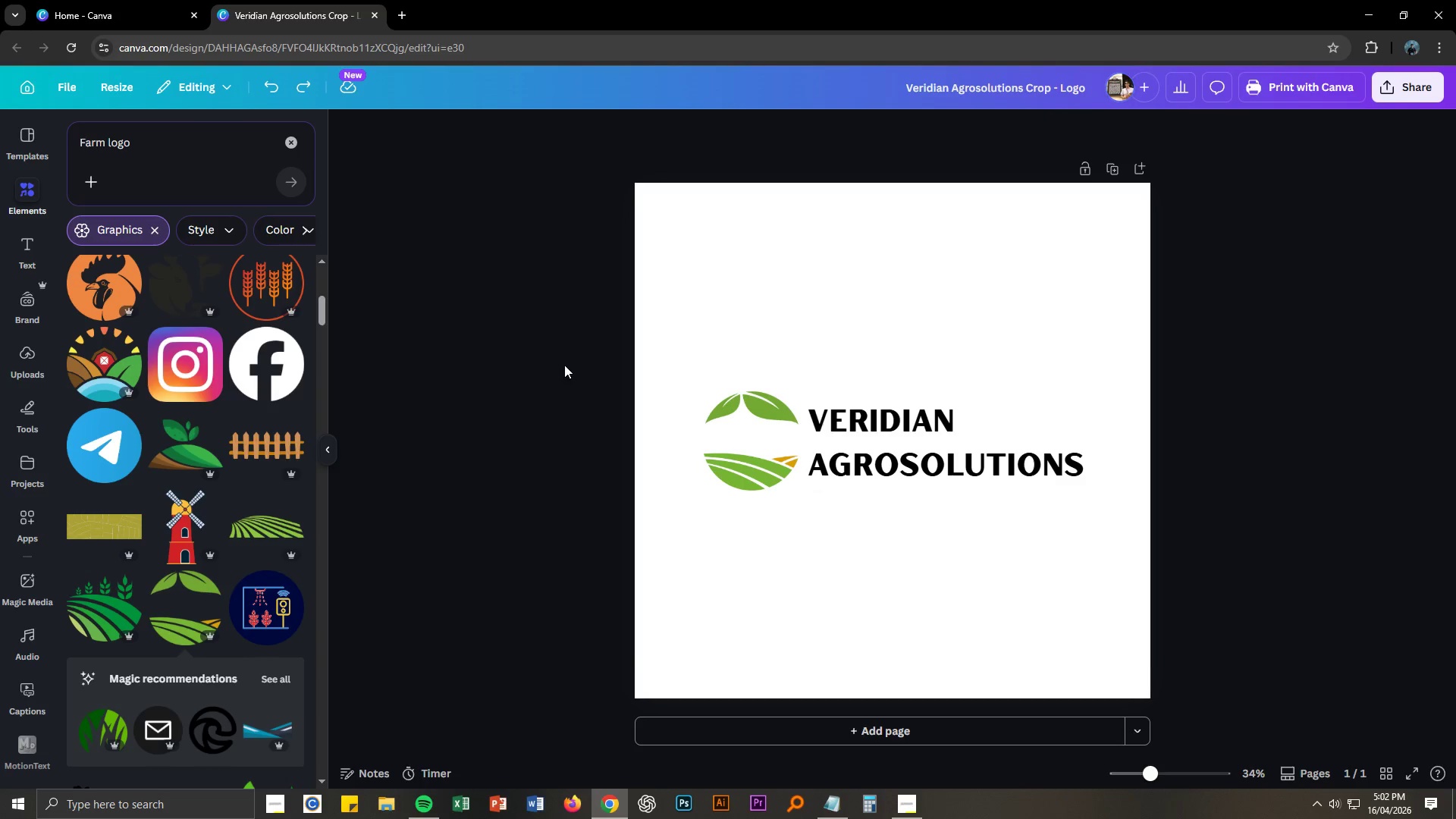 
left_click([784, 454])
 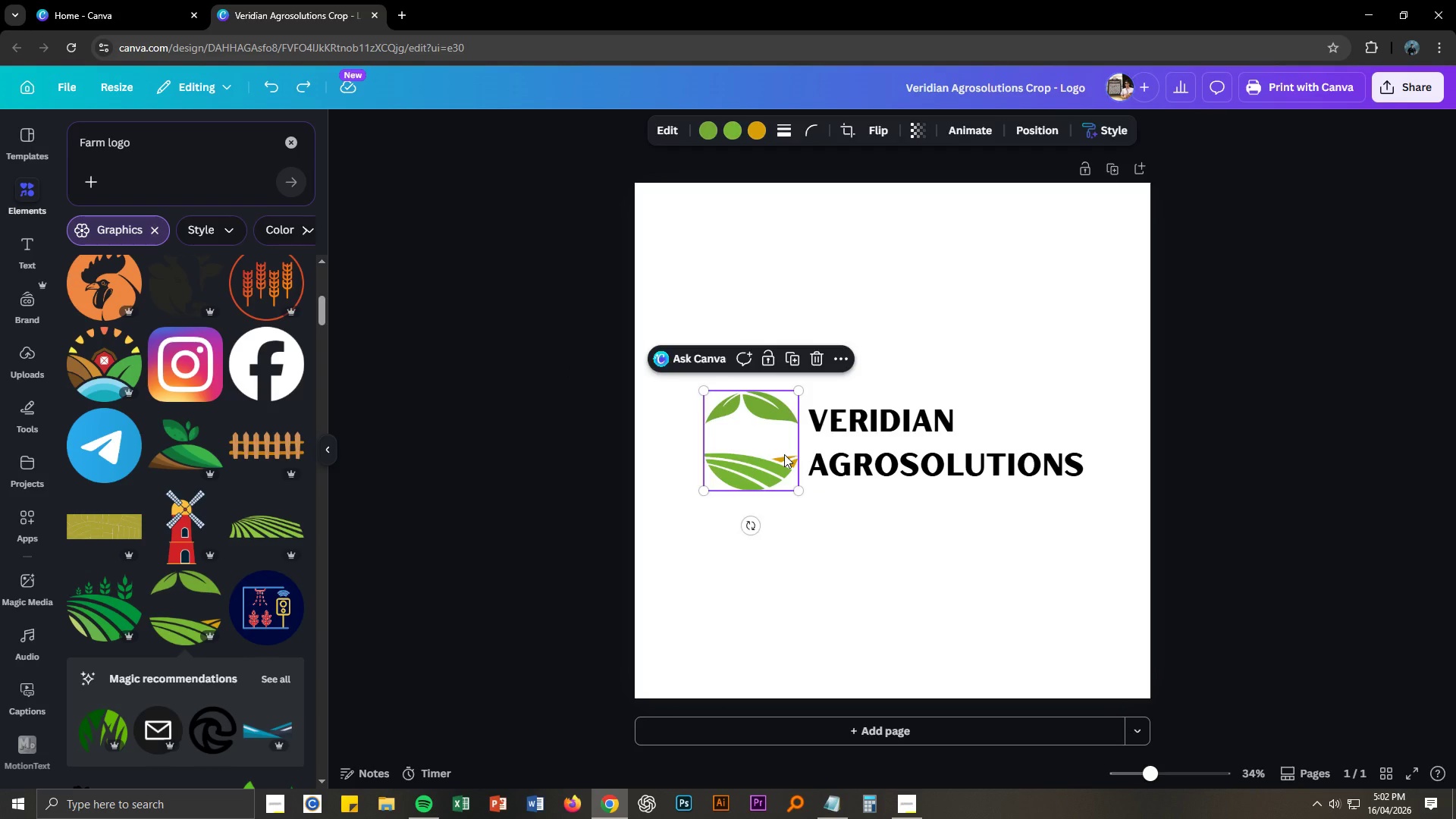 
key(Delete)
 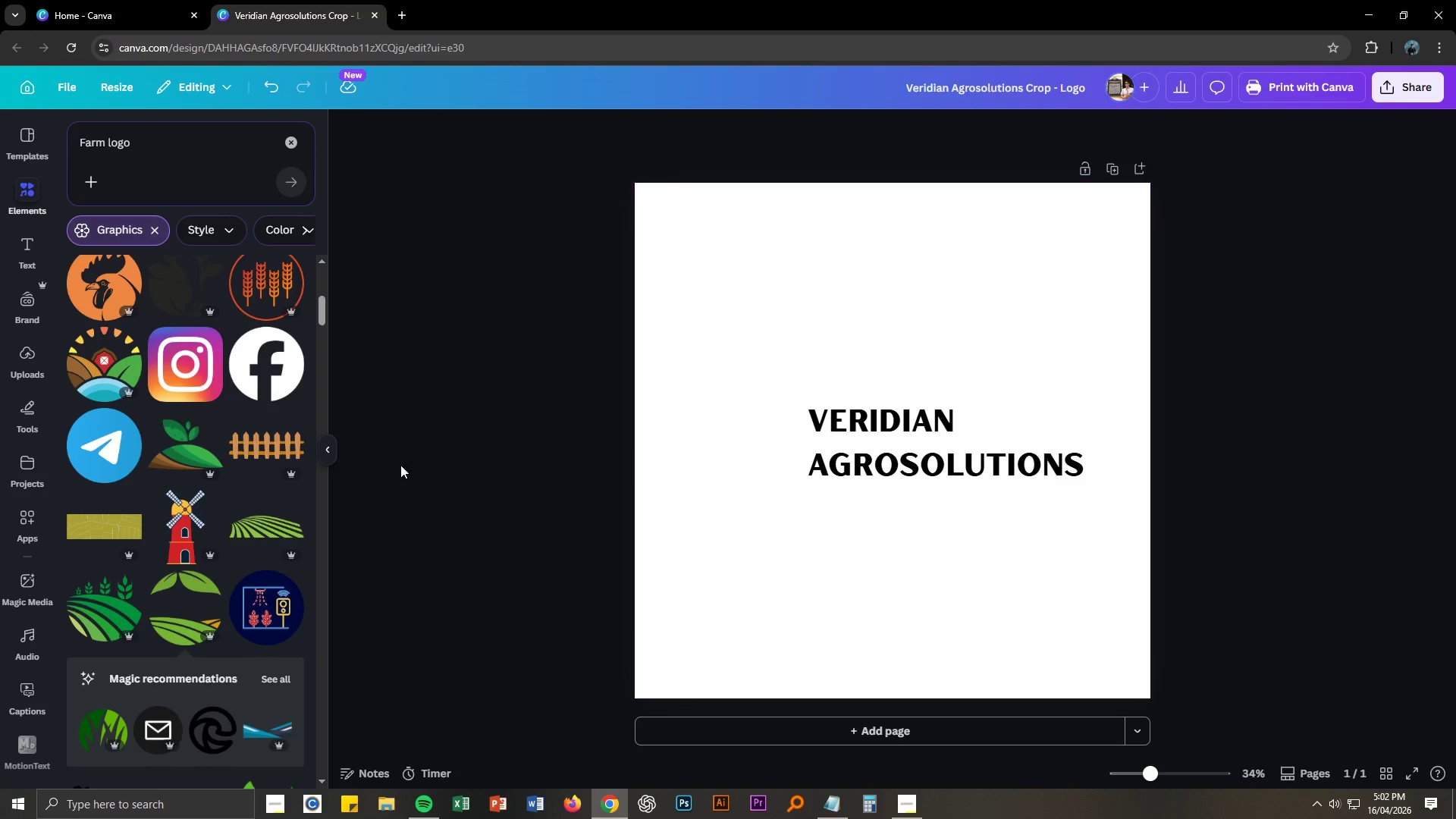 
scroll: coordinate [213, 522], scroll_direction: down, amount: 15.0
 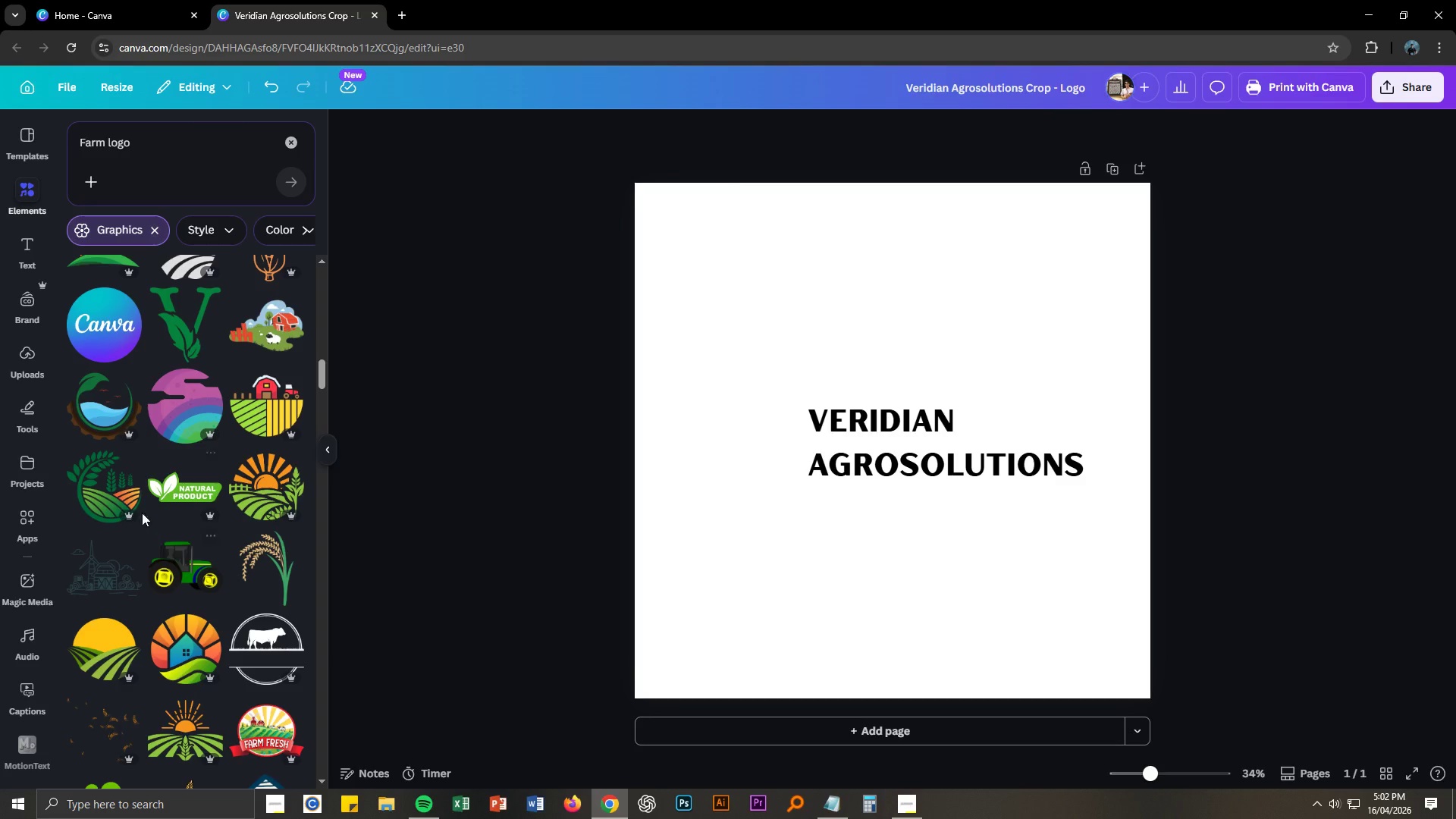 
left_click([112, 502])
 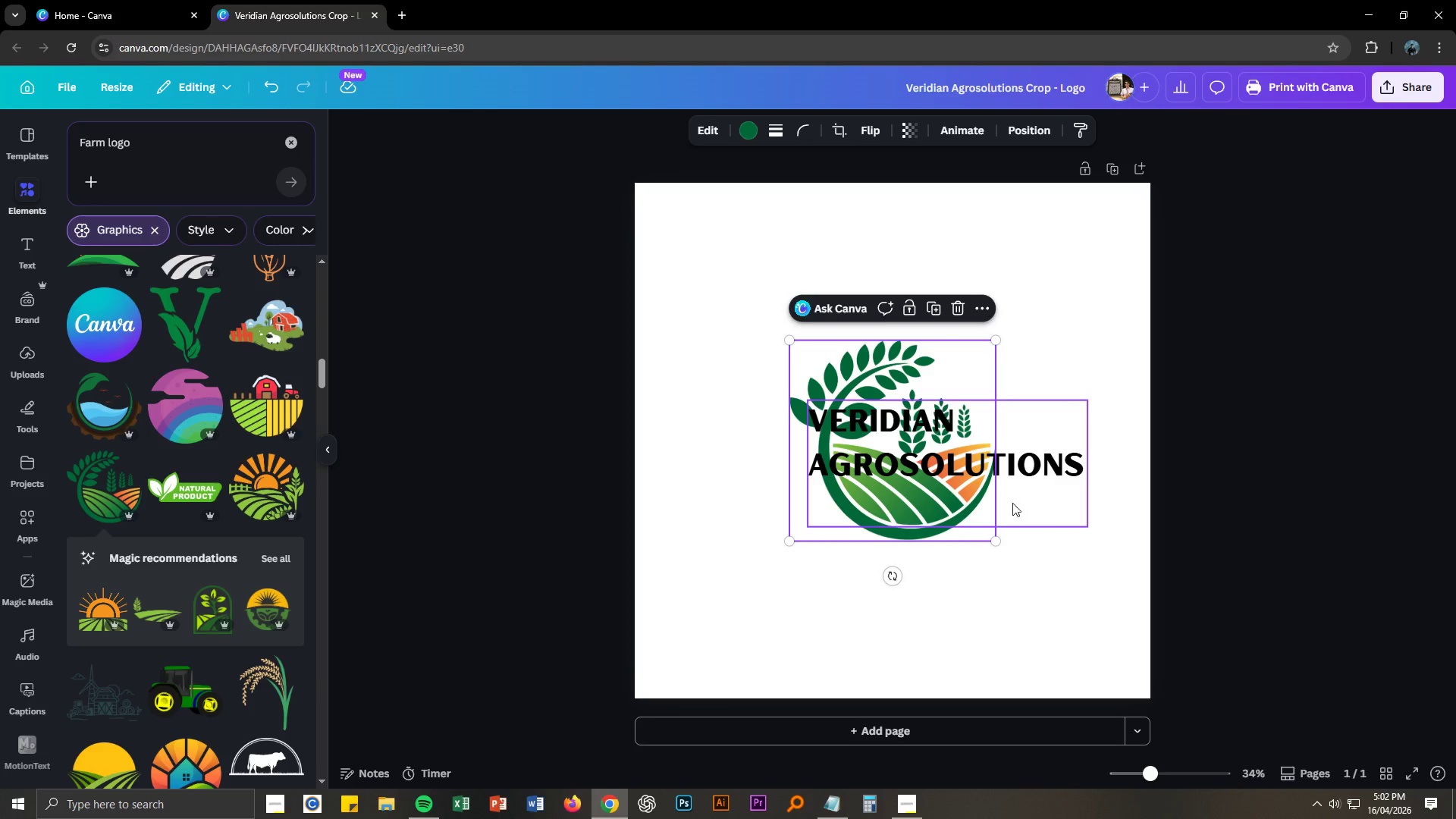 
left_click_drag(start_coordinate=[930, 516], to_coordinate=[734, 492])
 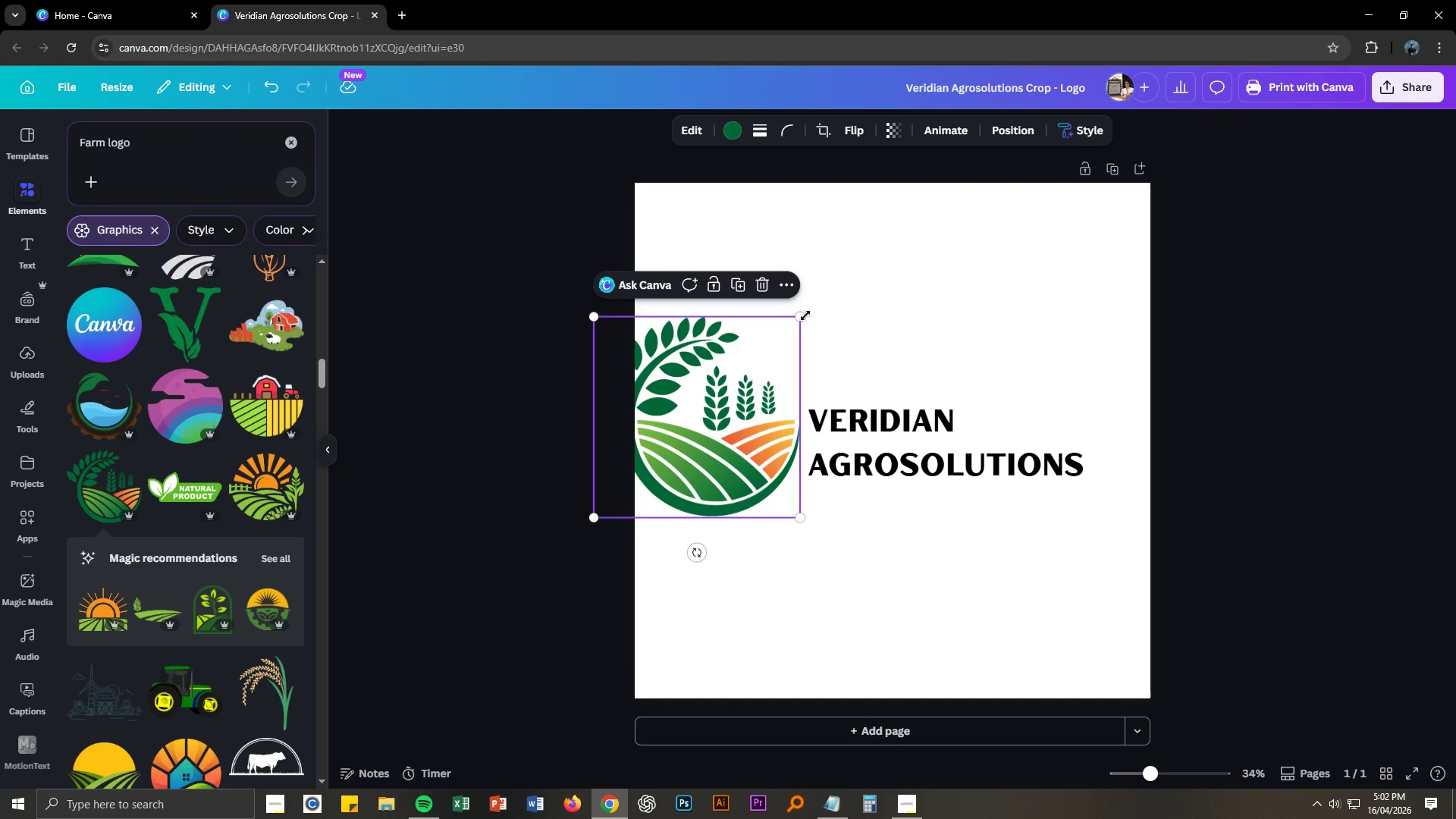 
left_click_drag(start_coordinate=[801, 315], to_coordinate=[688, 395])
 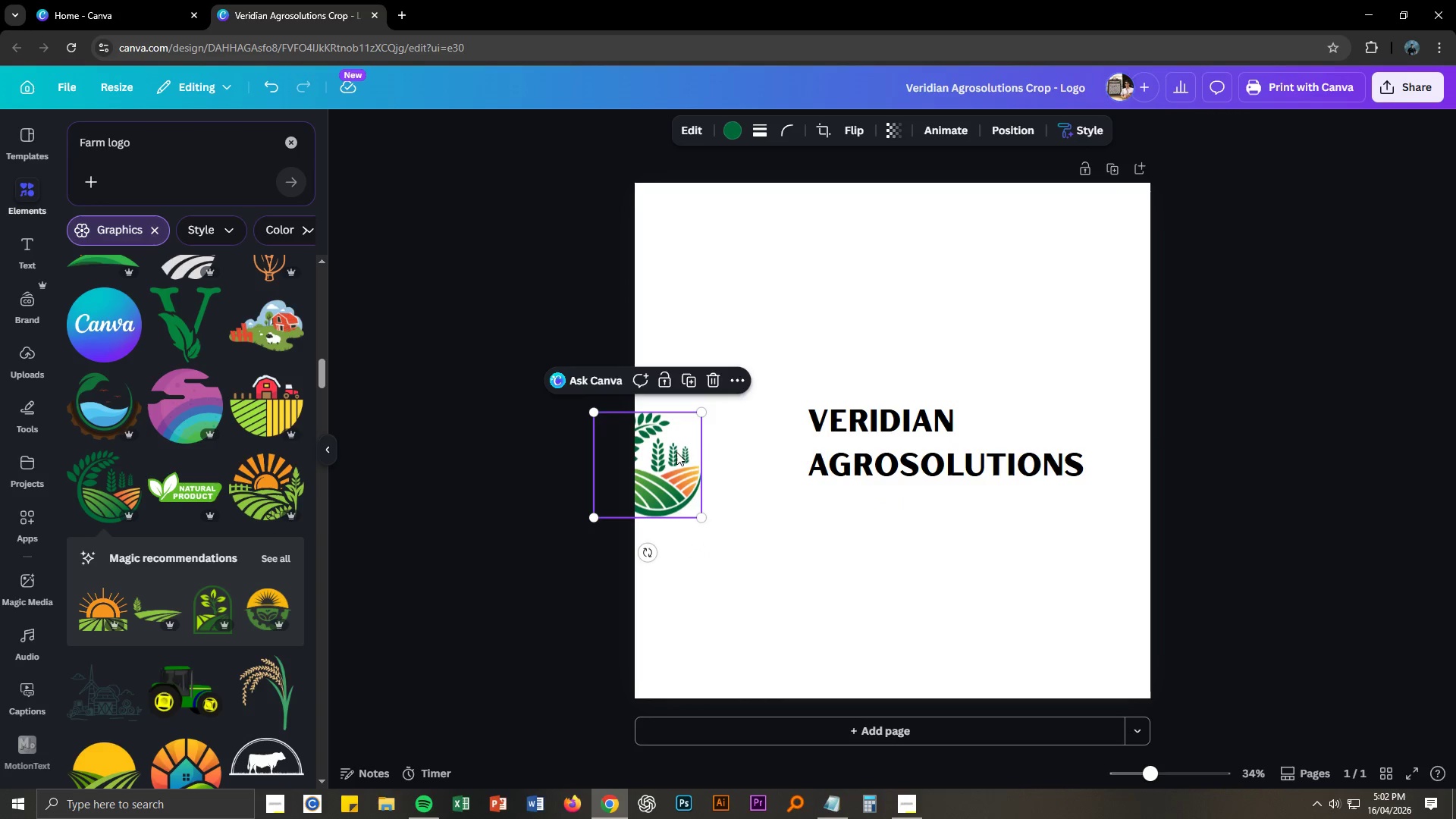 
left_click_drag(start_coordinate=[676, 454], to_coordinate=[765, 427])
 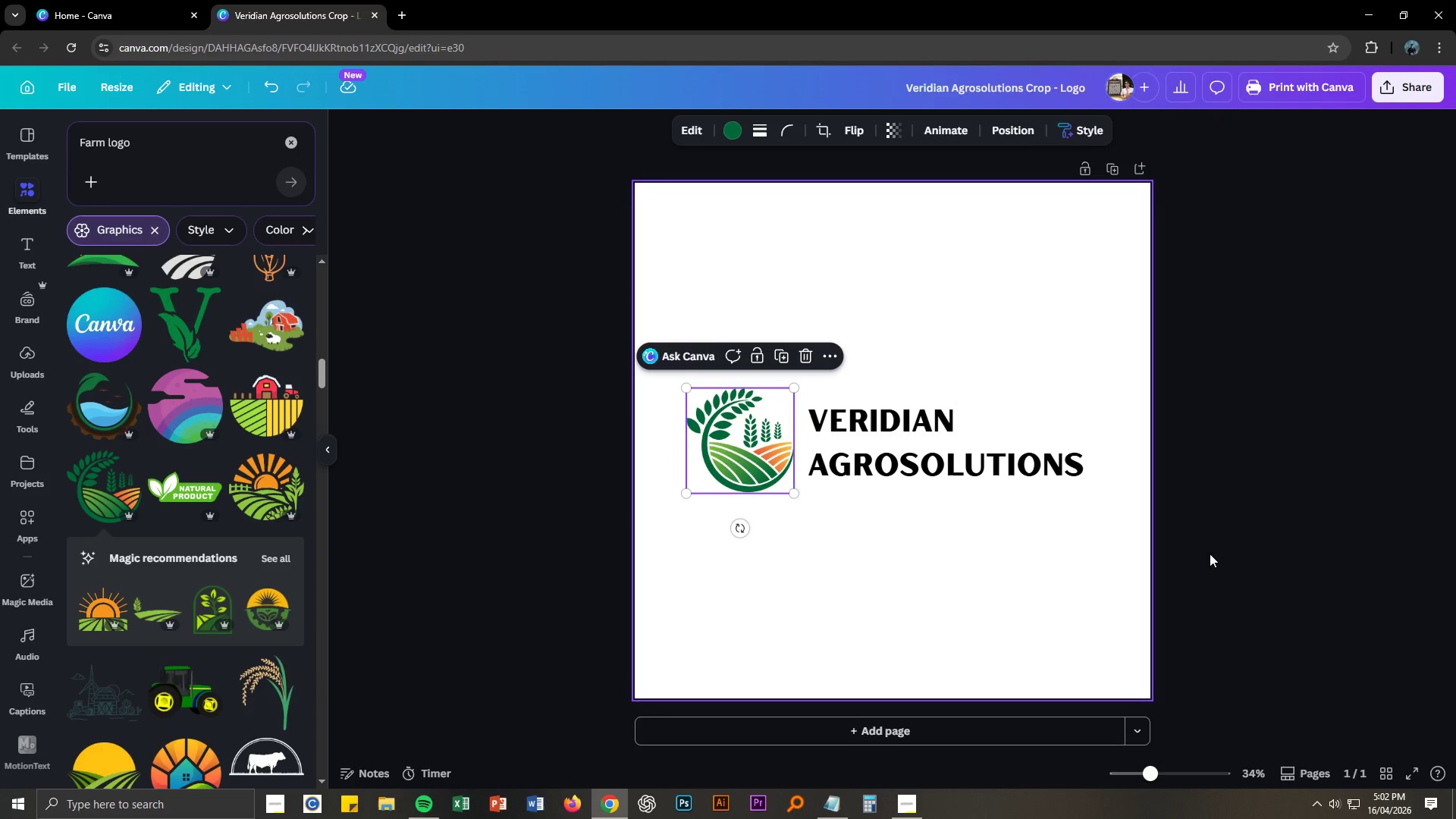 
left_click([1311, 557])
 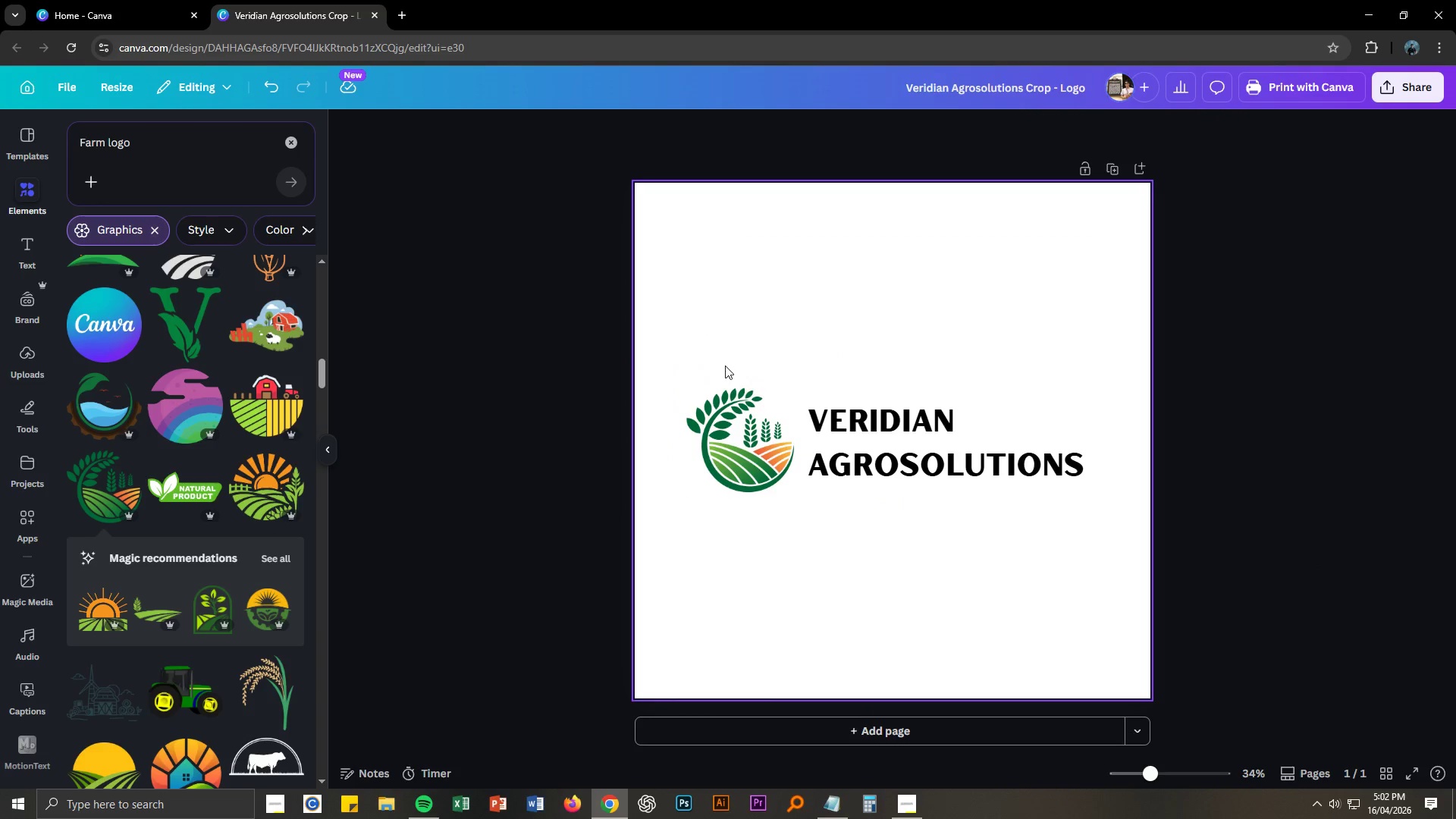 
left_click_drag(start_coordinate=[722, 366], to_coordinate=[1060, 494])
 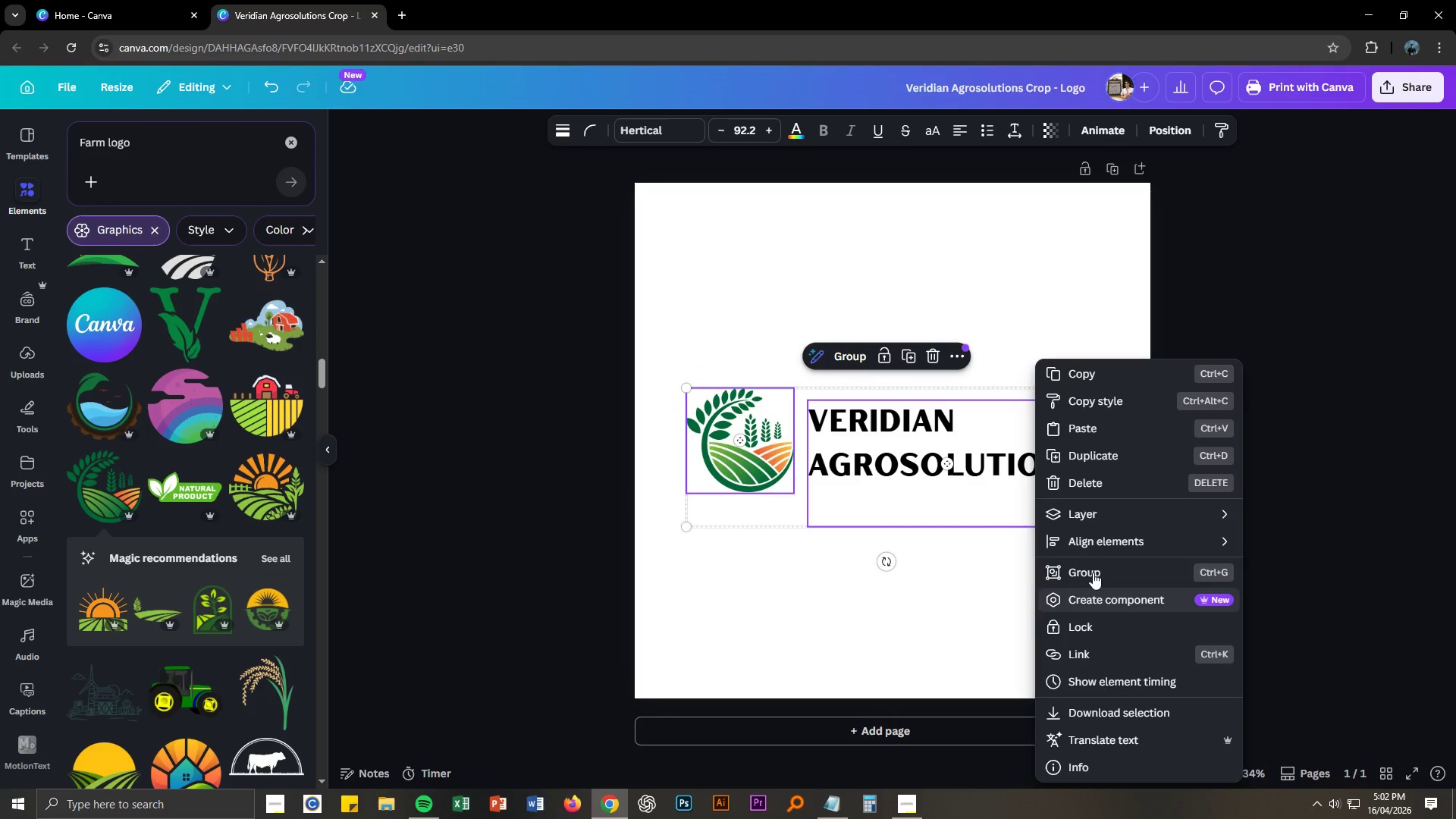 
double_click([1276, 560])
 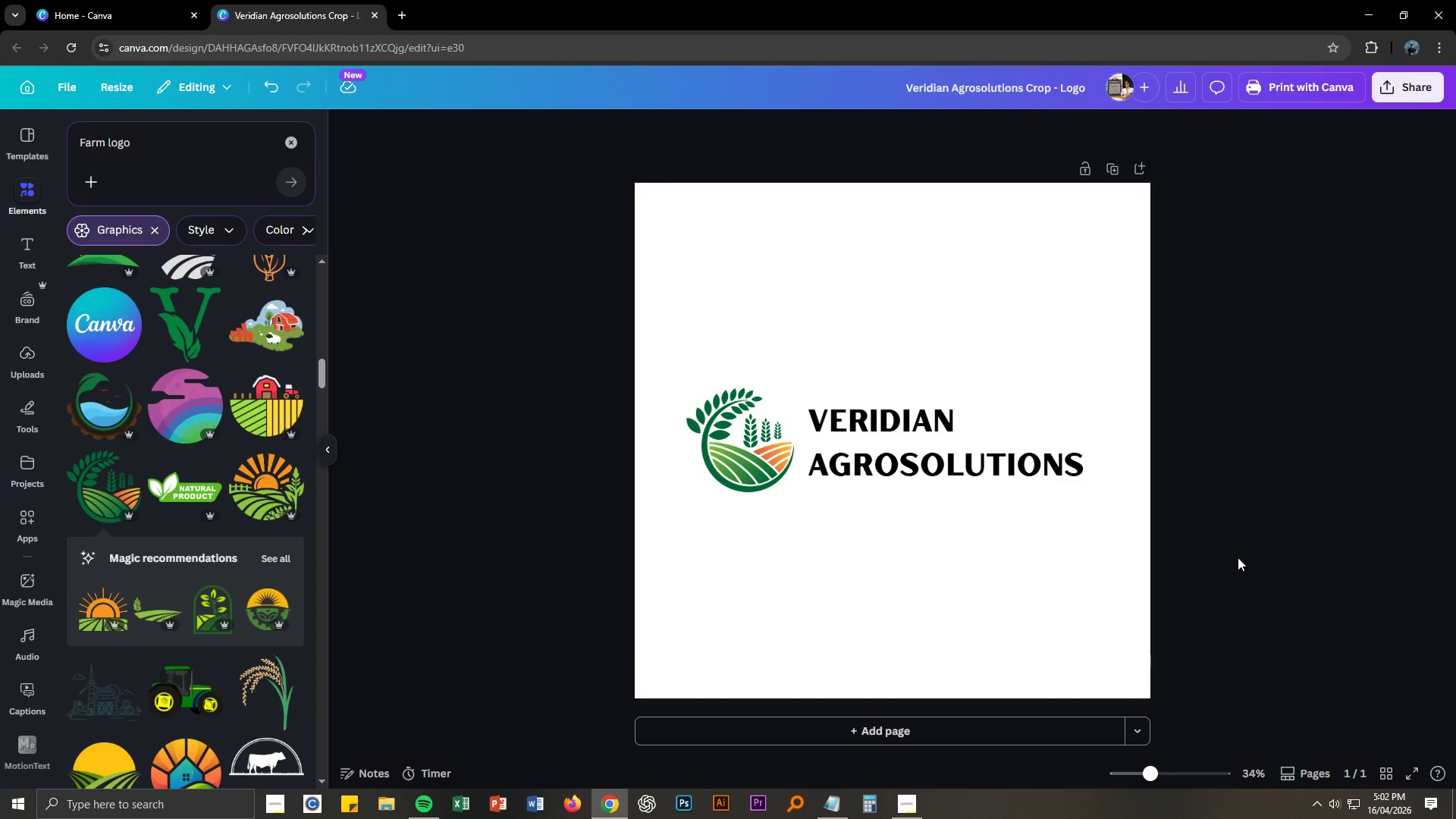 
wait(6.33)
 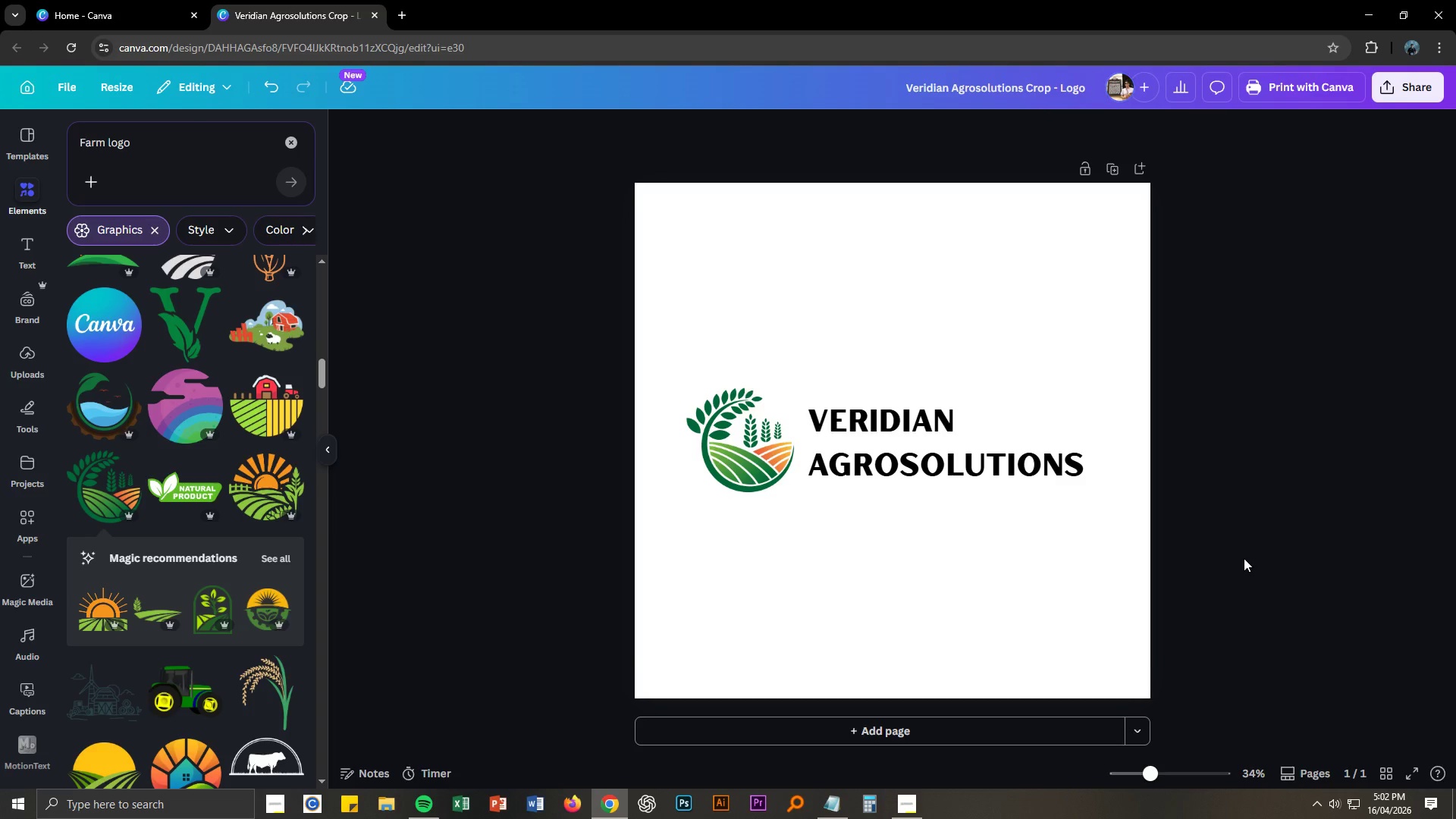 
double_click([1028, 465])
 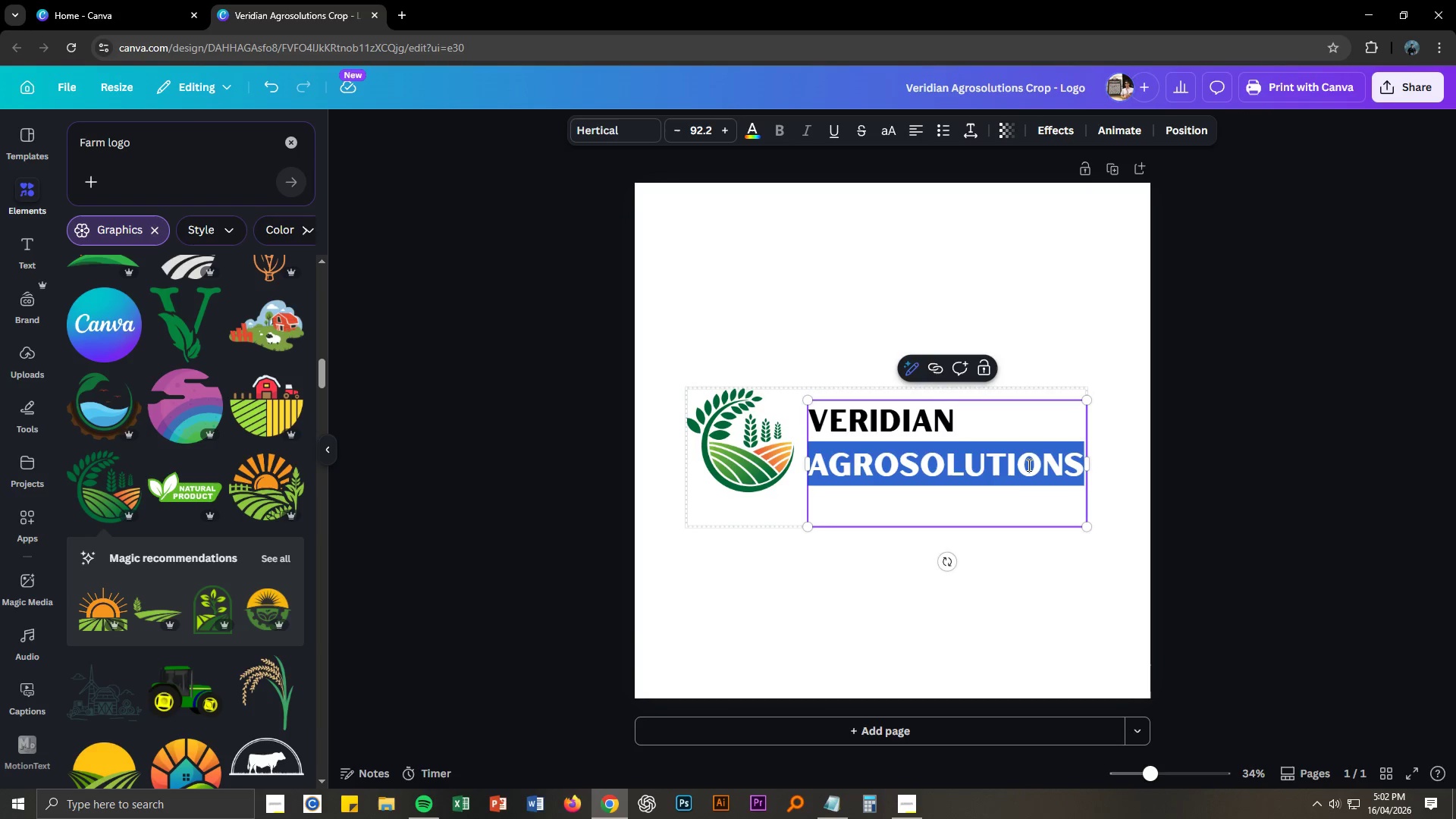 
triple_click([1028, 465])
 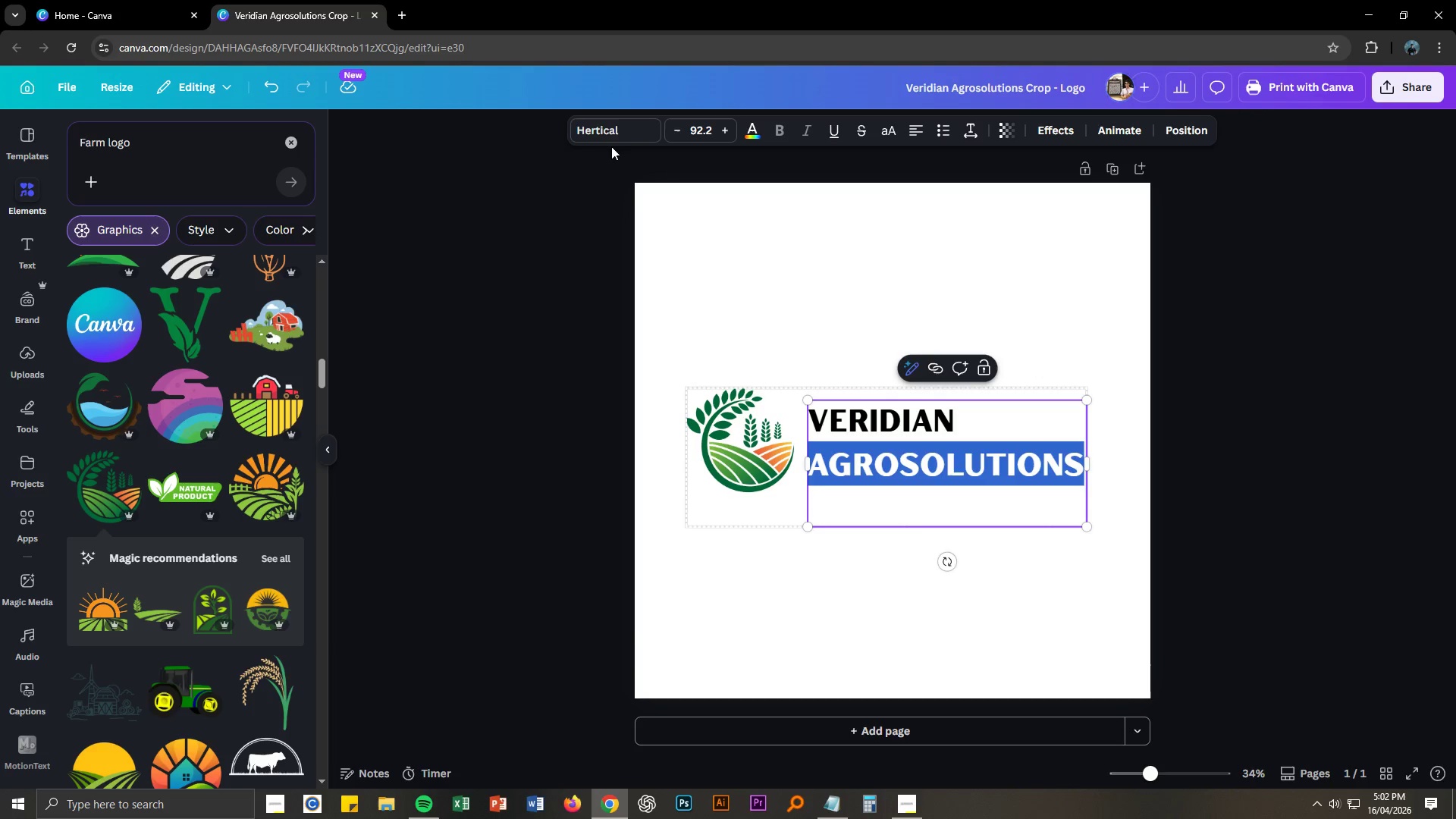 
key(Control+A)
 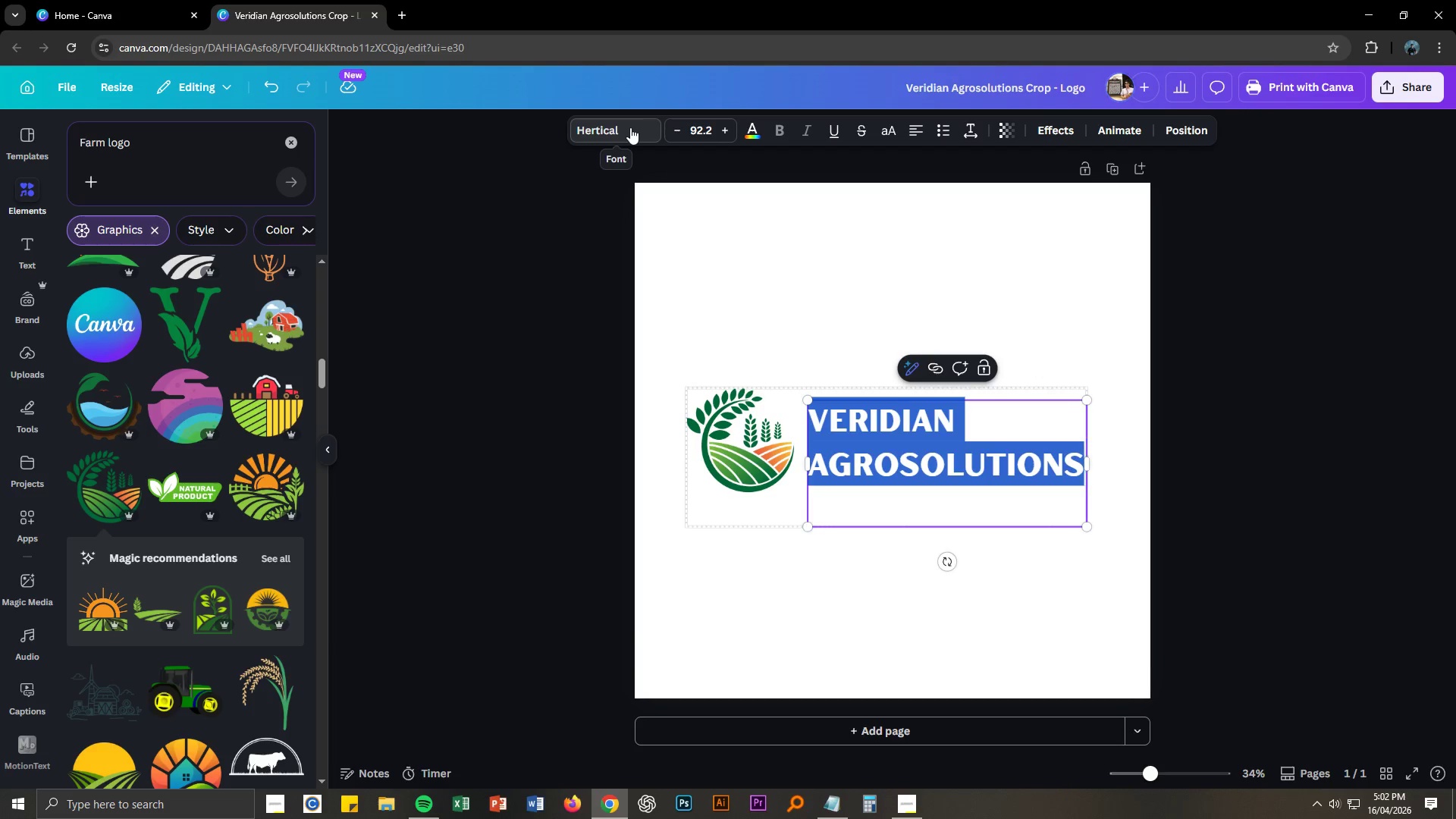 
left_click([630, 127])
 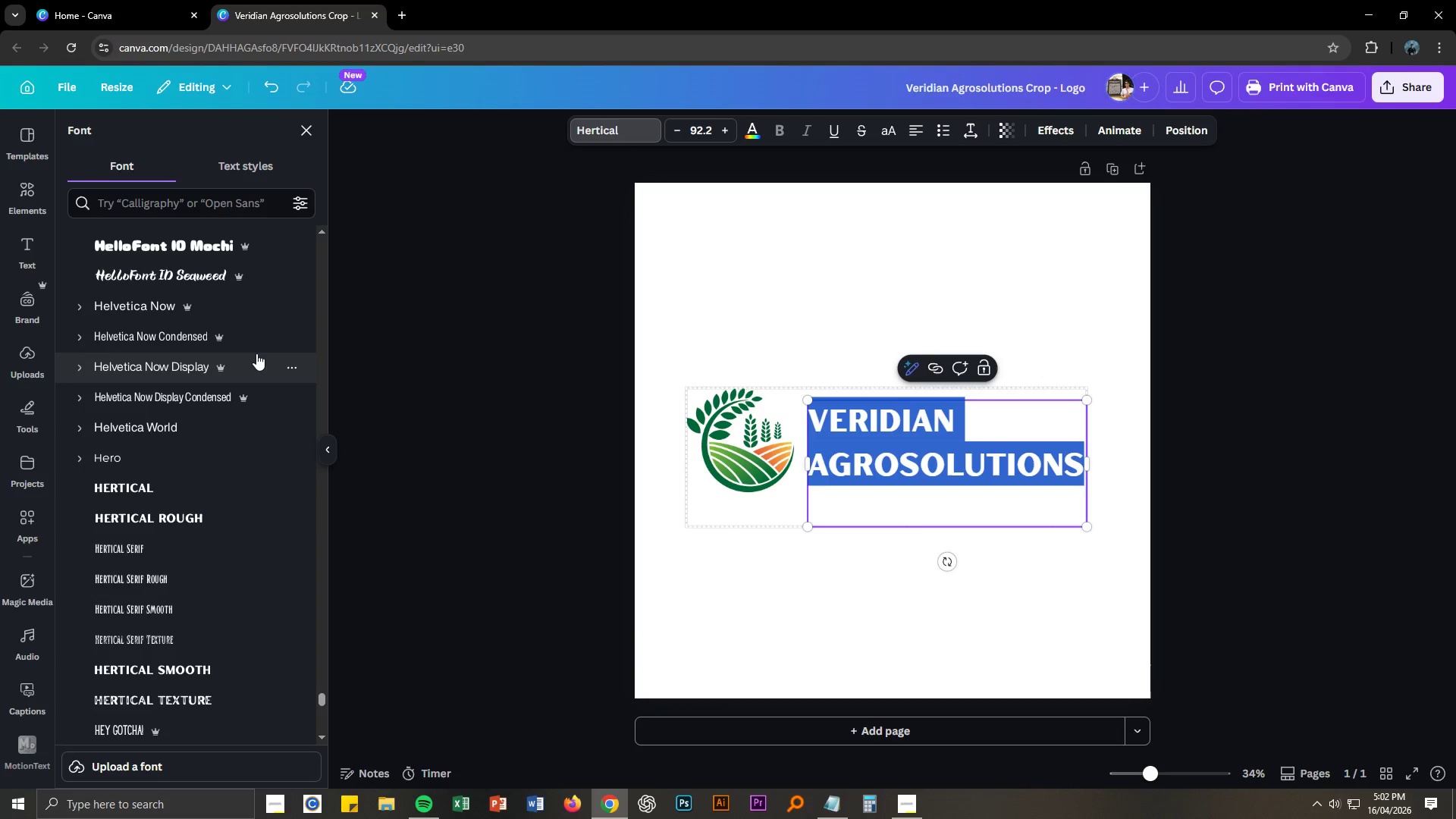 
scroll: coordinate [256, 353], scroll_direction: down, amount: 7.0
 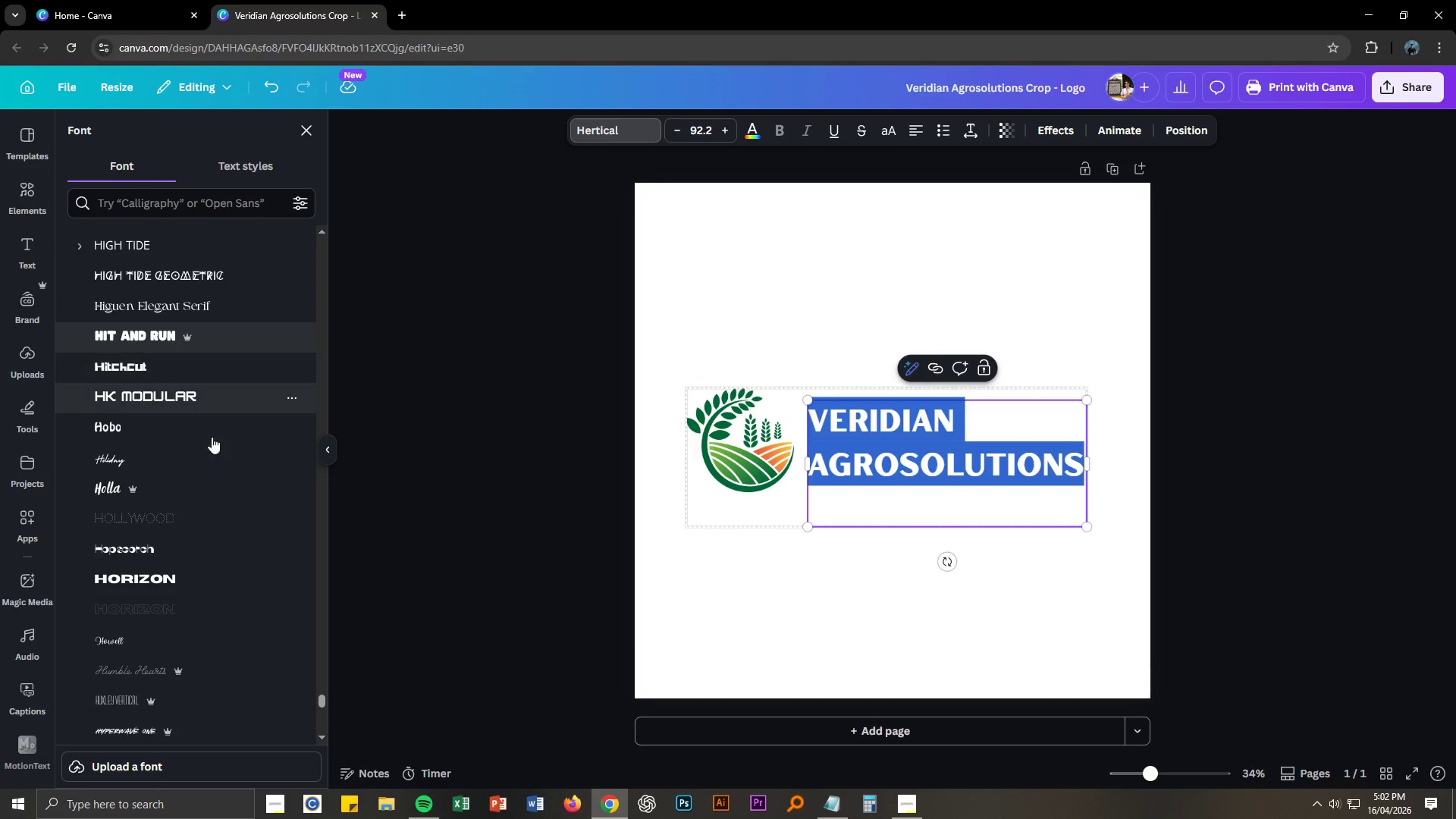 
left_click([146, 582])
 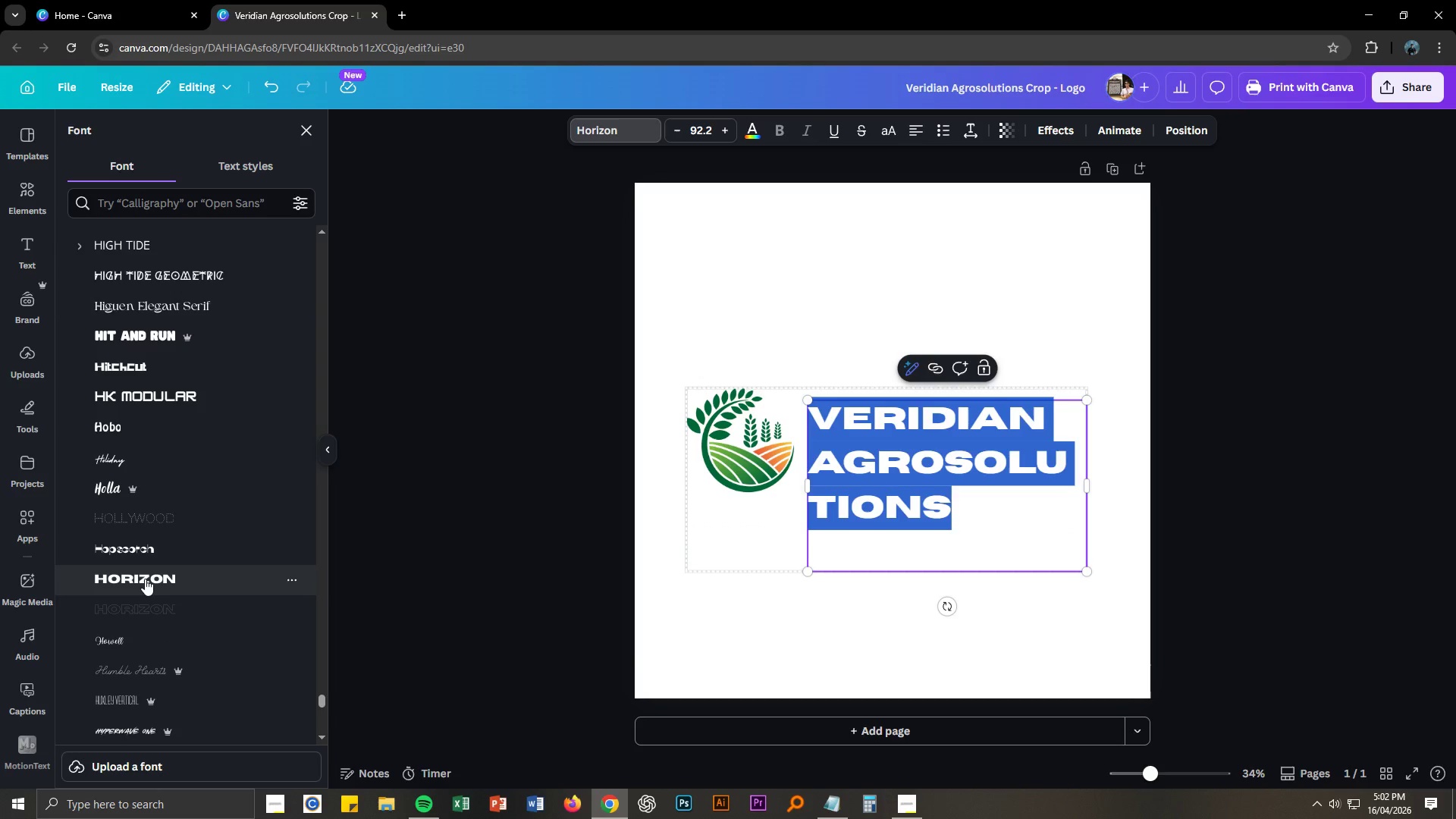 
scroll: coordinate [246, 564], scroll_direction: down, amount: 8.0
 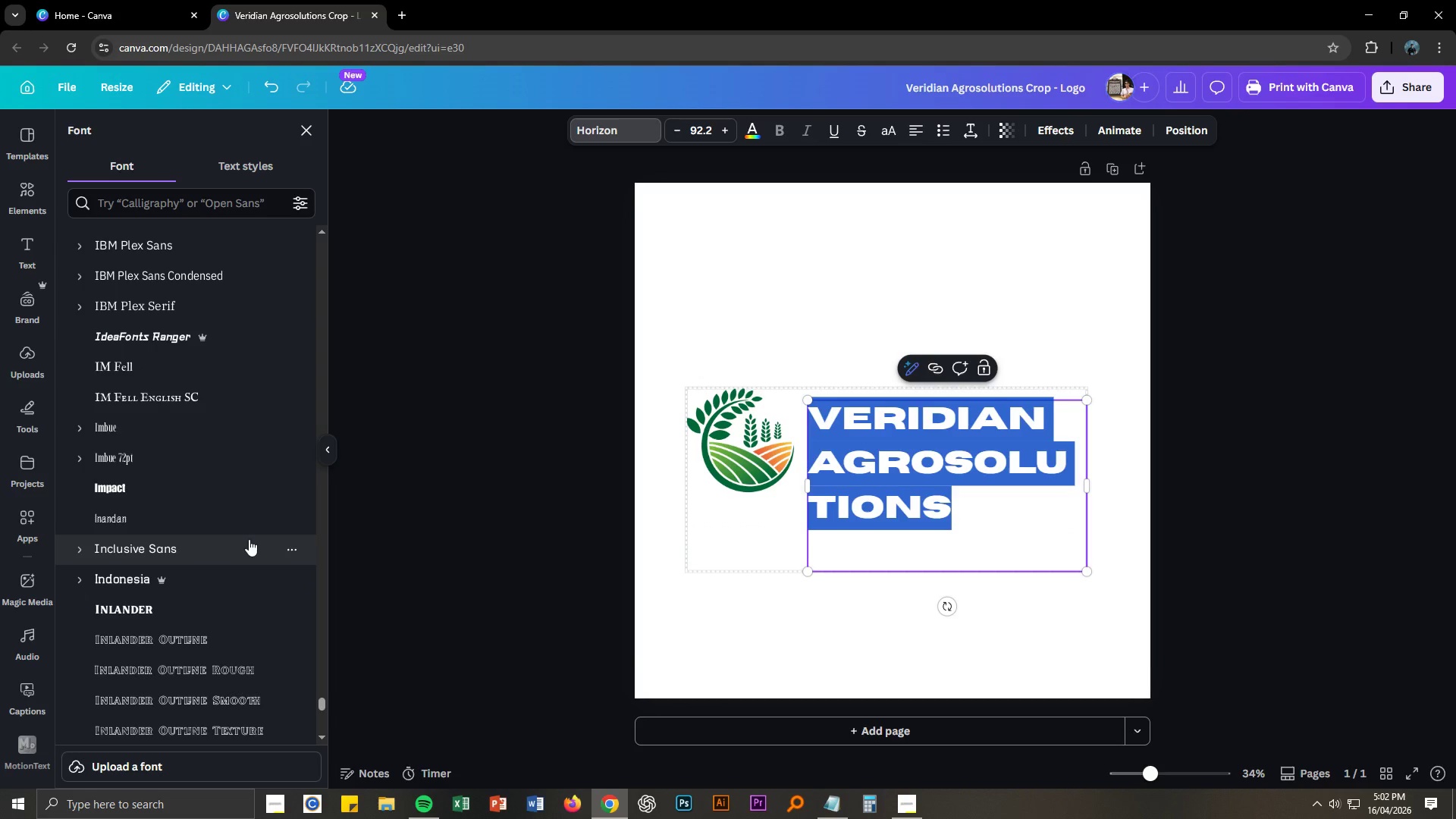 
left_click([155, 494])
 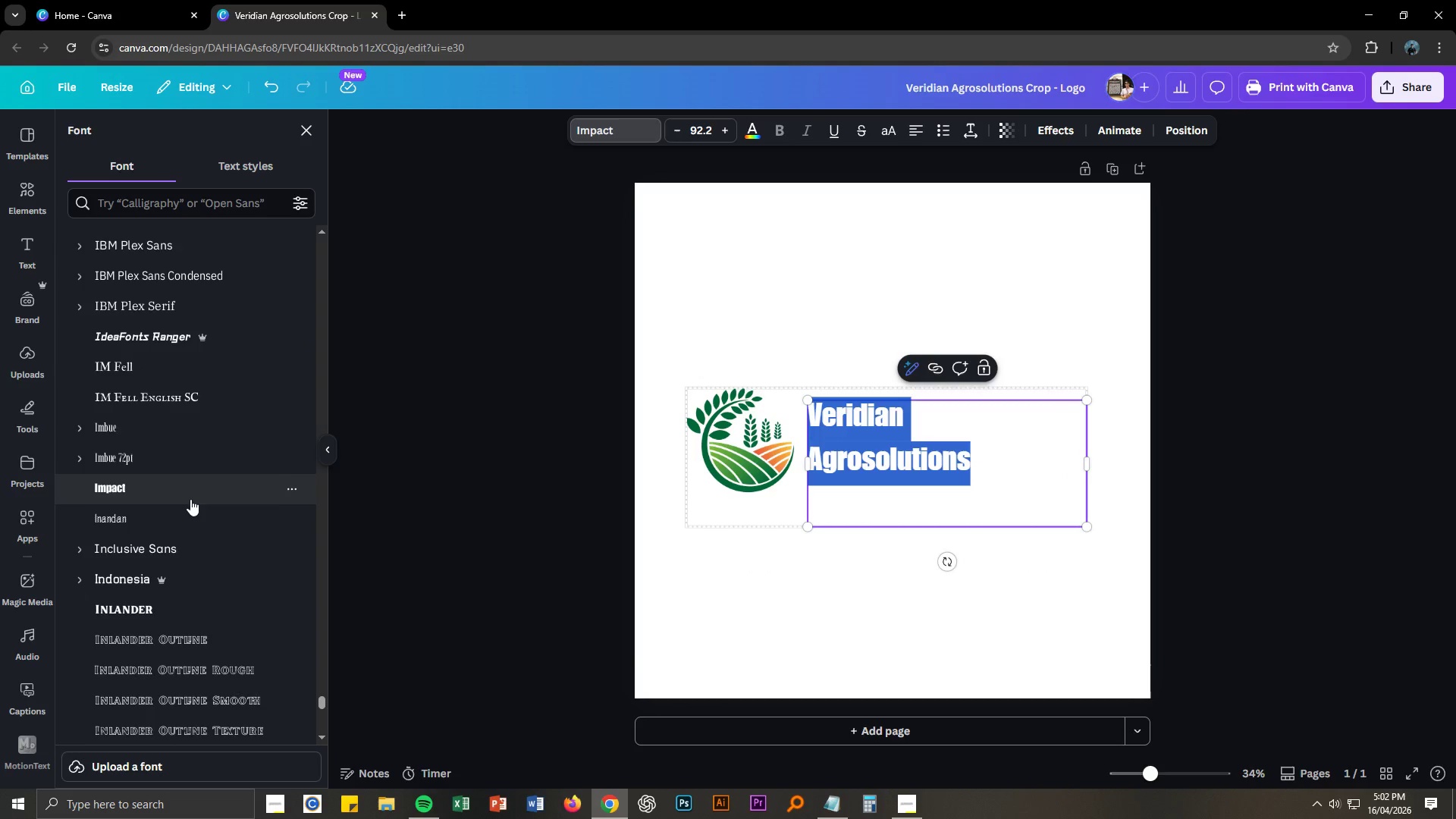 
scroll: coordinate [190, 499], scroll_direction: down, amount: 5.0
 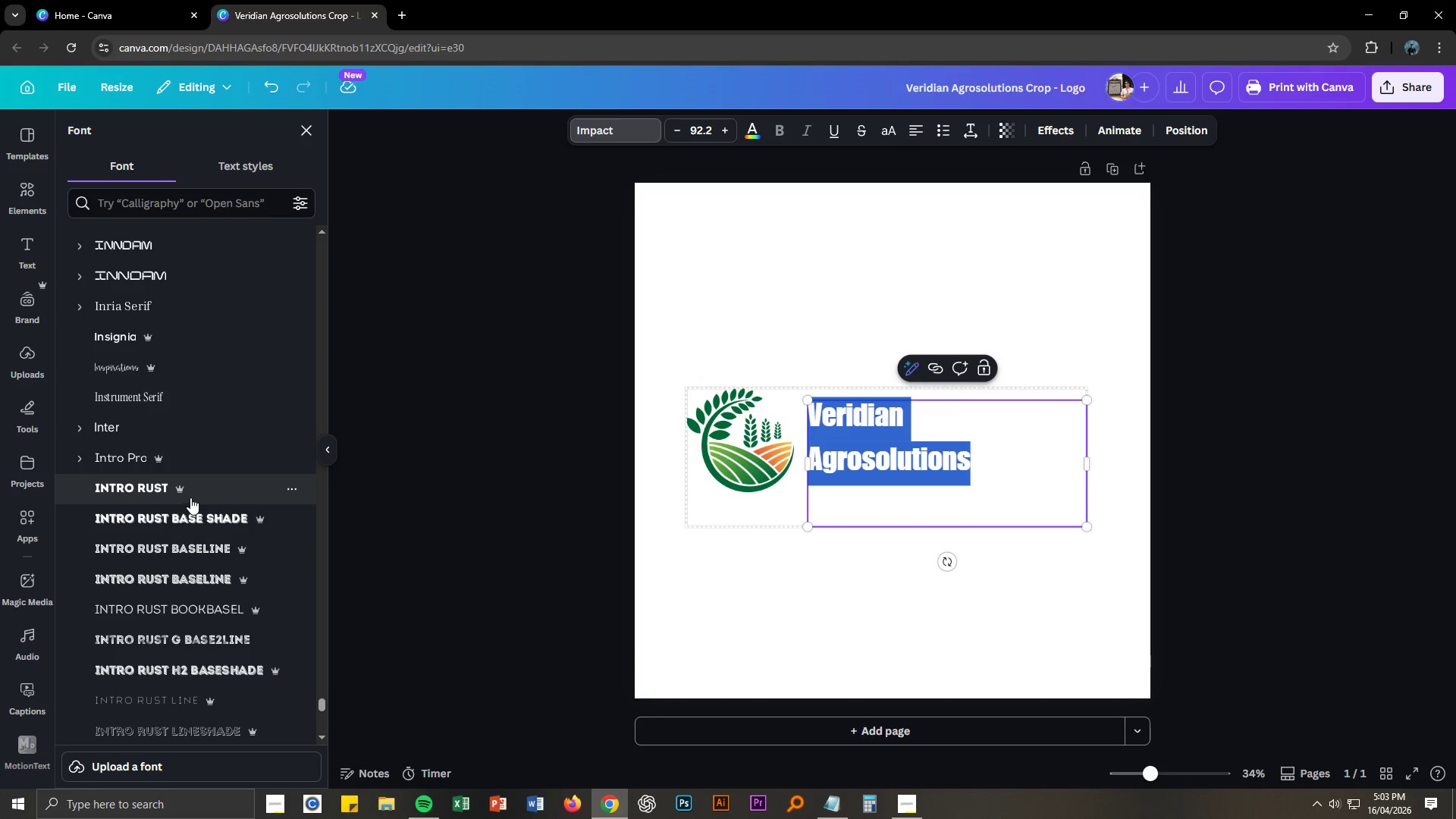 
left_click([188, 491])
 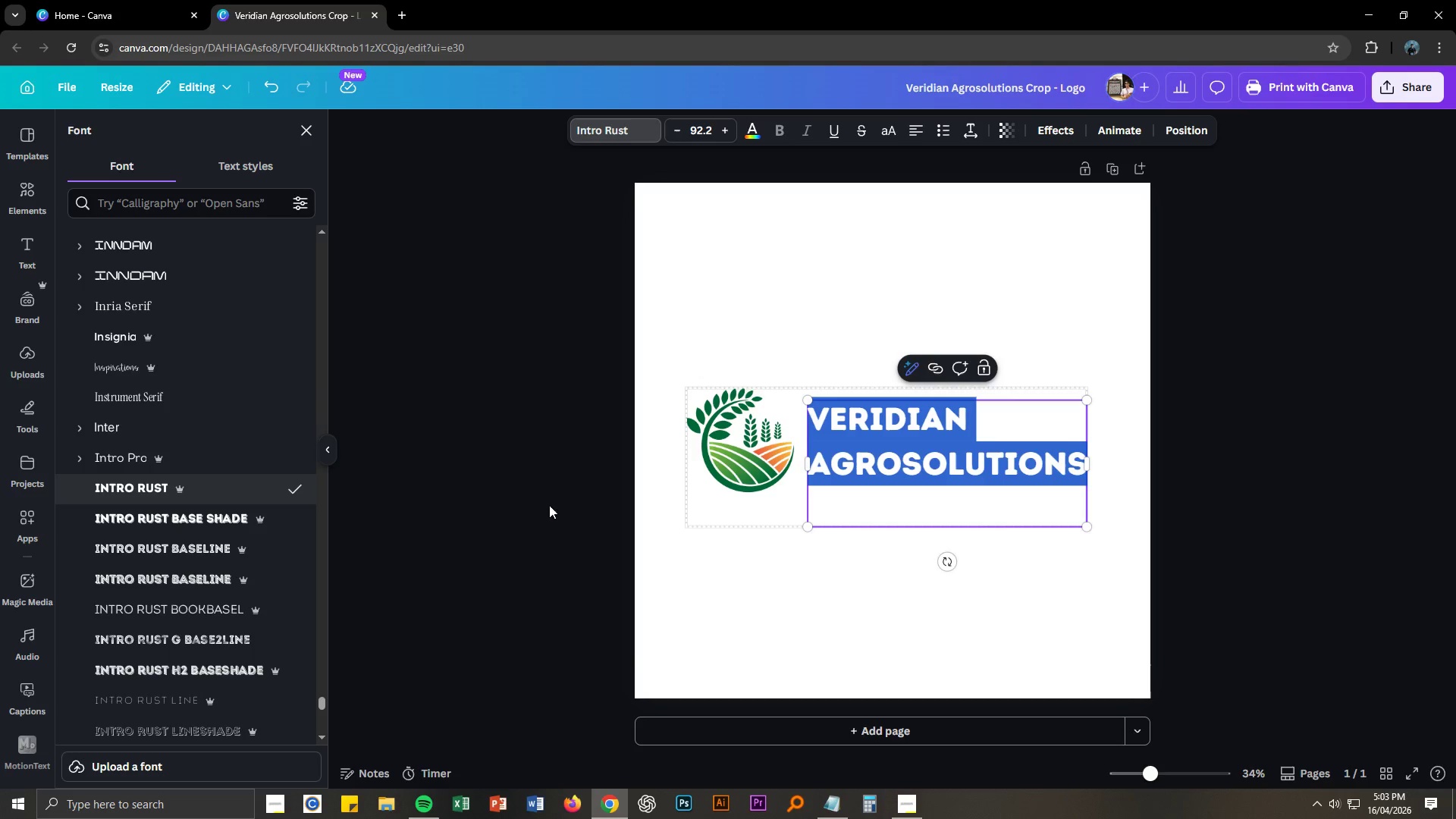 
left_click([999, 544])
 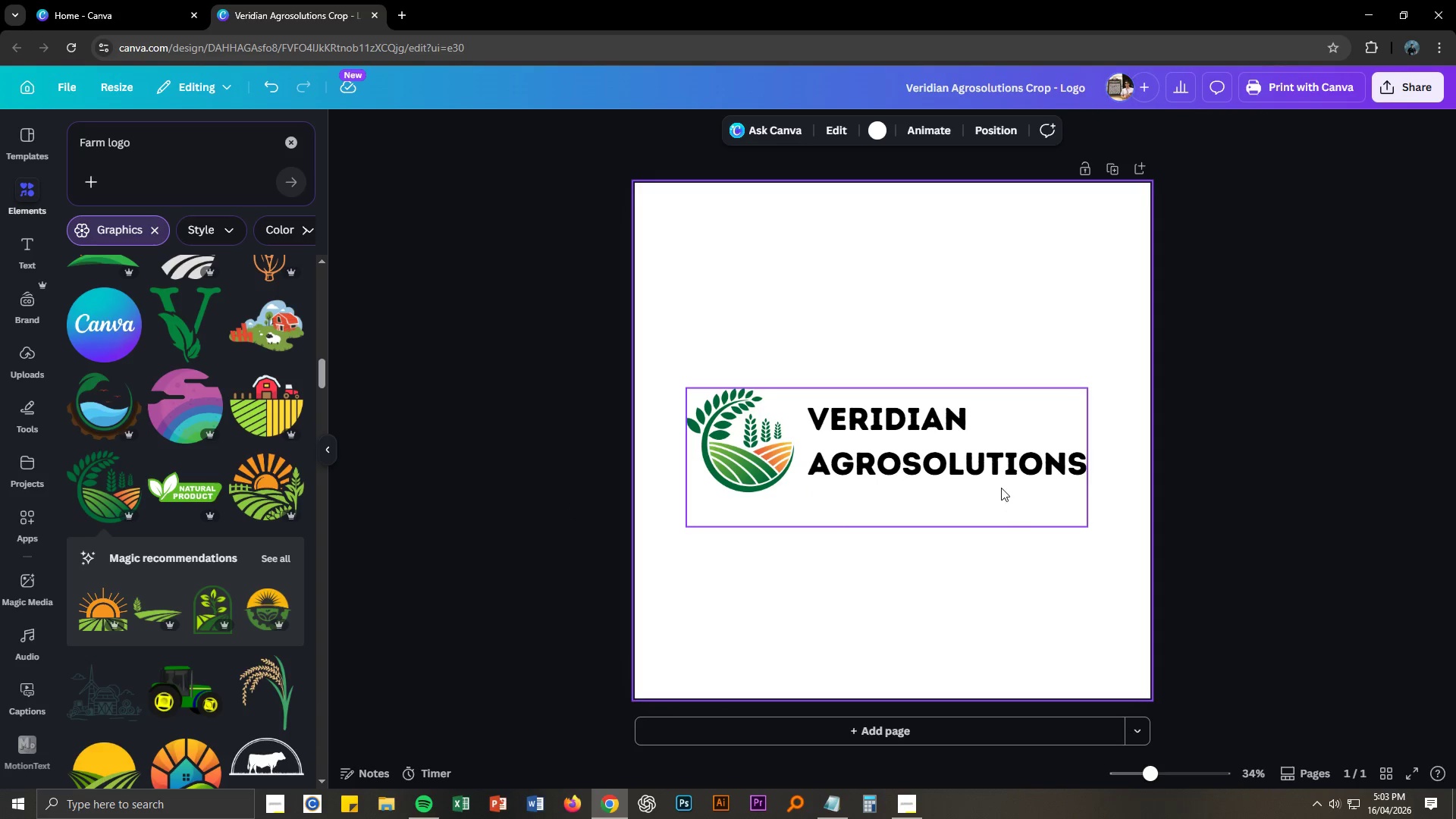 
left_click([999, 469])
 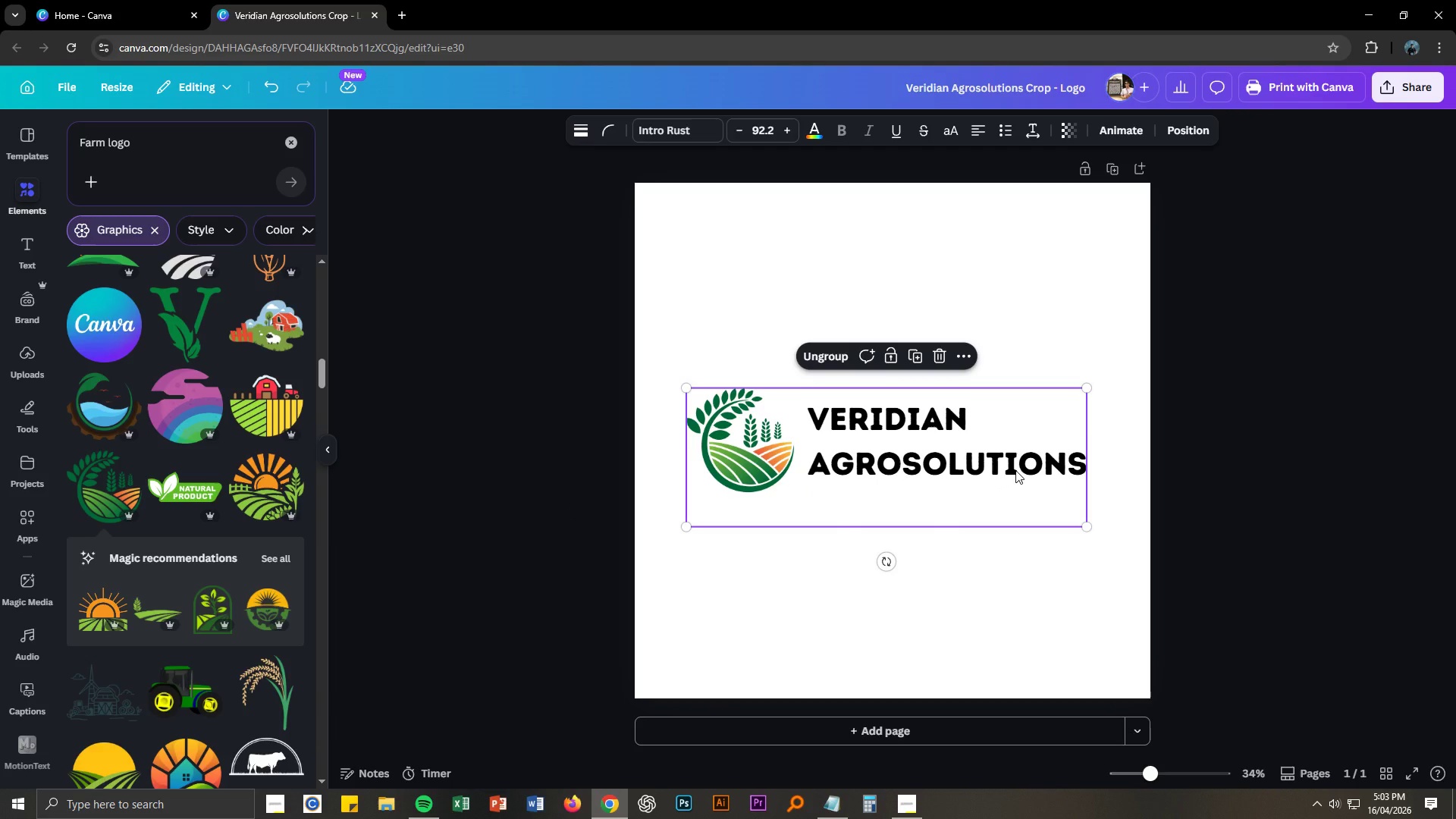 
key(Control+NumpadAdd)
 